 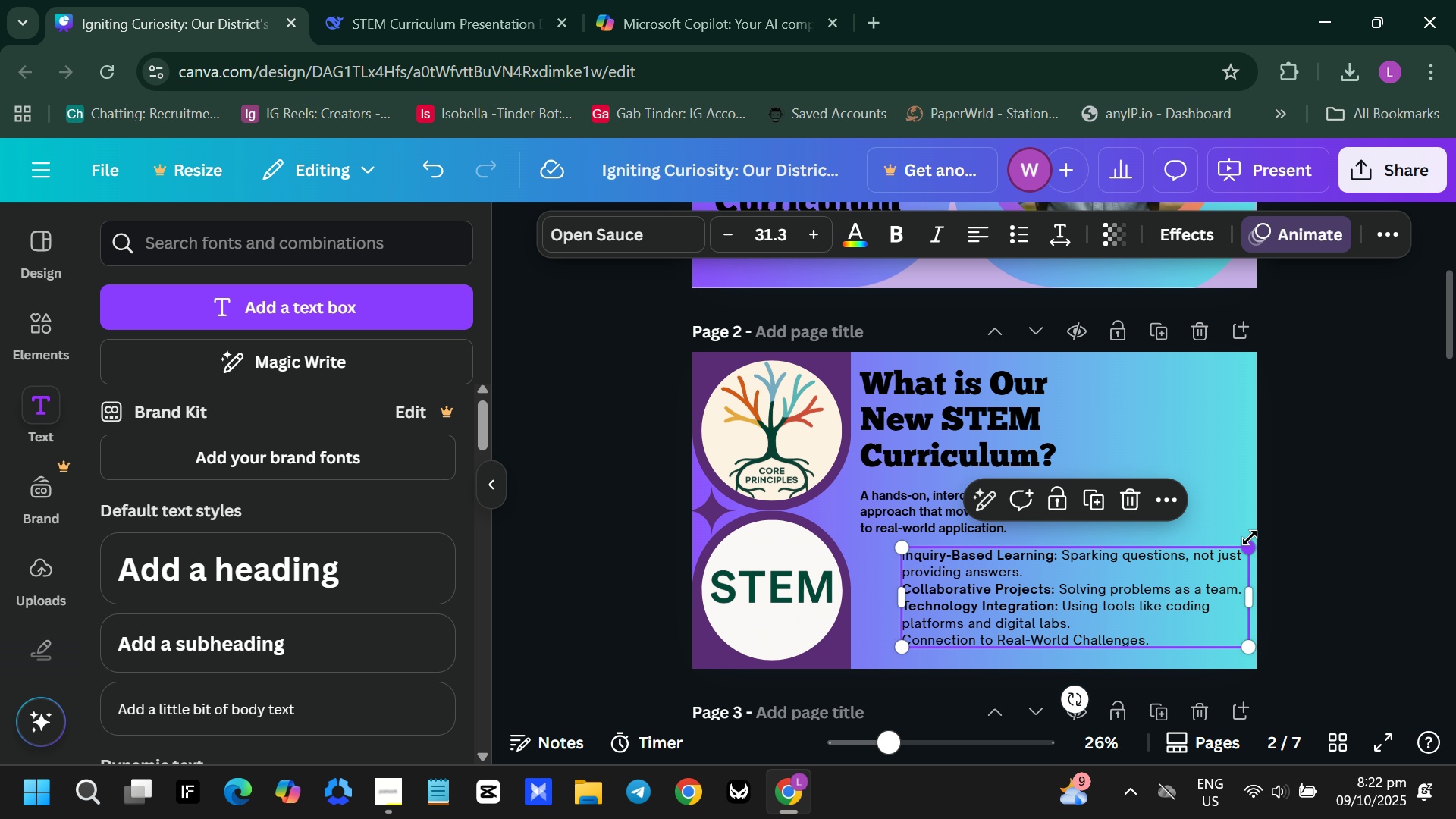 
left_click([1320, 444])
 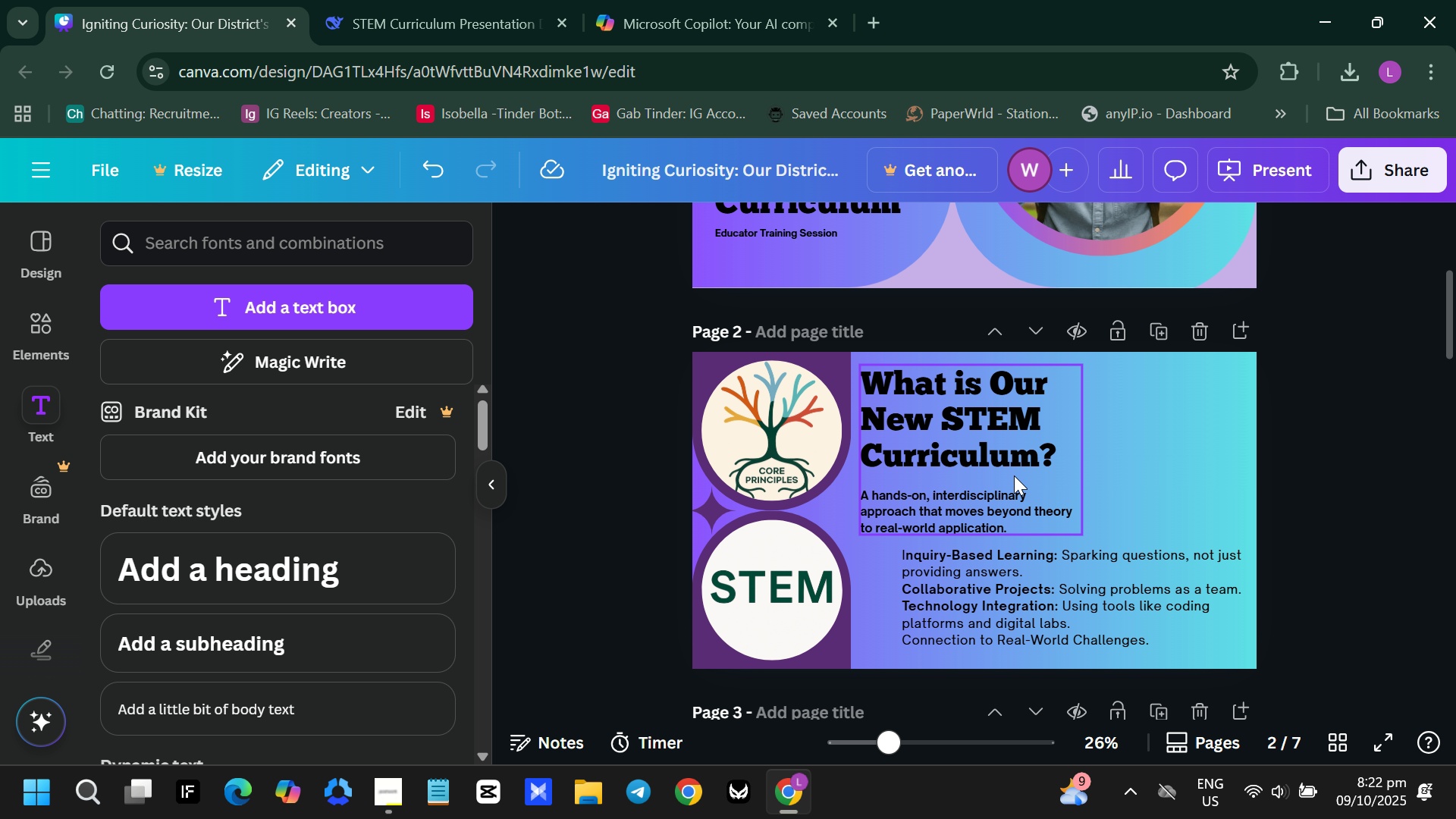 
left_click([1034, 472])
 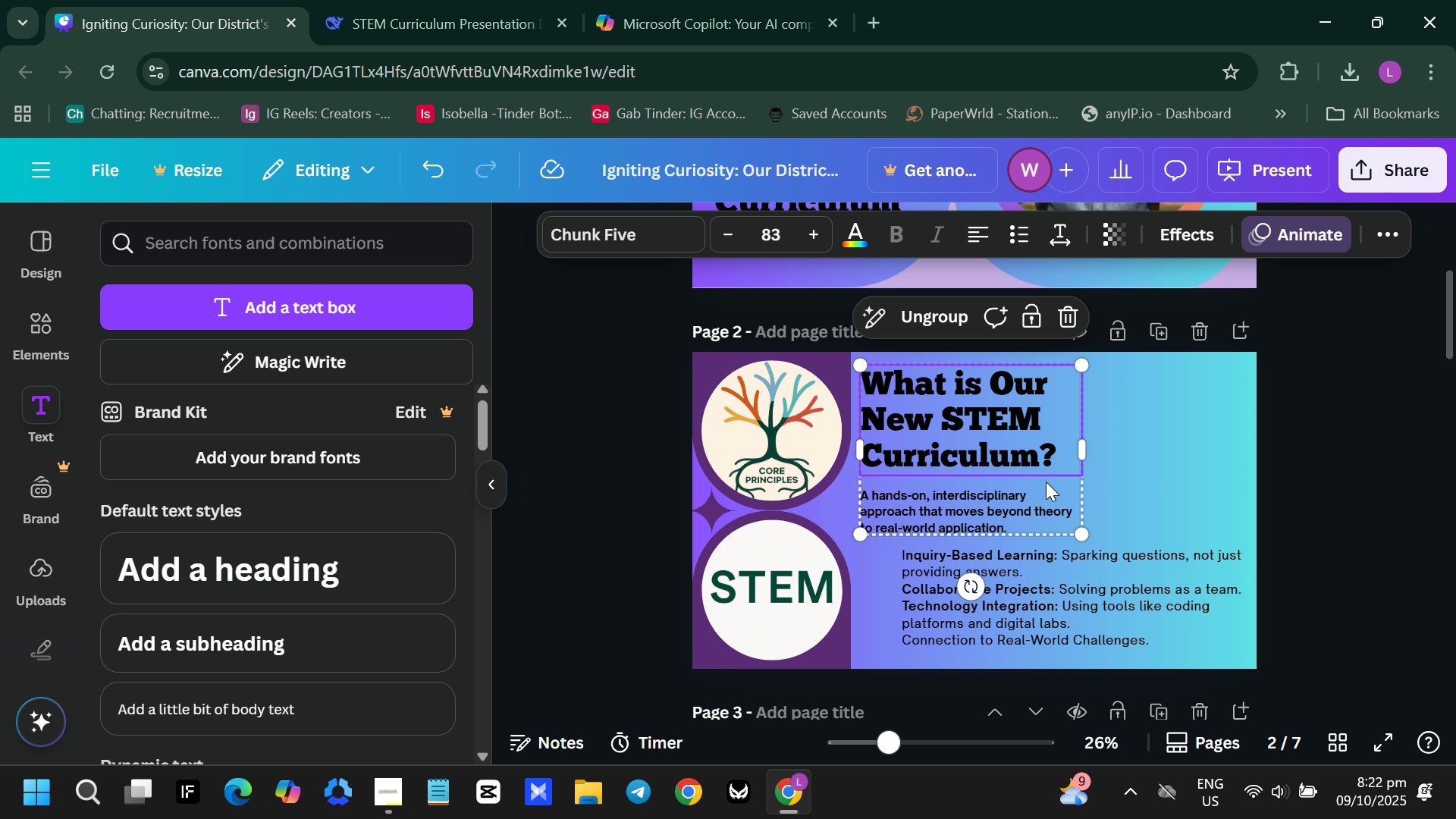 
left_click_drag(start_coordinate=[1046, 482], to_coordinate=[1206, 485])
 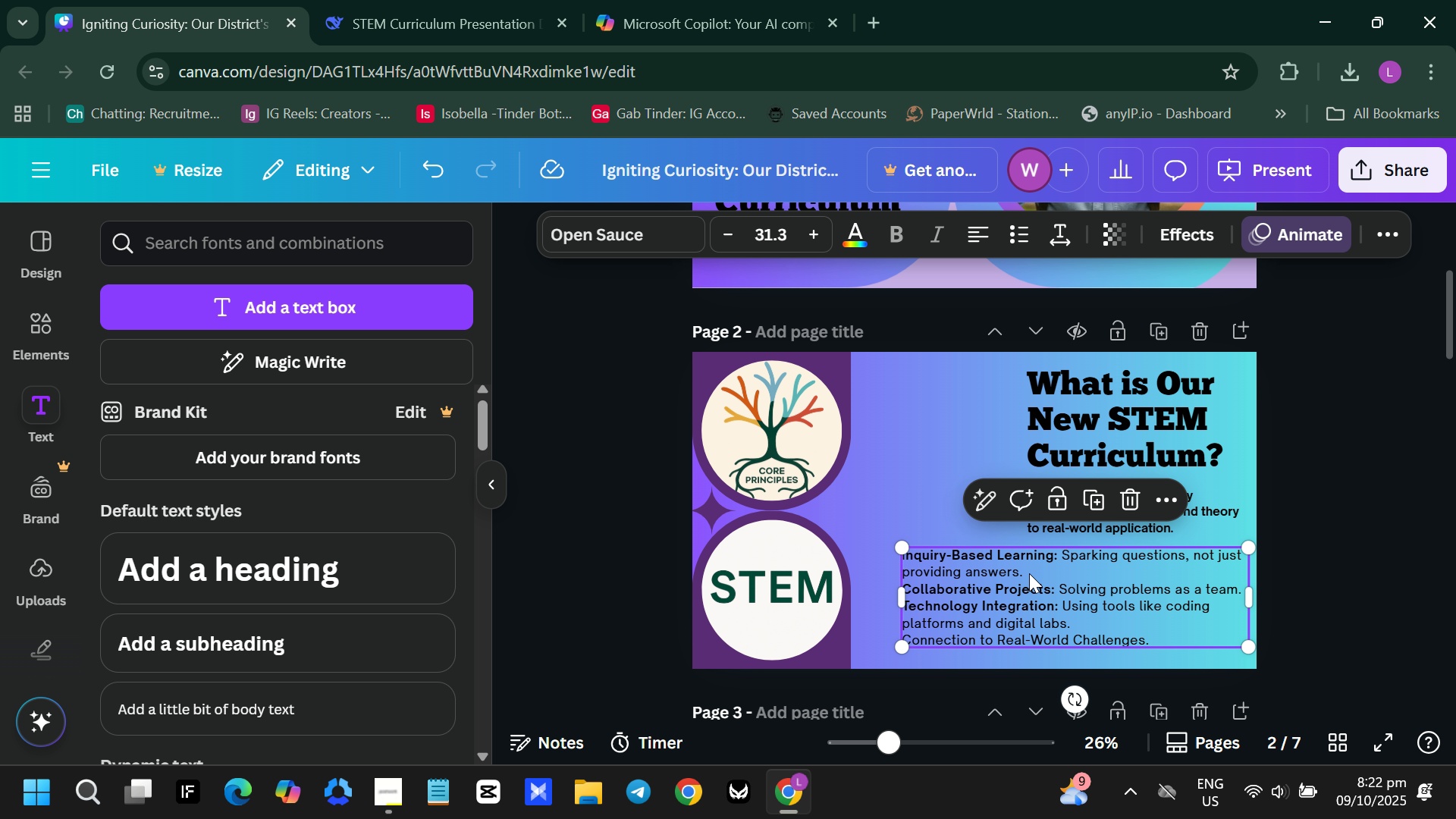 
left_click([1029, 573])
 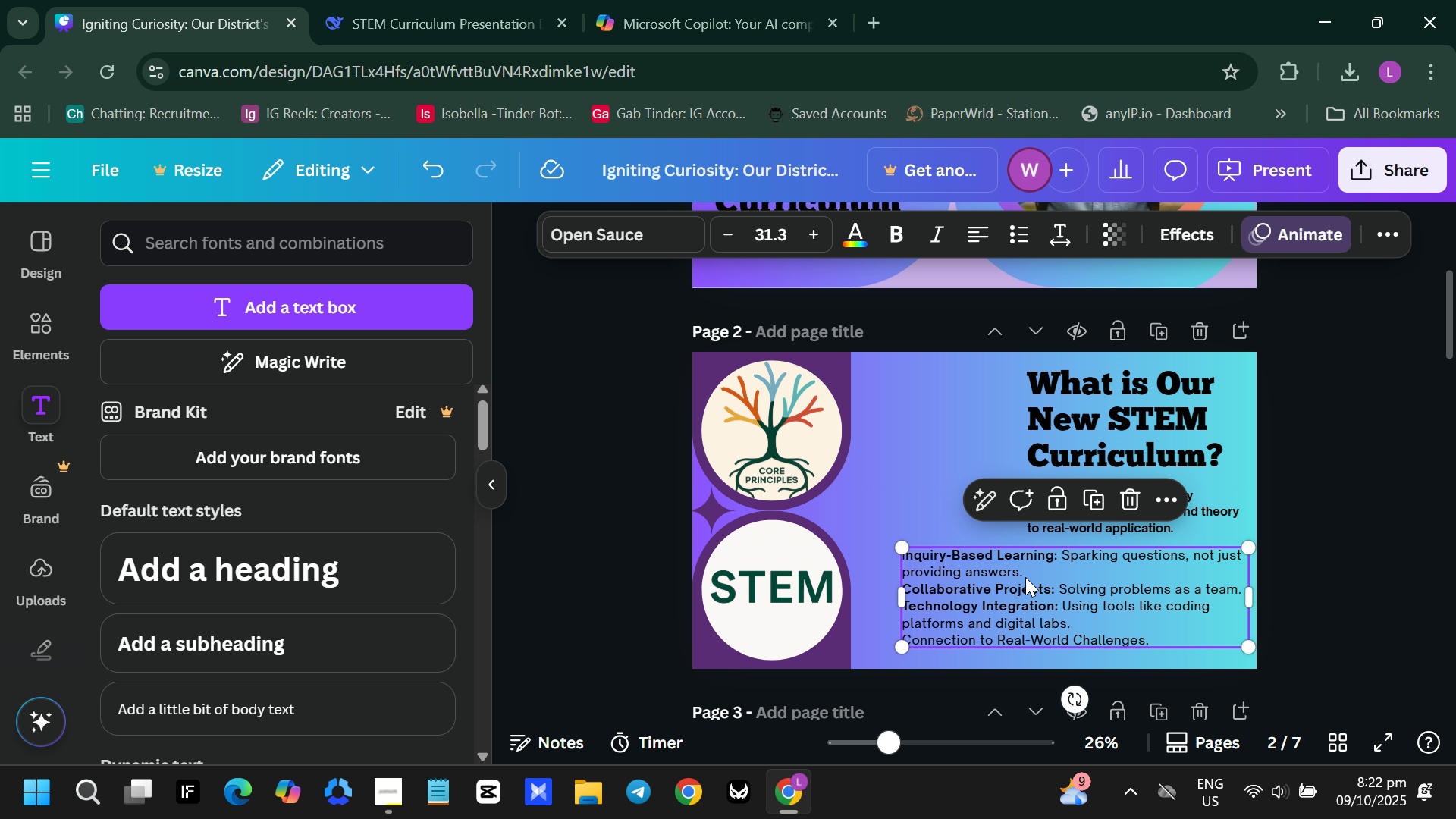 
left_click_drag(start_coordinate=[1025, 577], to_coordinate=[996, 585])
 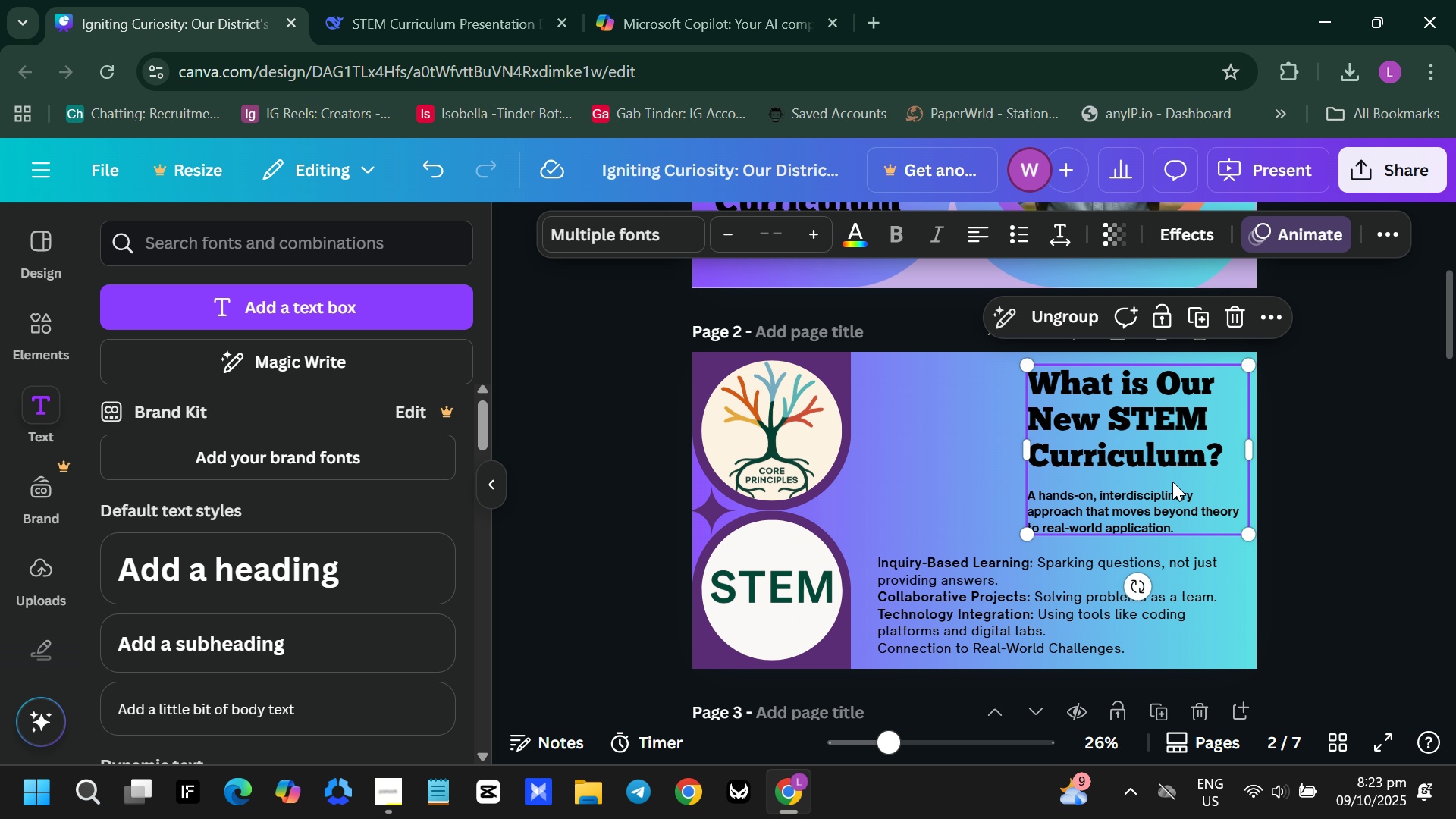 
double_click([1172, 482])
 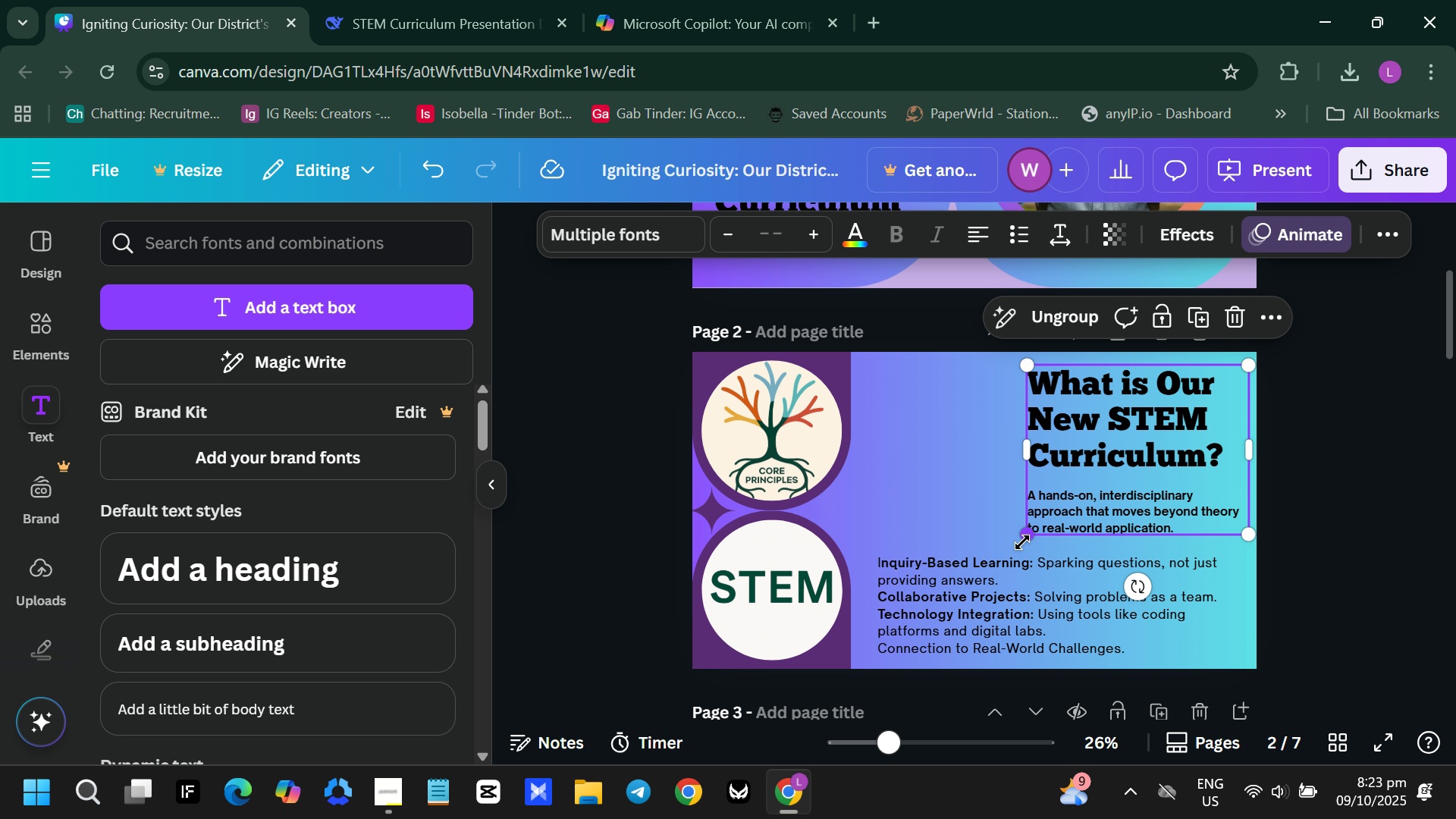 
left_click_drag(start_coordinate=[1023, 542], to_coordinate=[1072, 525])
 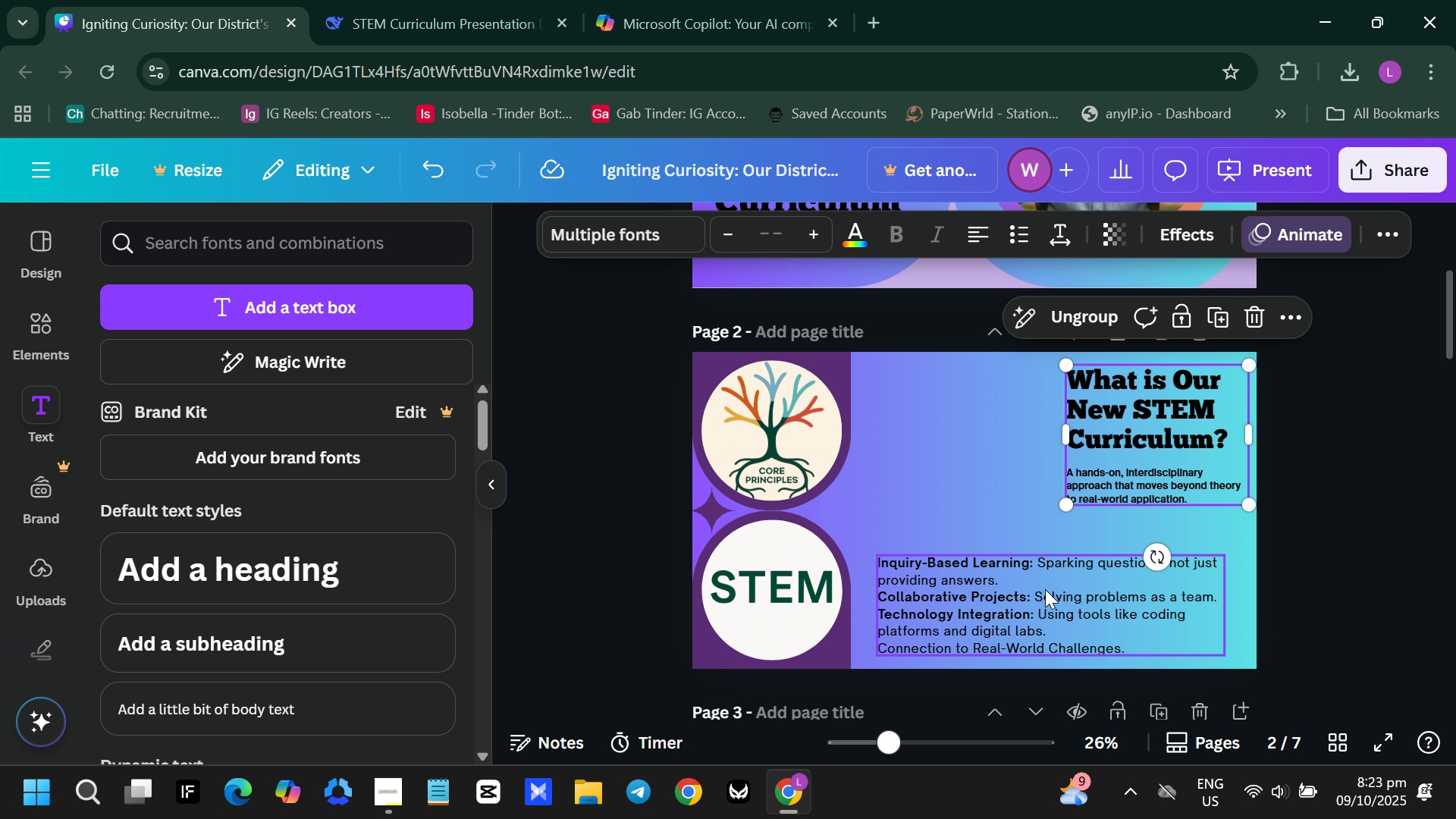 
left_click_drag(start_coordinate=[1043, 592], to_coordinate=[1037, 568])
 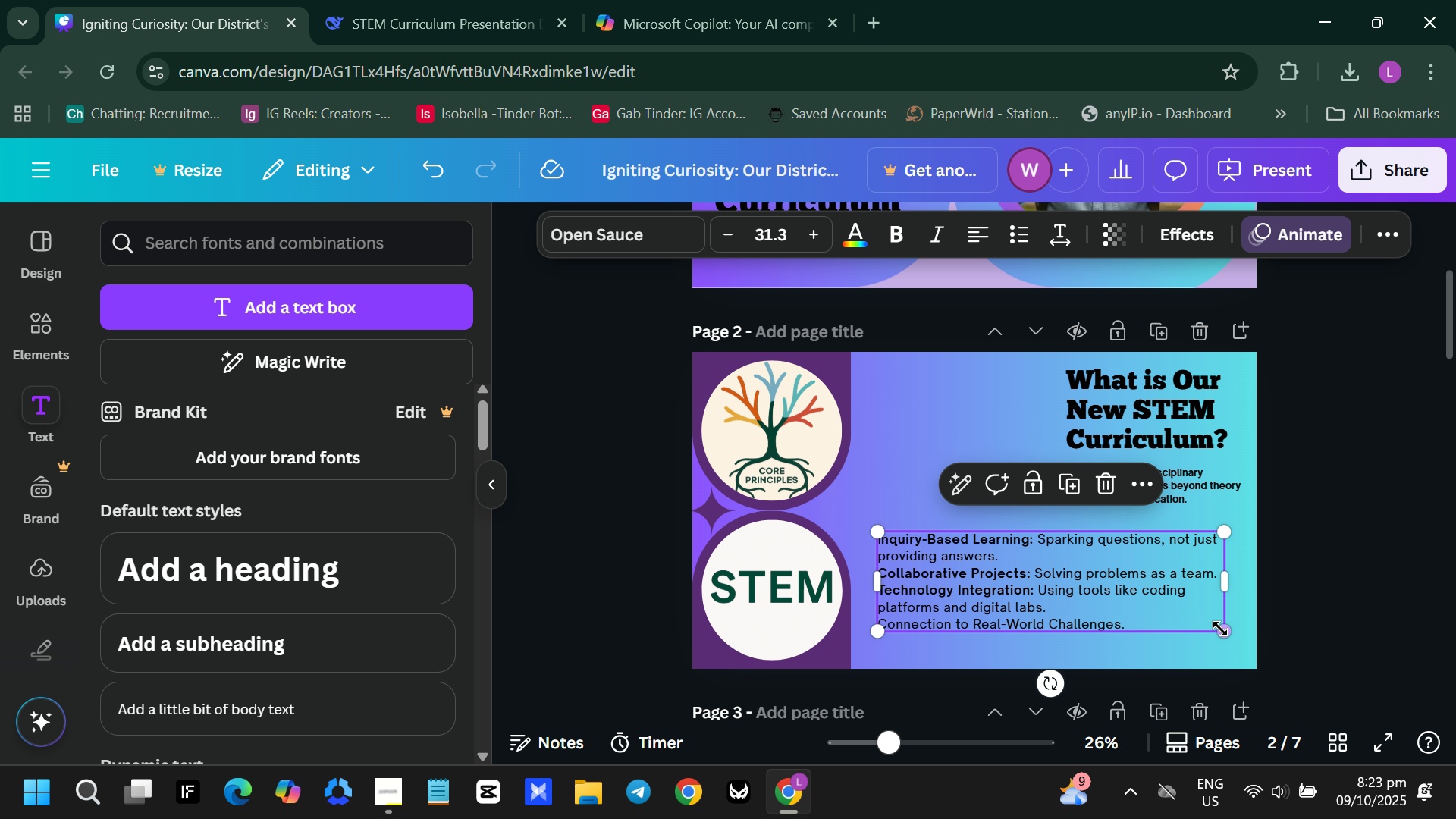 
left_click_drag(start_coordinate=[1221, 628], to_coordinate=[1262, 668])
 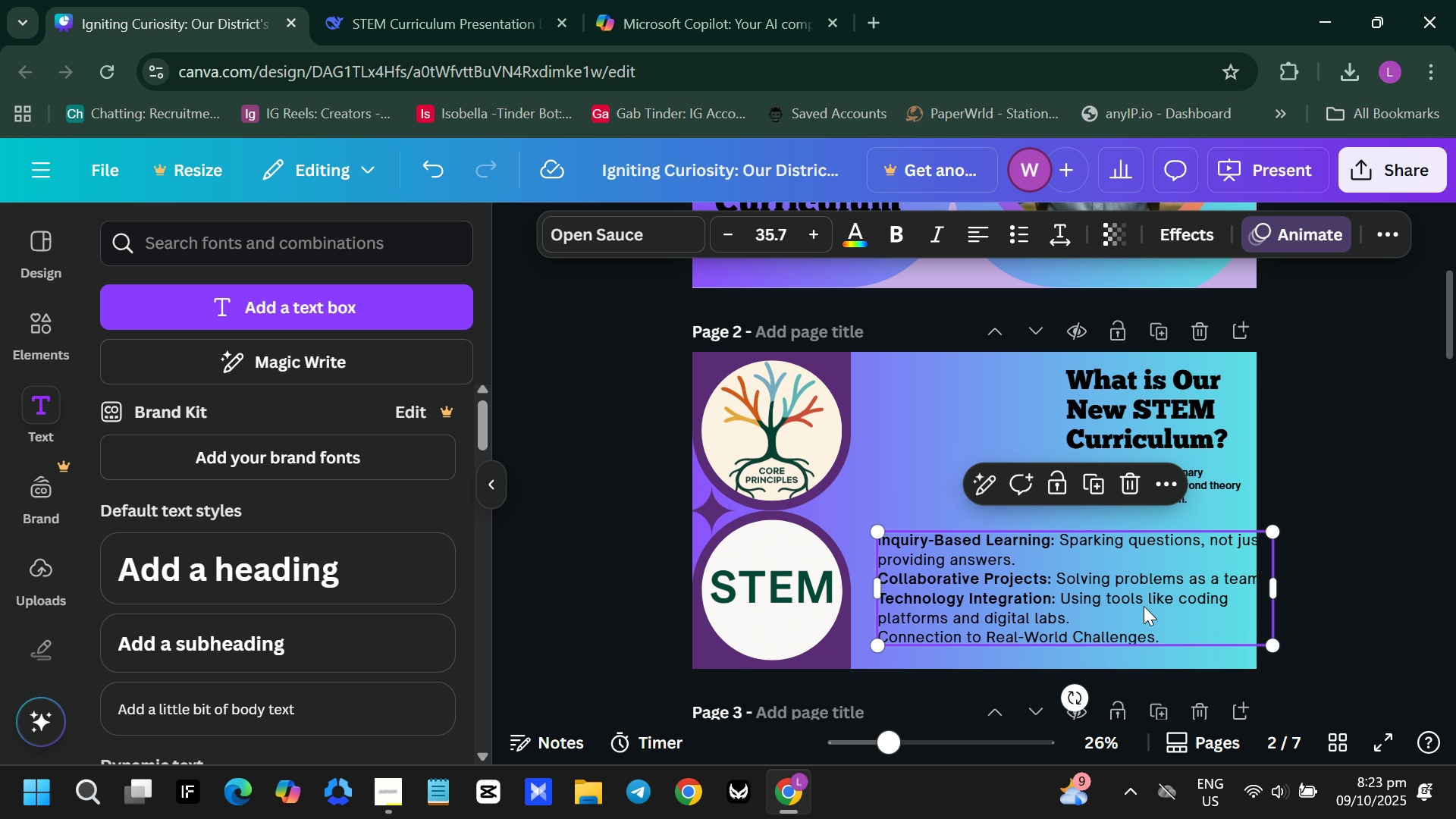 
left_click_drag(start_coordinate=[1144, 606], to_coordinate=[1121, 604])
 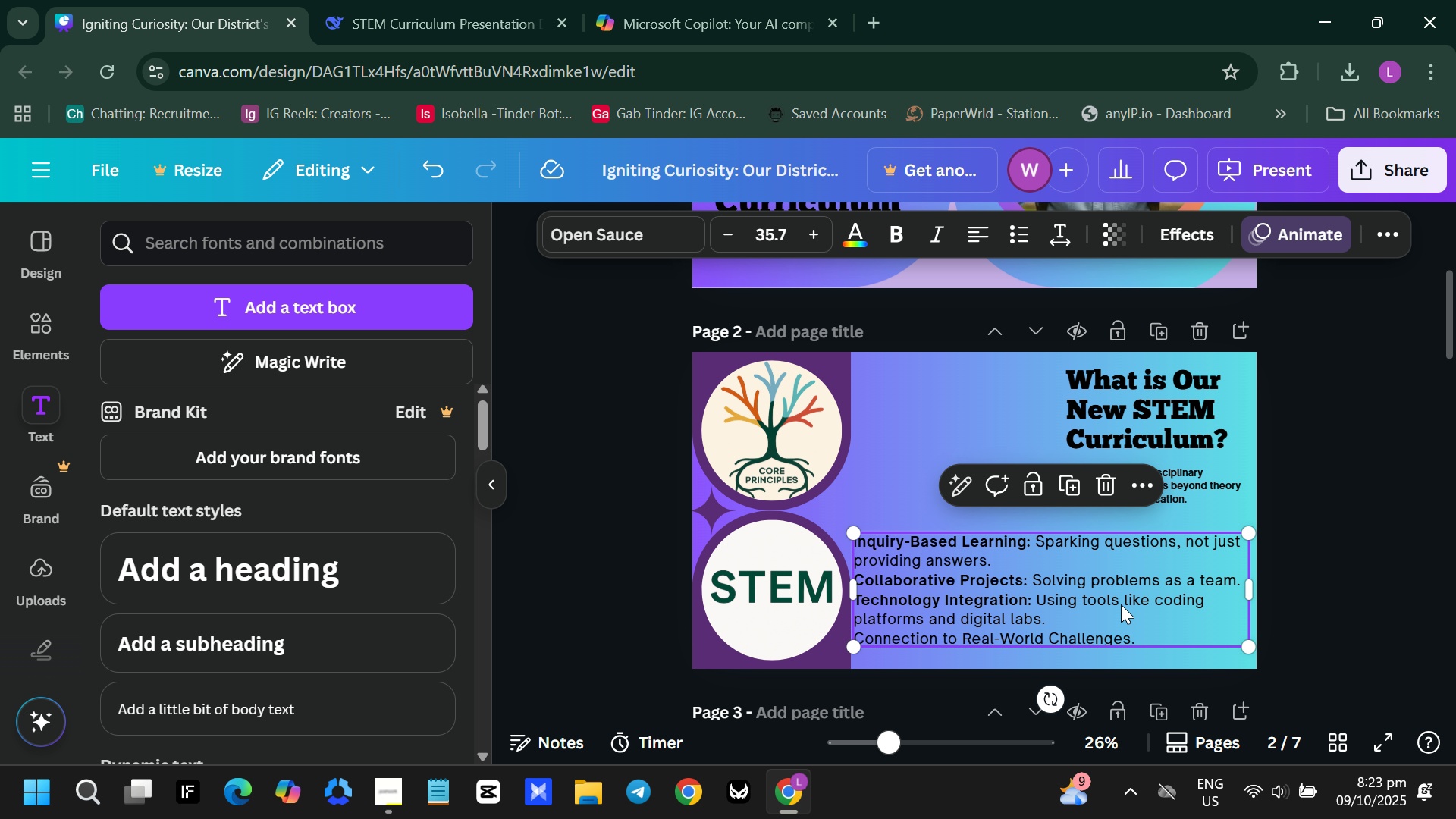 
key(Control+A)
 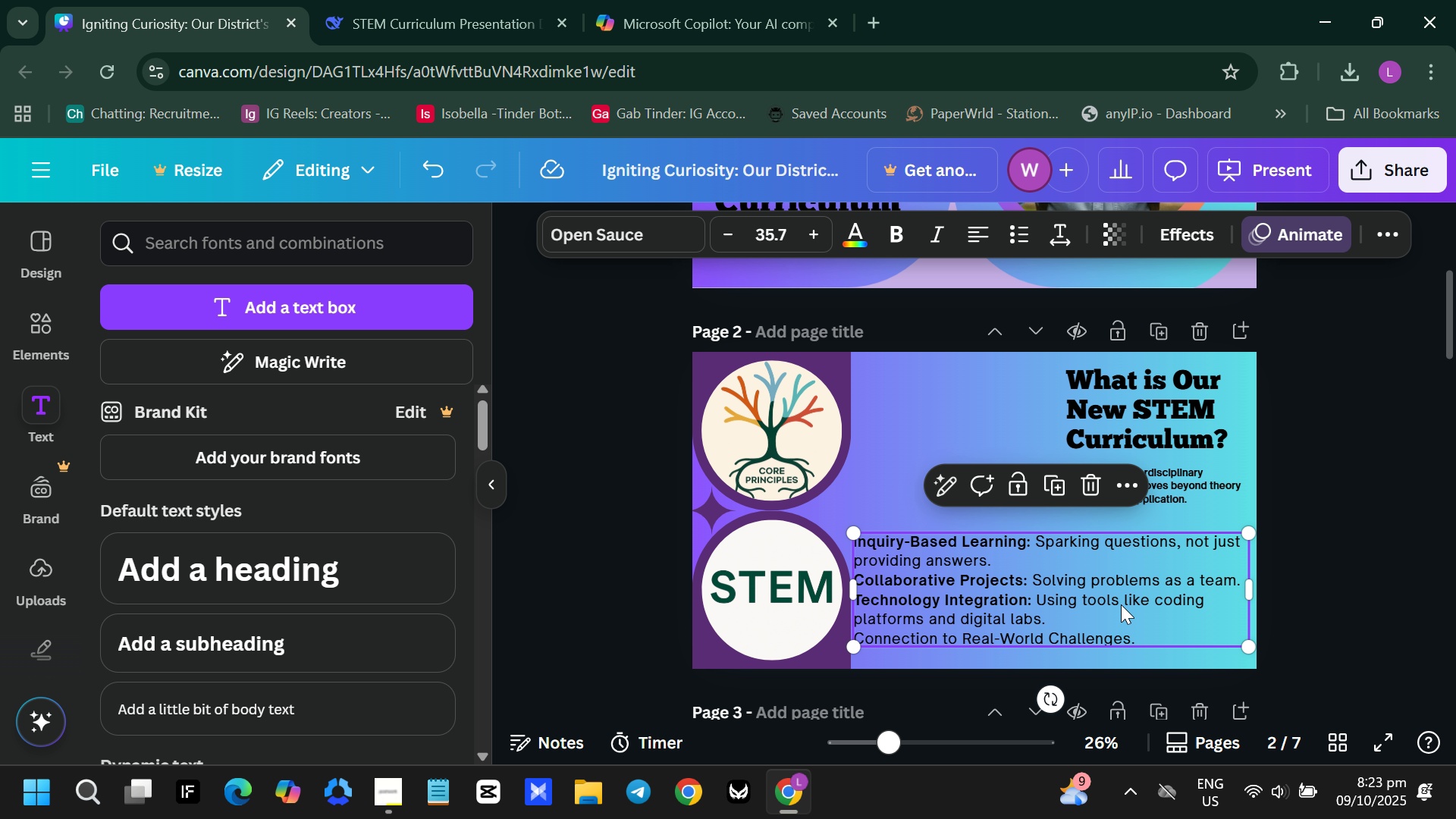 
double_click([1121, 604])
 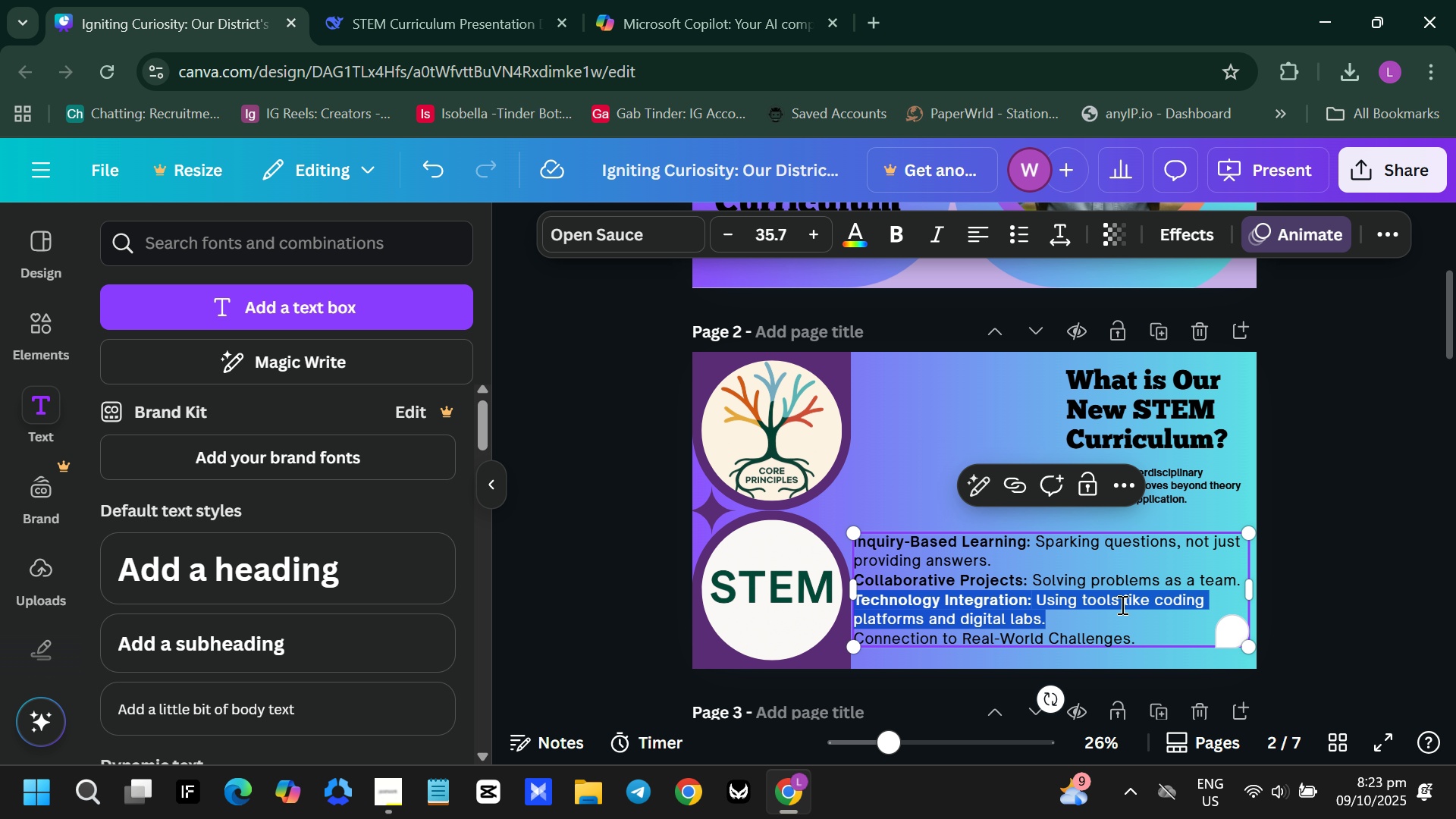 
triple_click([1121, 604])
 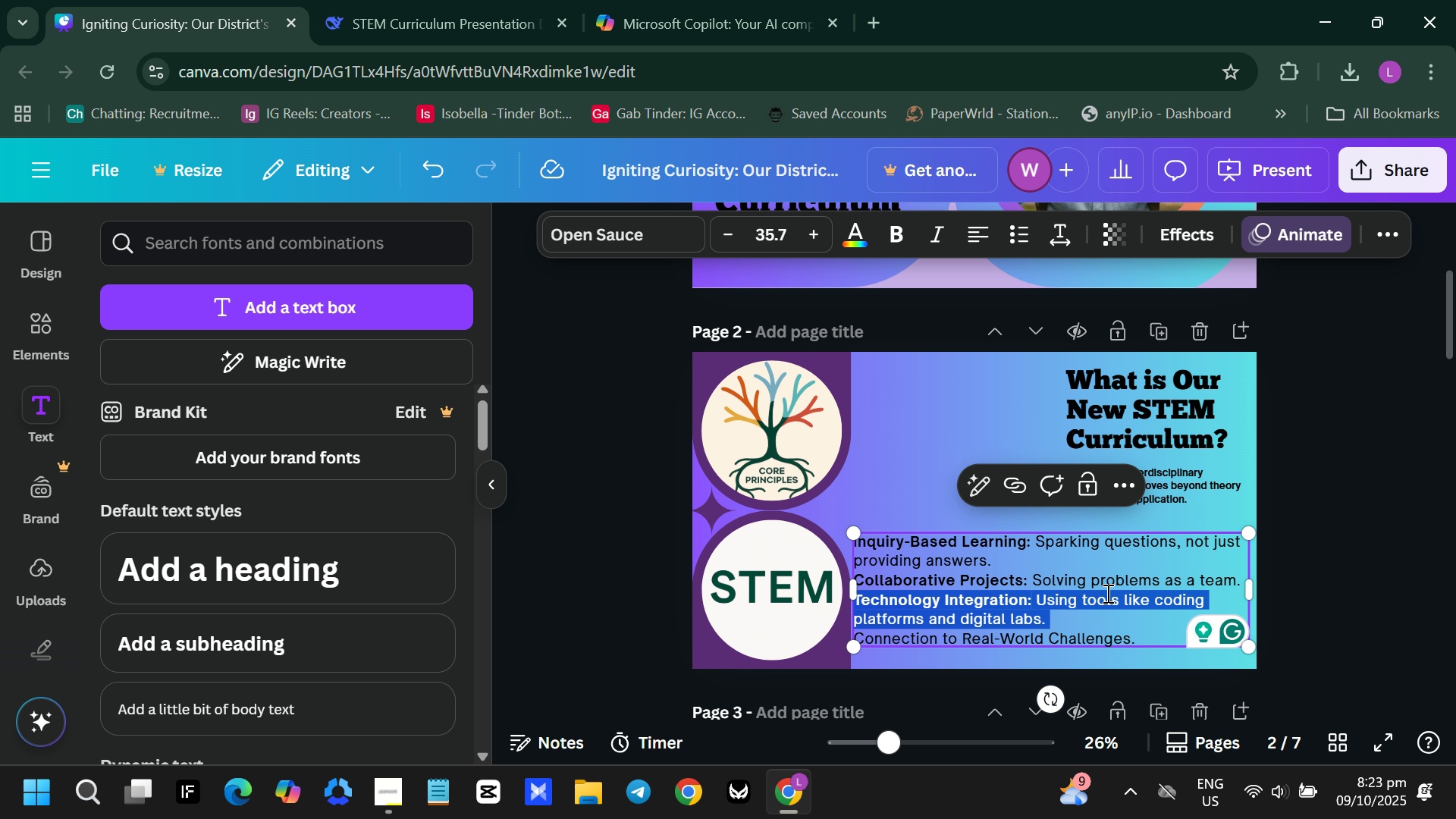 
key(Control+A)
 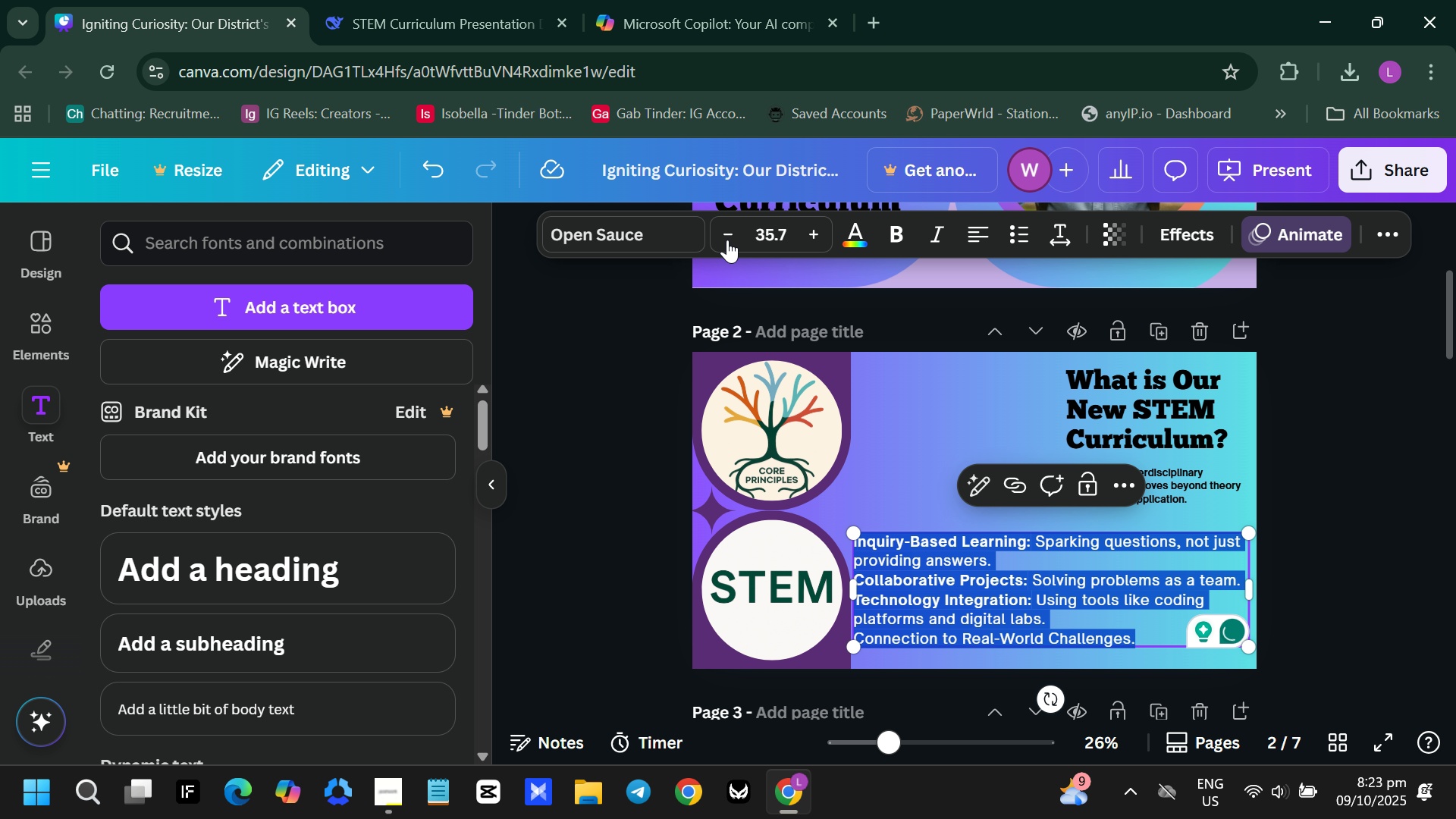 
left_click([725, 234])
 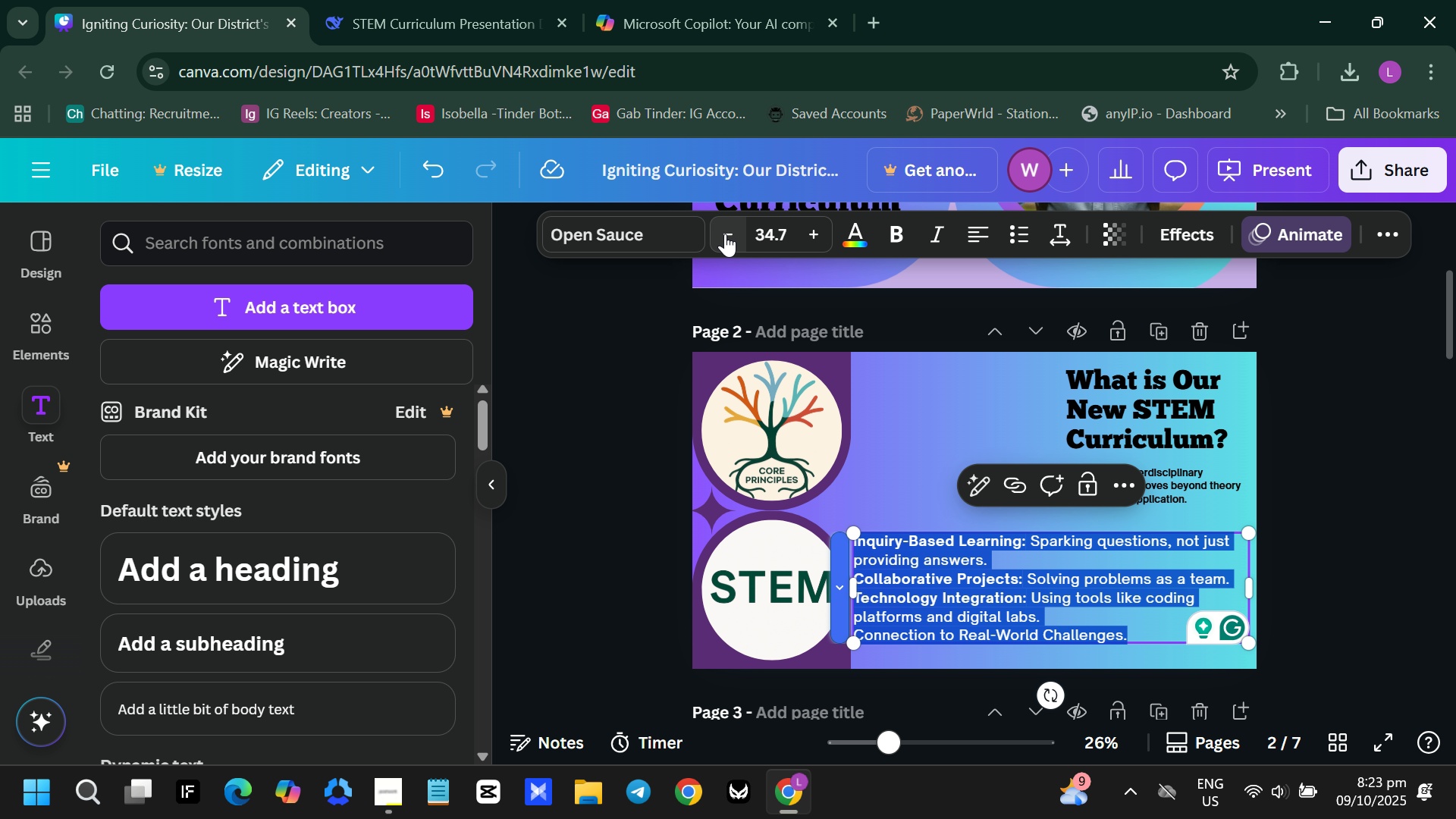 
left_click([725, 234])
 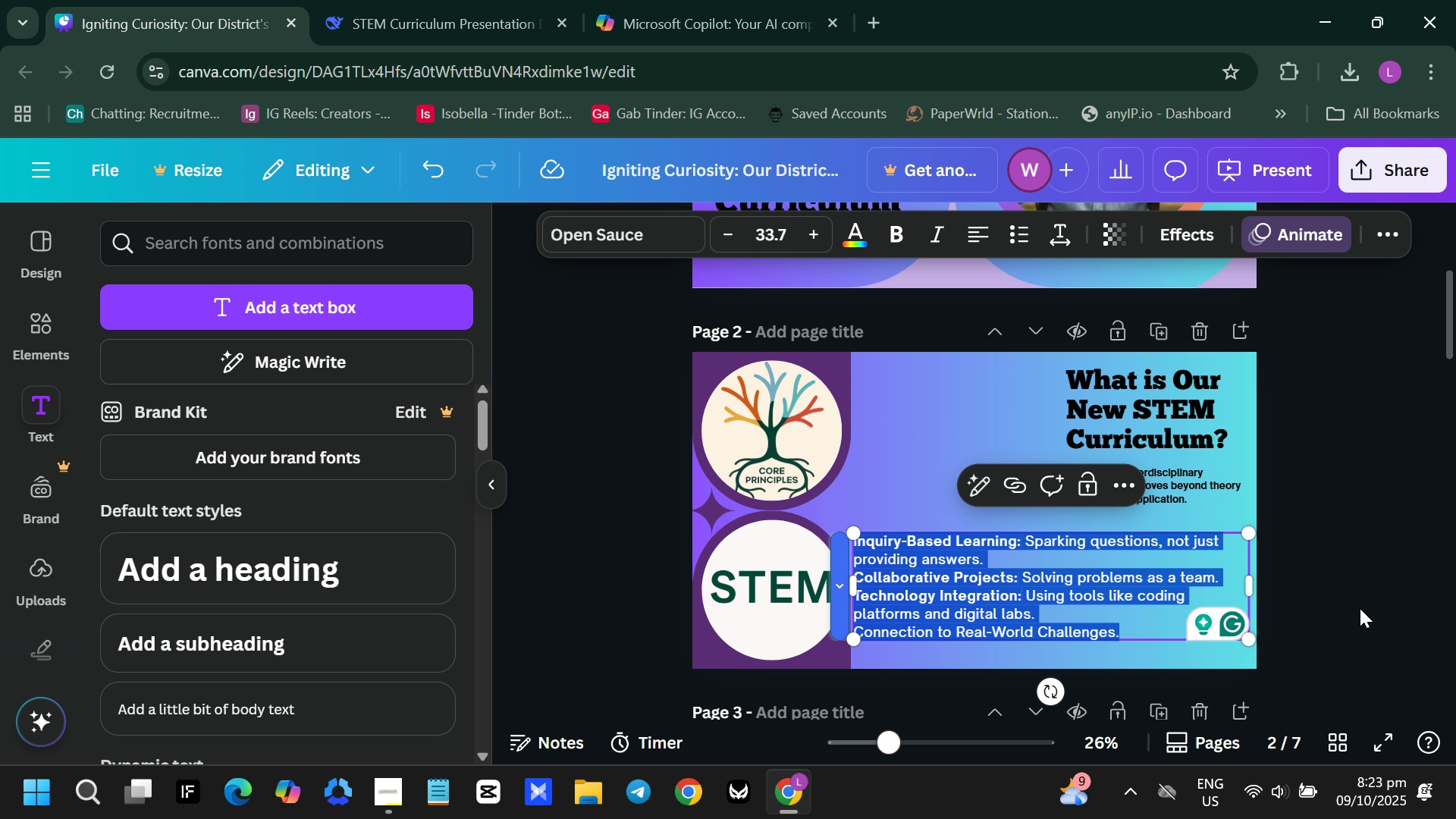 
left_click([1359, 607])
 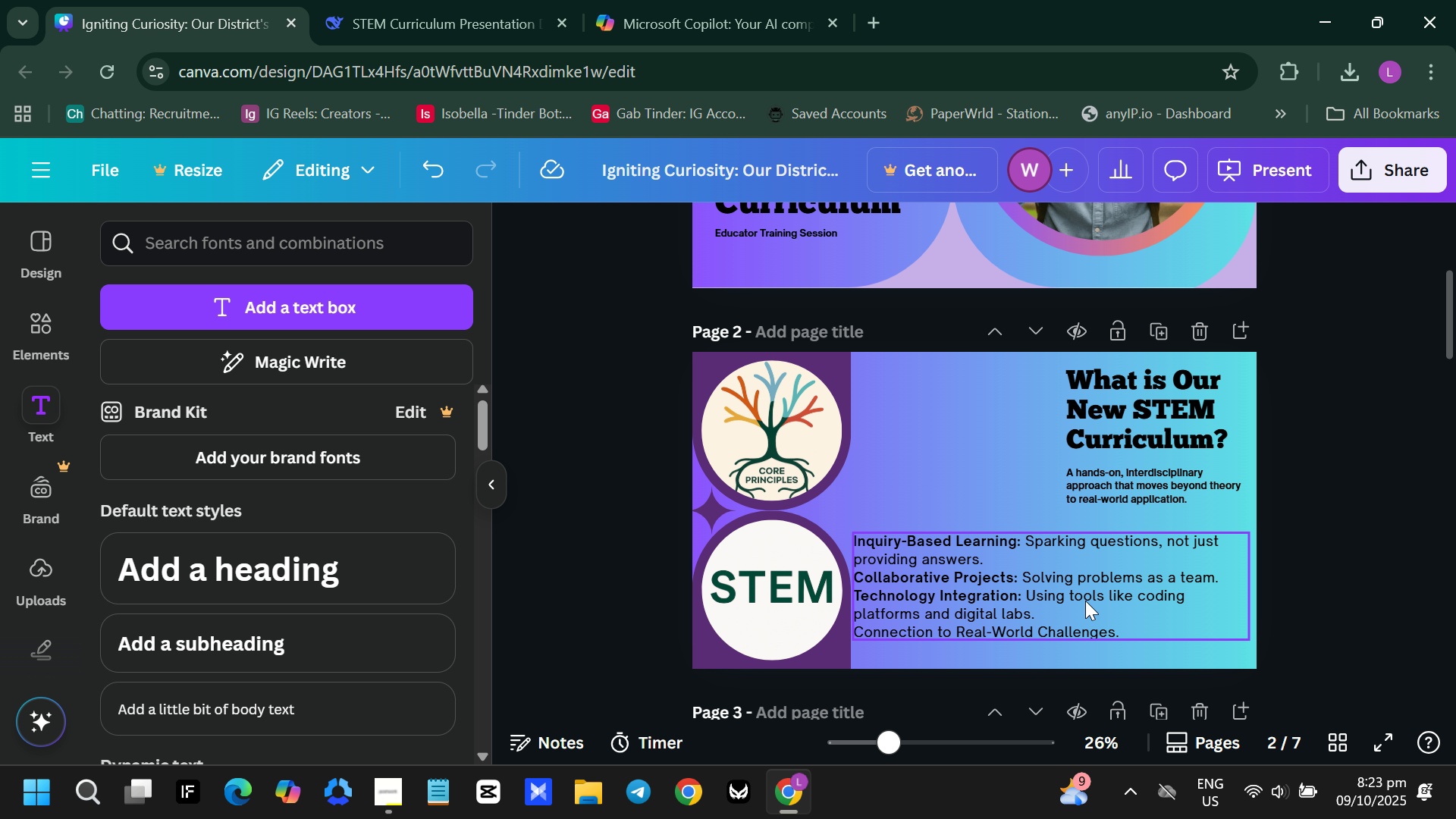 
left_click_drag(start_coordinate=[1084, 601], to_coordinate=[1097, 602])
 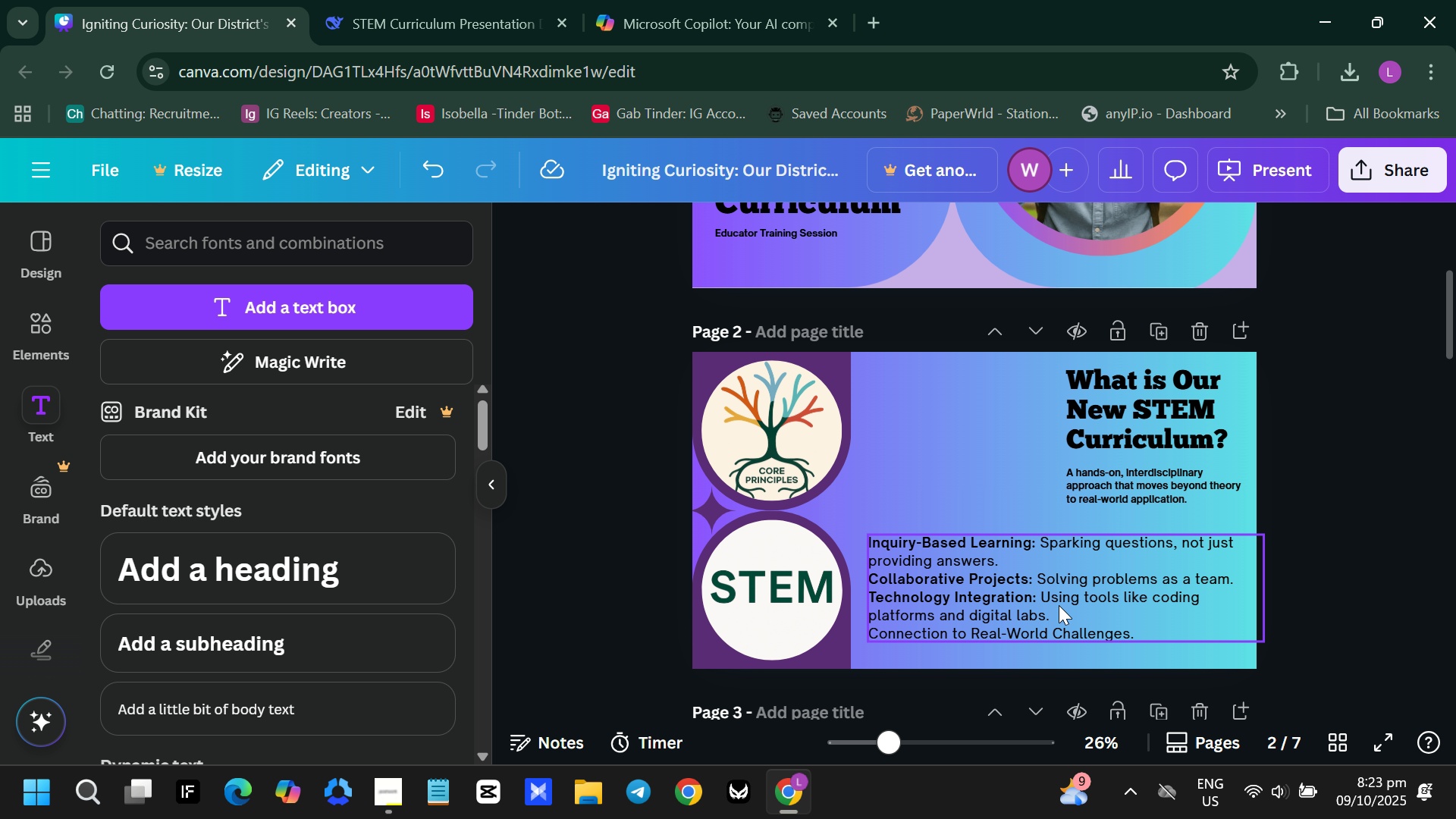 
wait(5.44)
 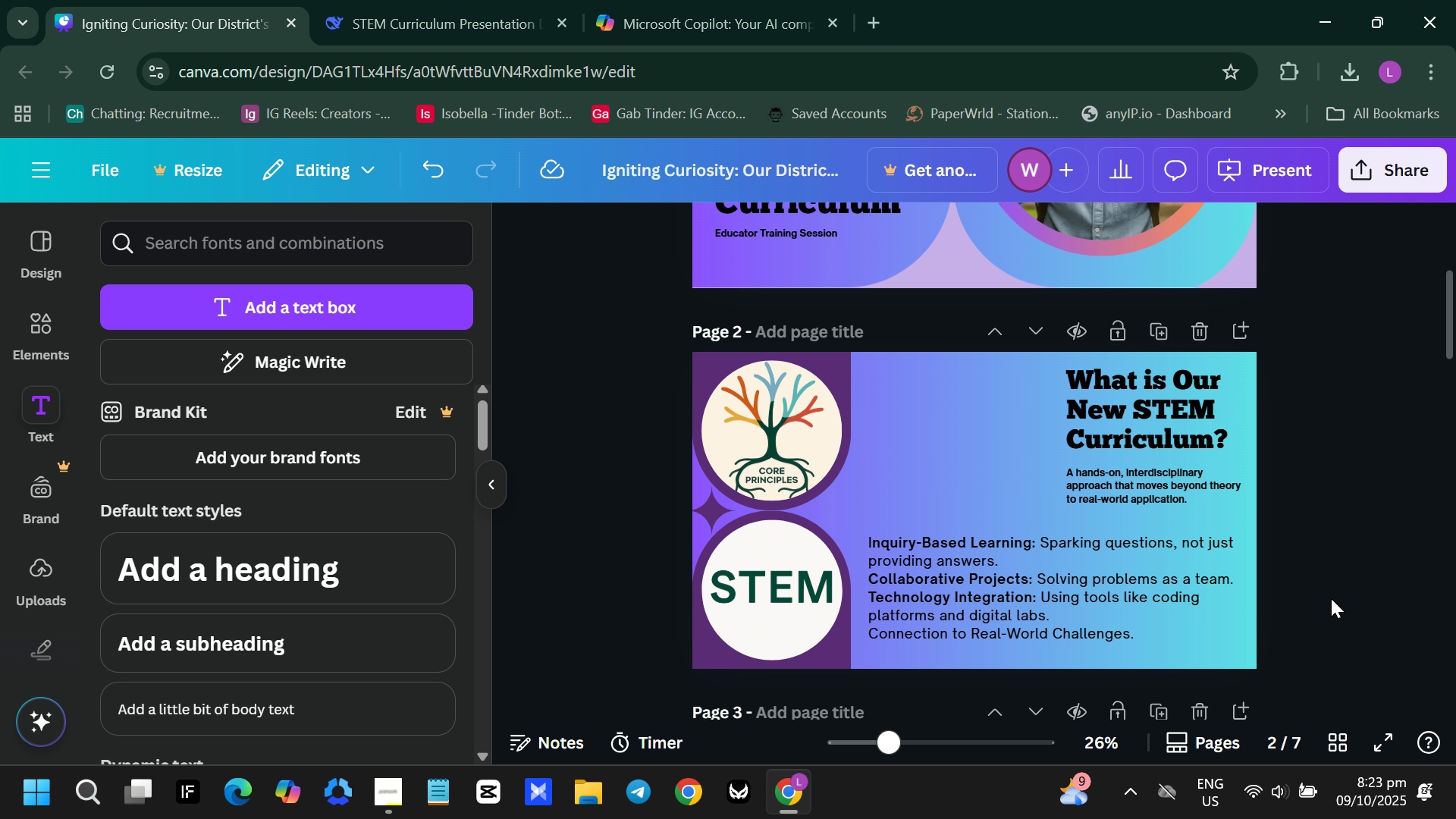 
left_click([1191, 462])
 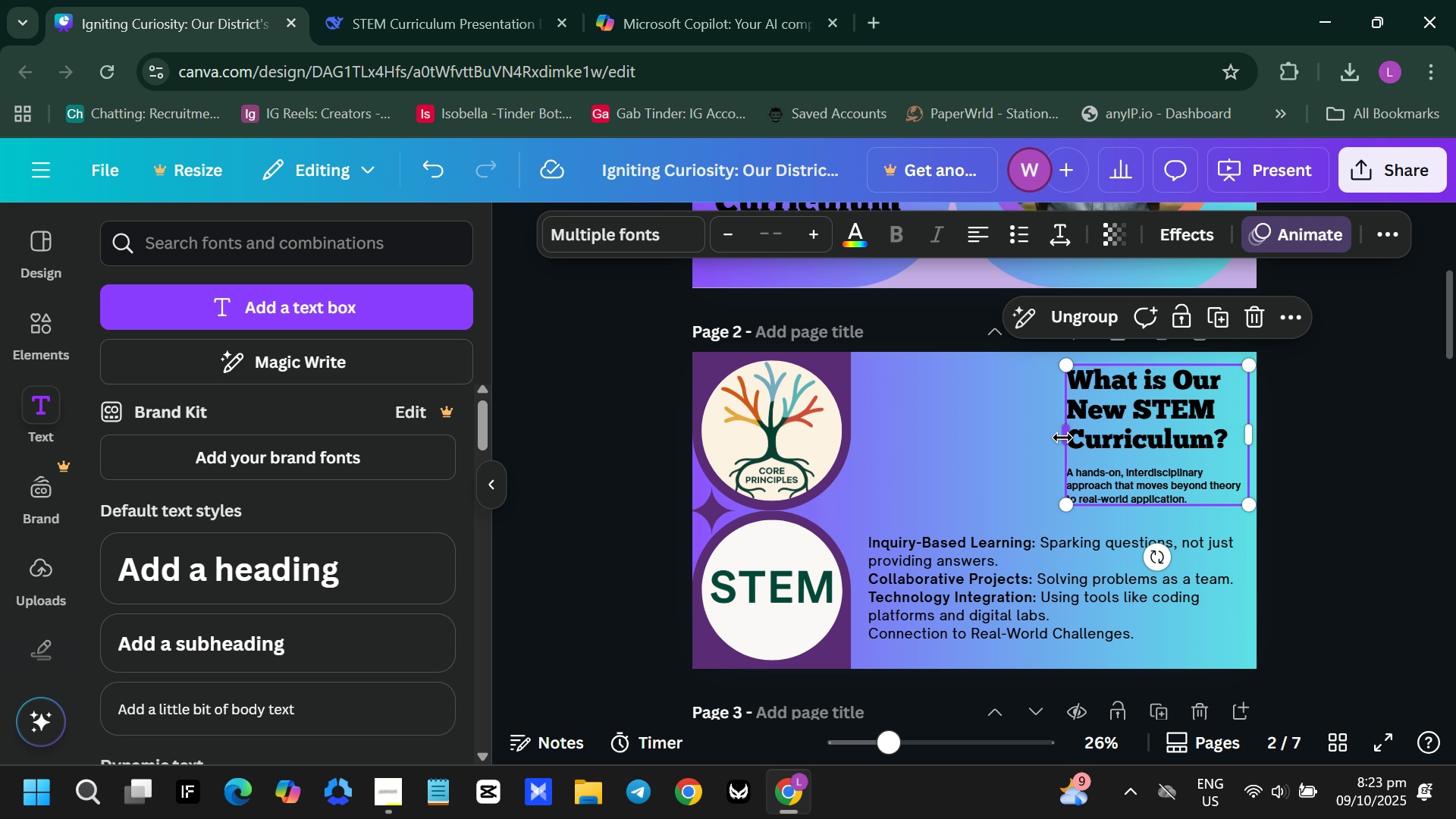 
left_click_drag(start_coordinate=[1062, 435], to_coordinate=[849, 425])
 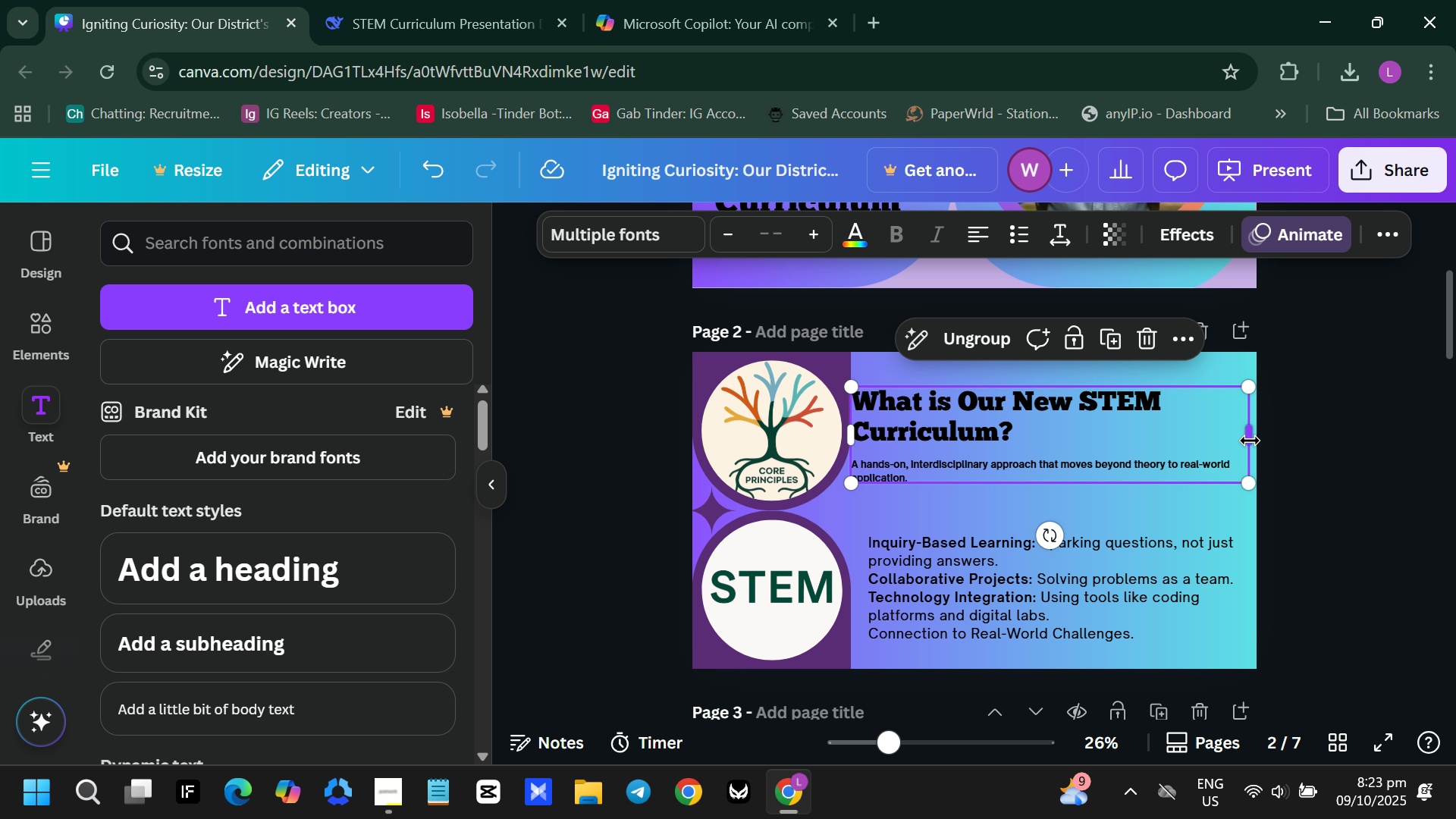 
left_click_drag(start_coordinate=[1250, 441], to_coordinate=[1256, 466])
 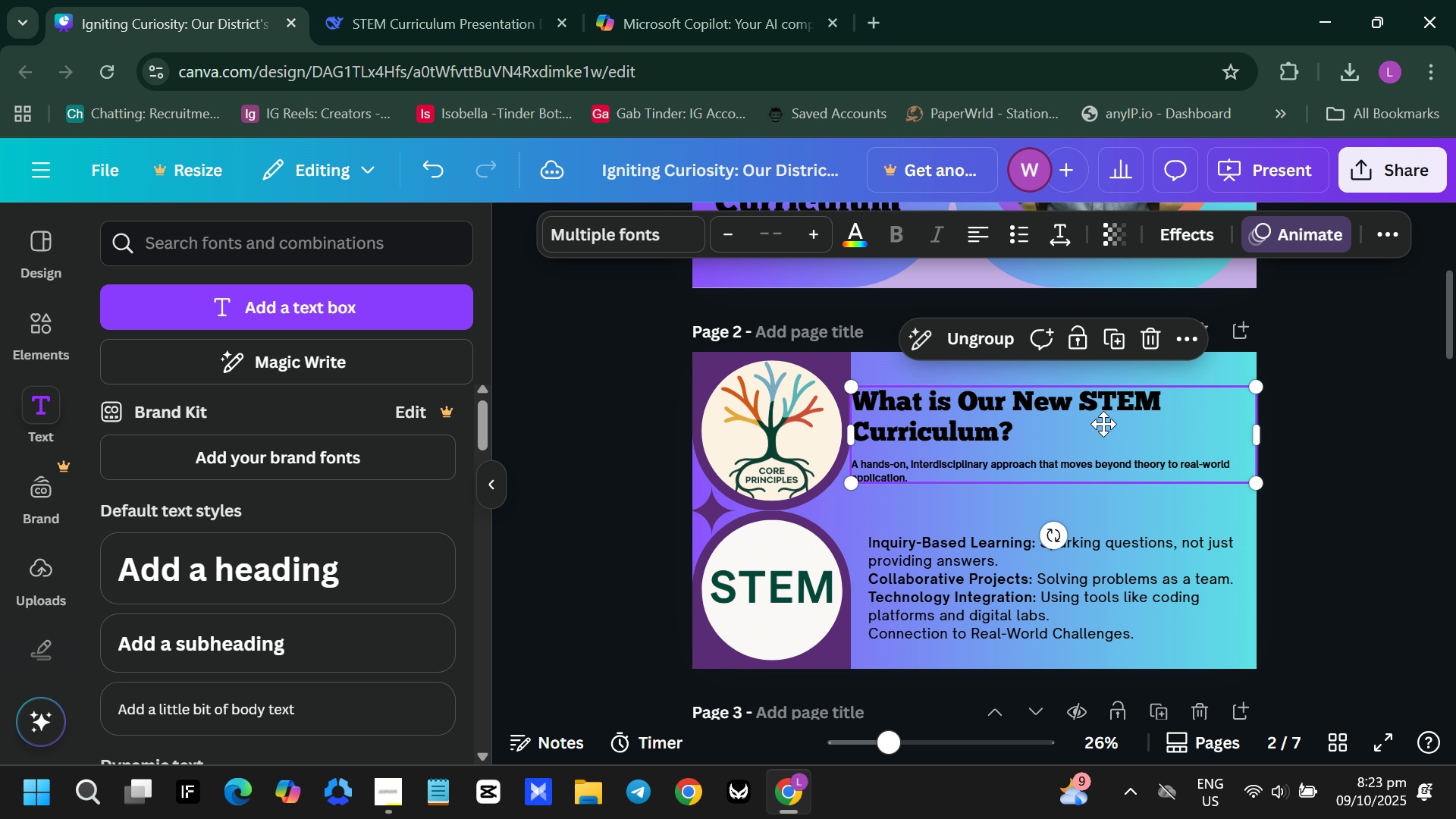 
left_click_drag(start_coordinate=[1087, 424], to_coordinate=[1101, 419])
 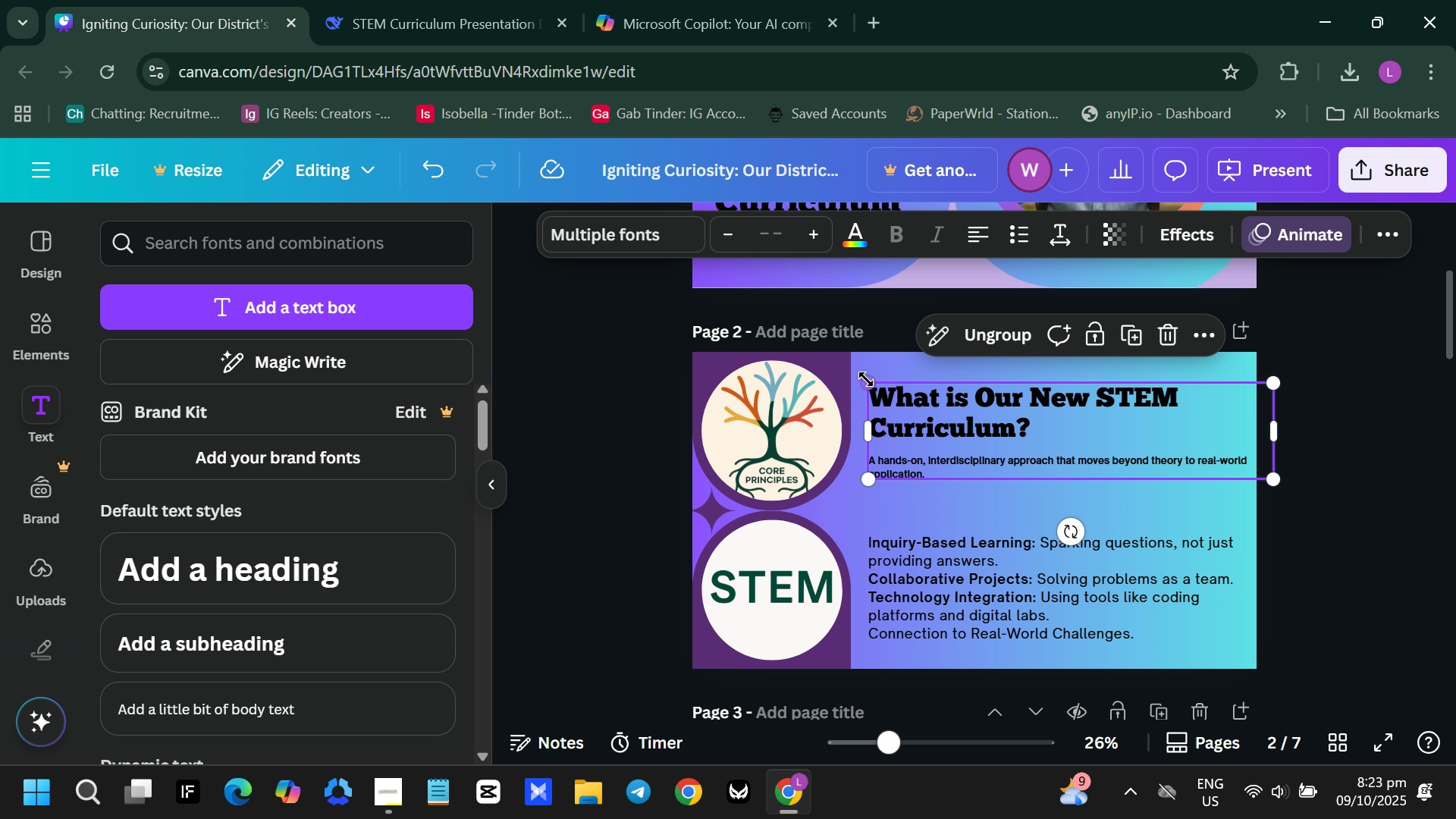 
left_click_drag(start_coordinate=[866, 379], to_coordinate=[851, 357])
 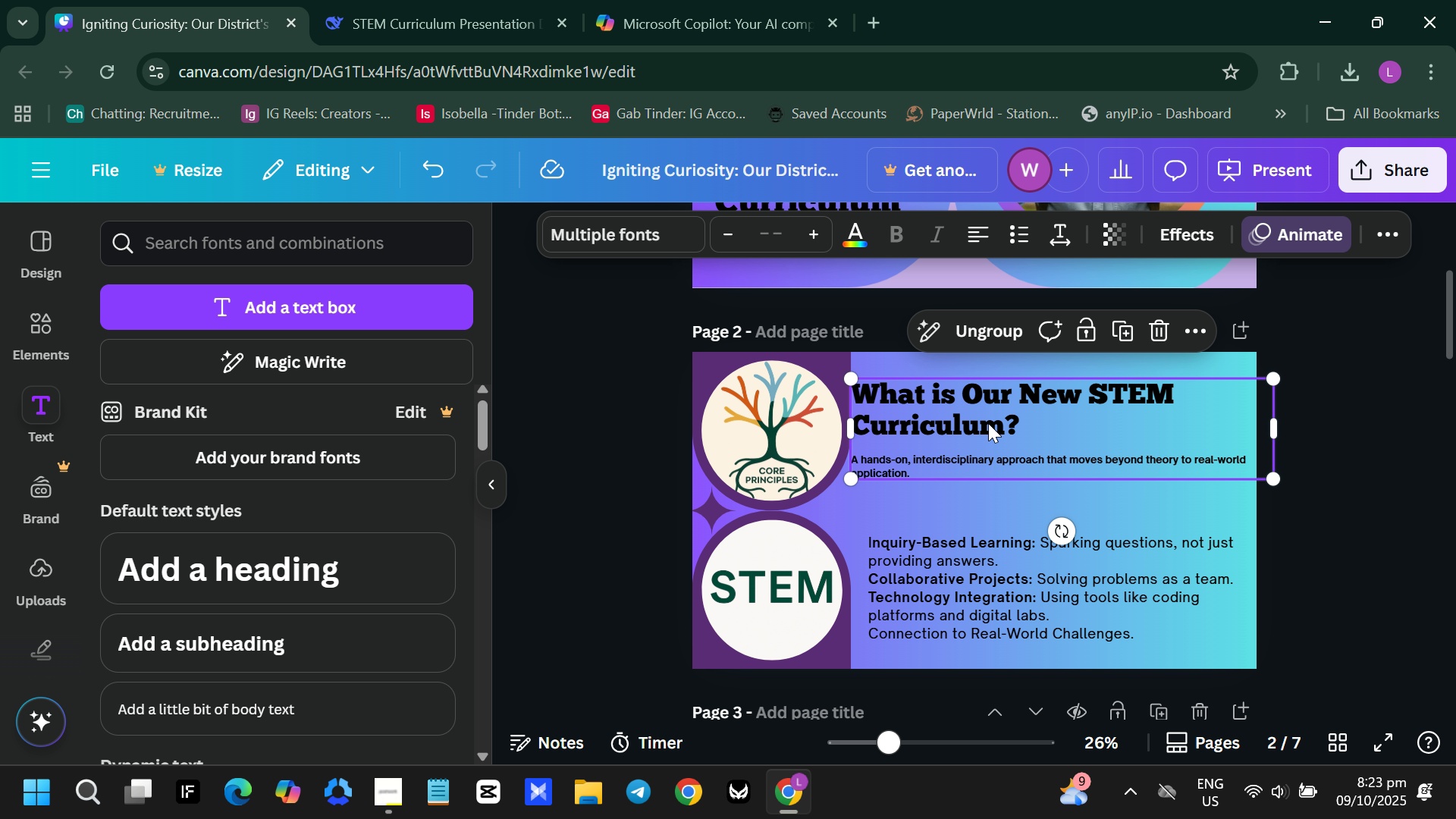 
left_click_drag(start_coordinate=[988, 423], to_coordinate=[1006, 413])
 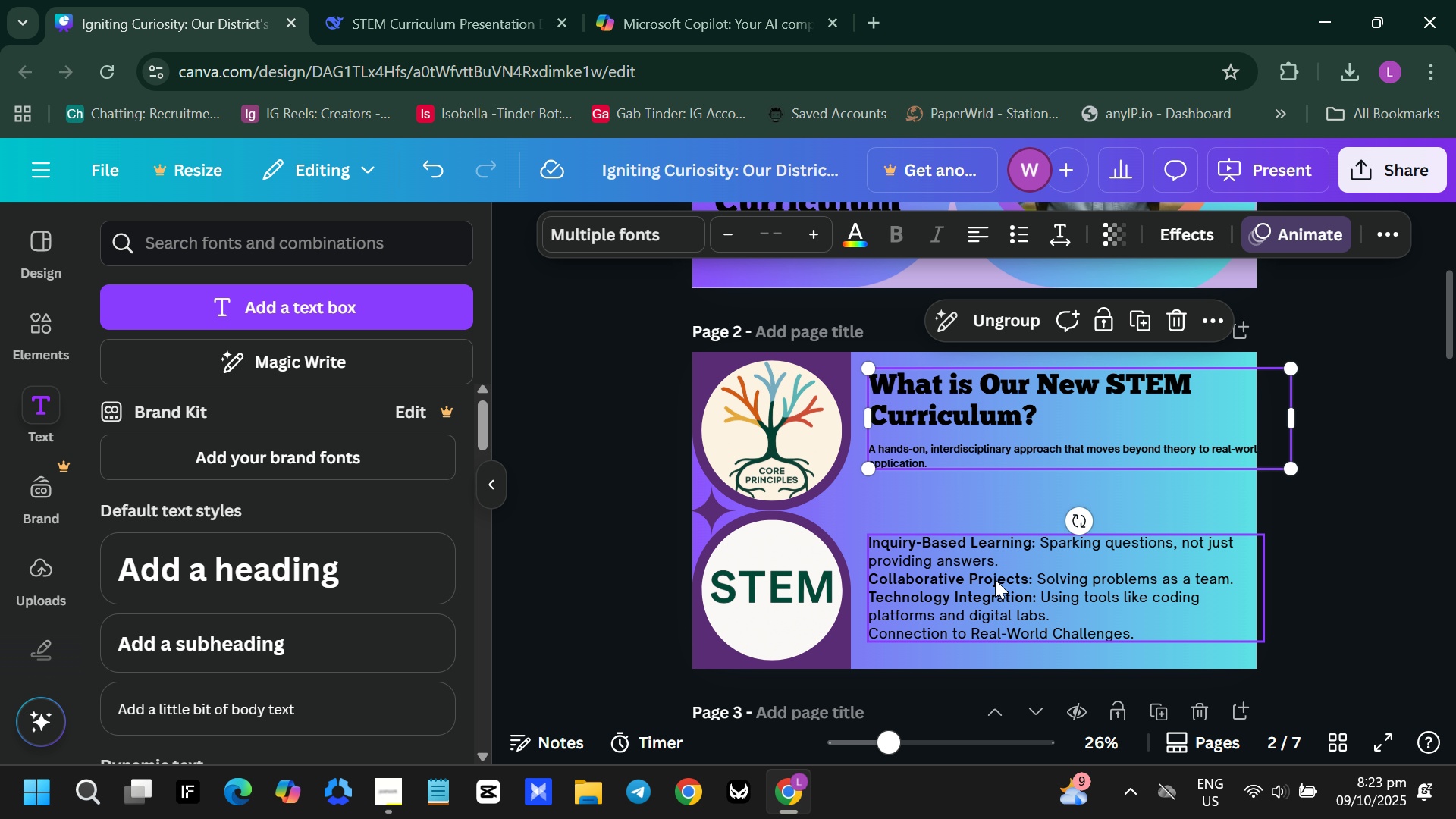 
left_click([995, 579])
 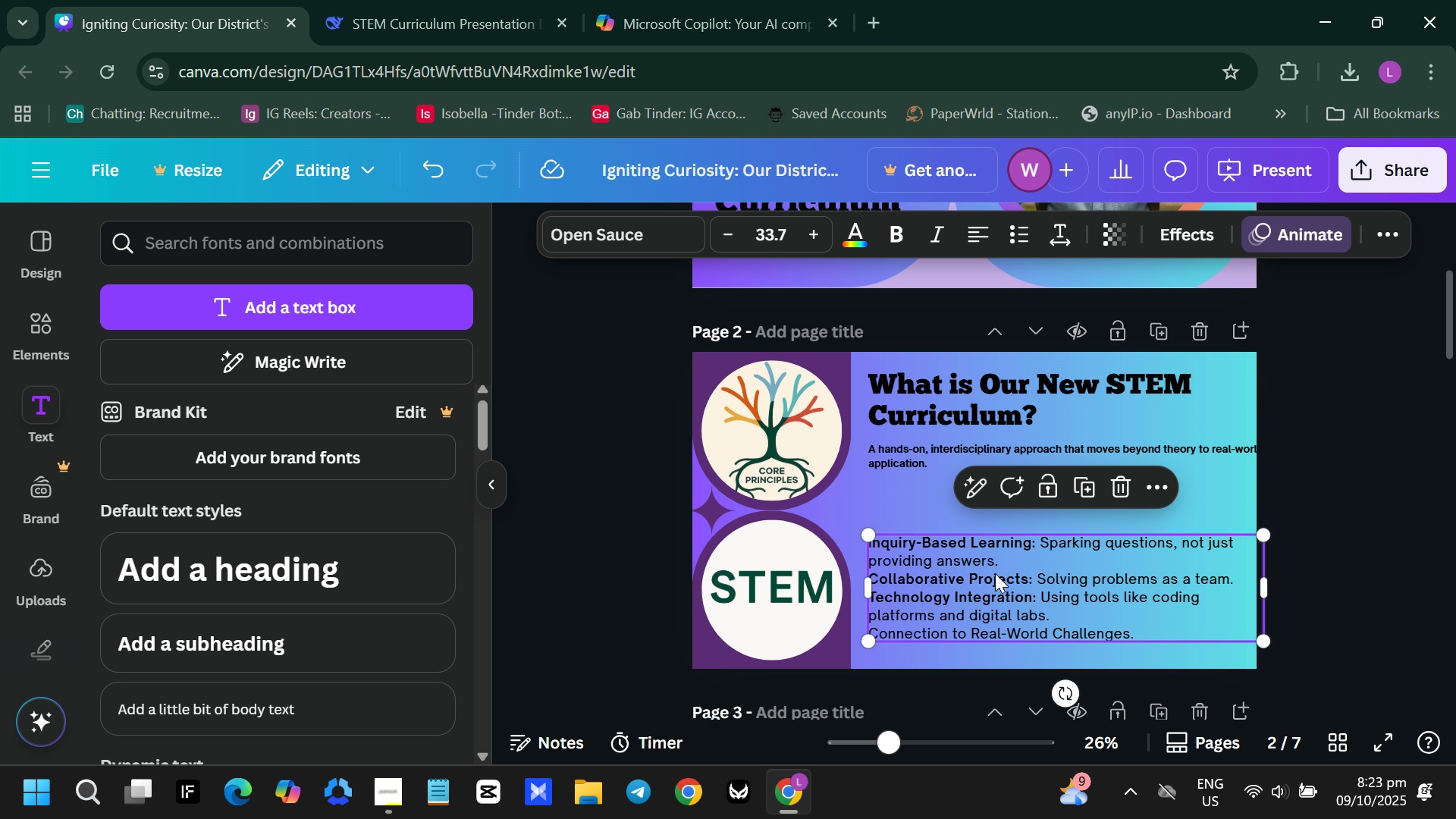 
left_click_drag(start_coordinate=[995, 579], to_coordinate=[996, 552])
 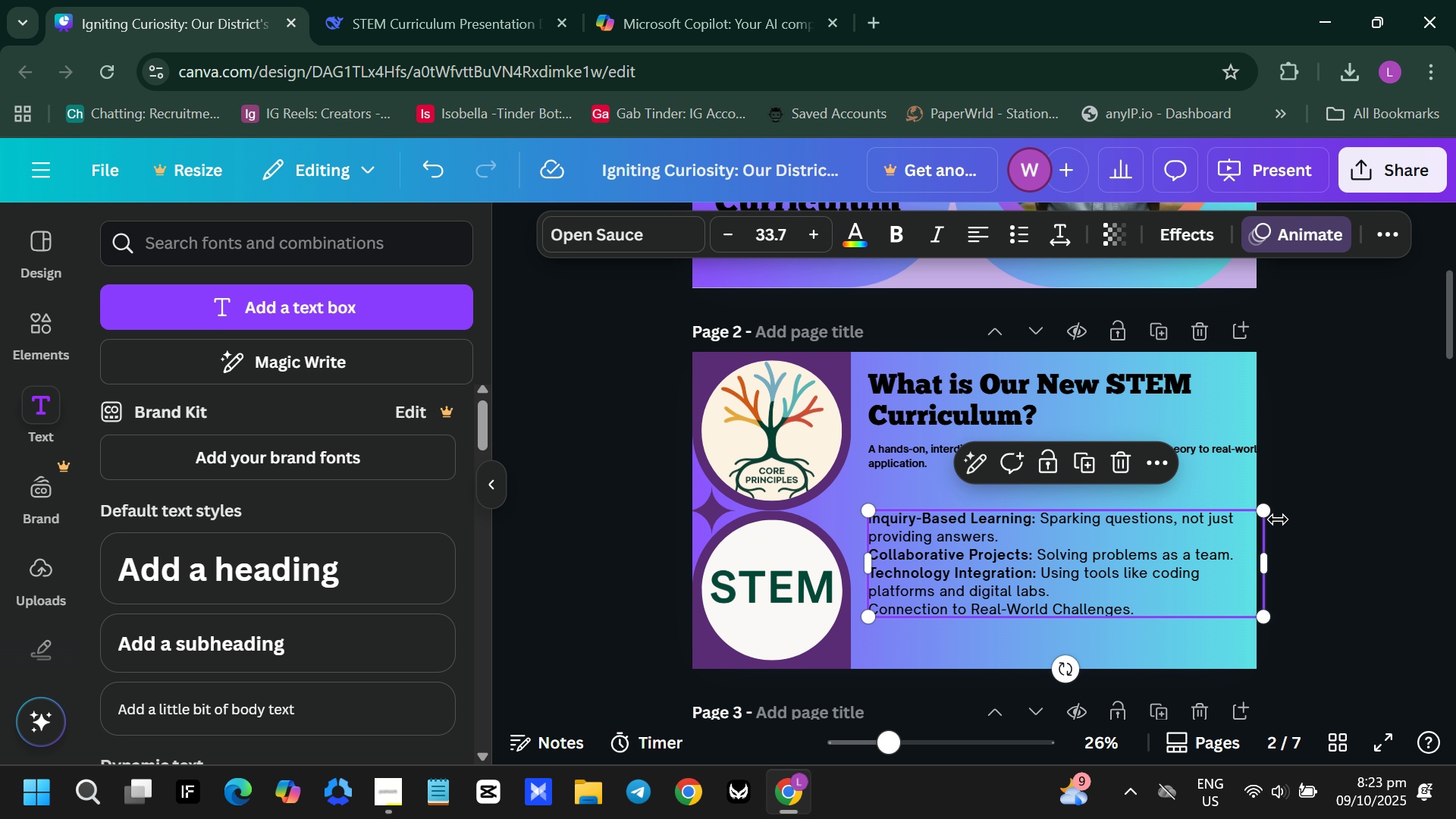 
left_click_drag(start_coordinate=[1266, 507], to_coordinate=[1246, 513])
 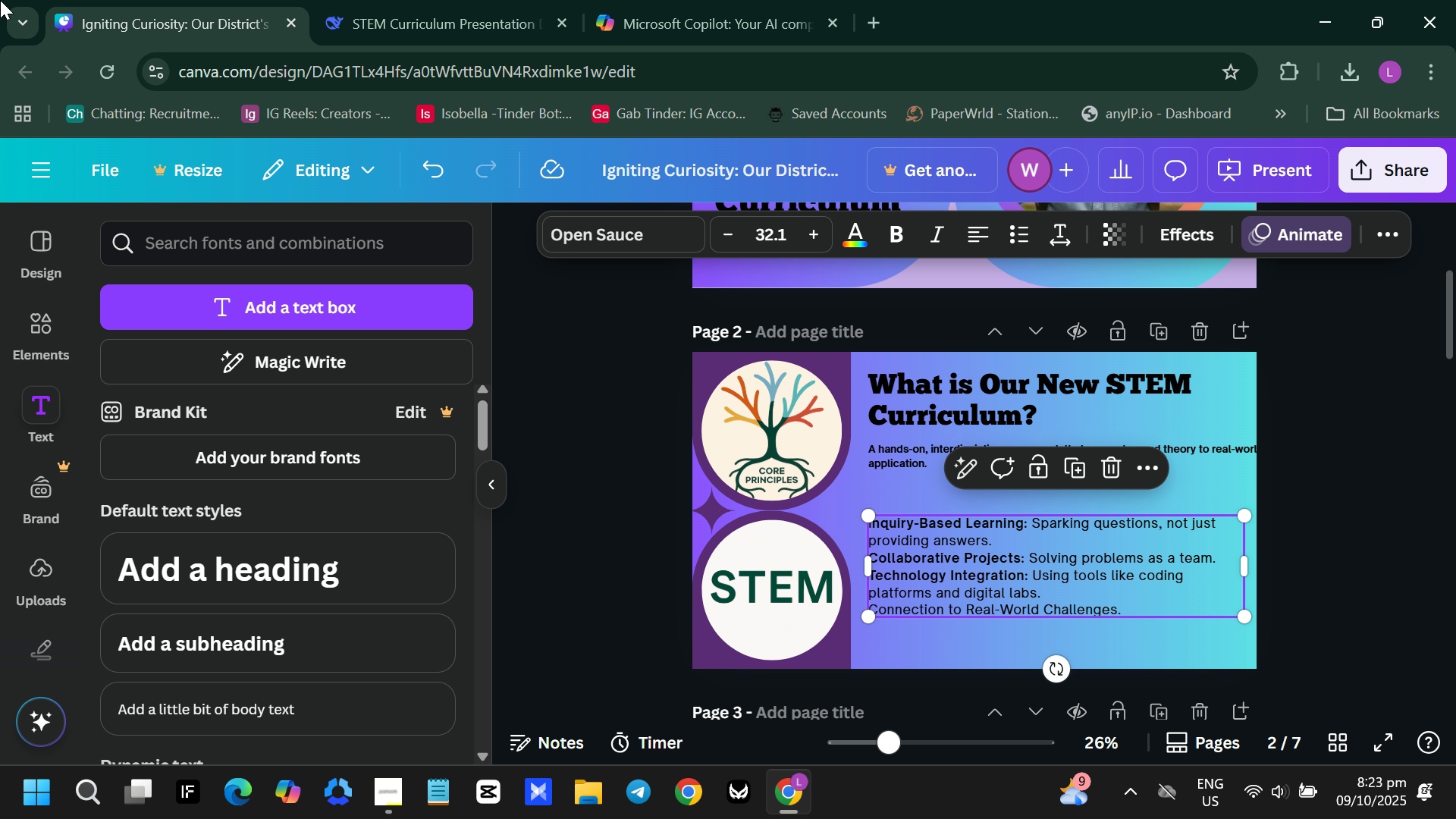 
scroll: coordinate [971, 428], scroll_direction: down, amount: 3.0
 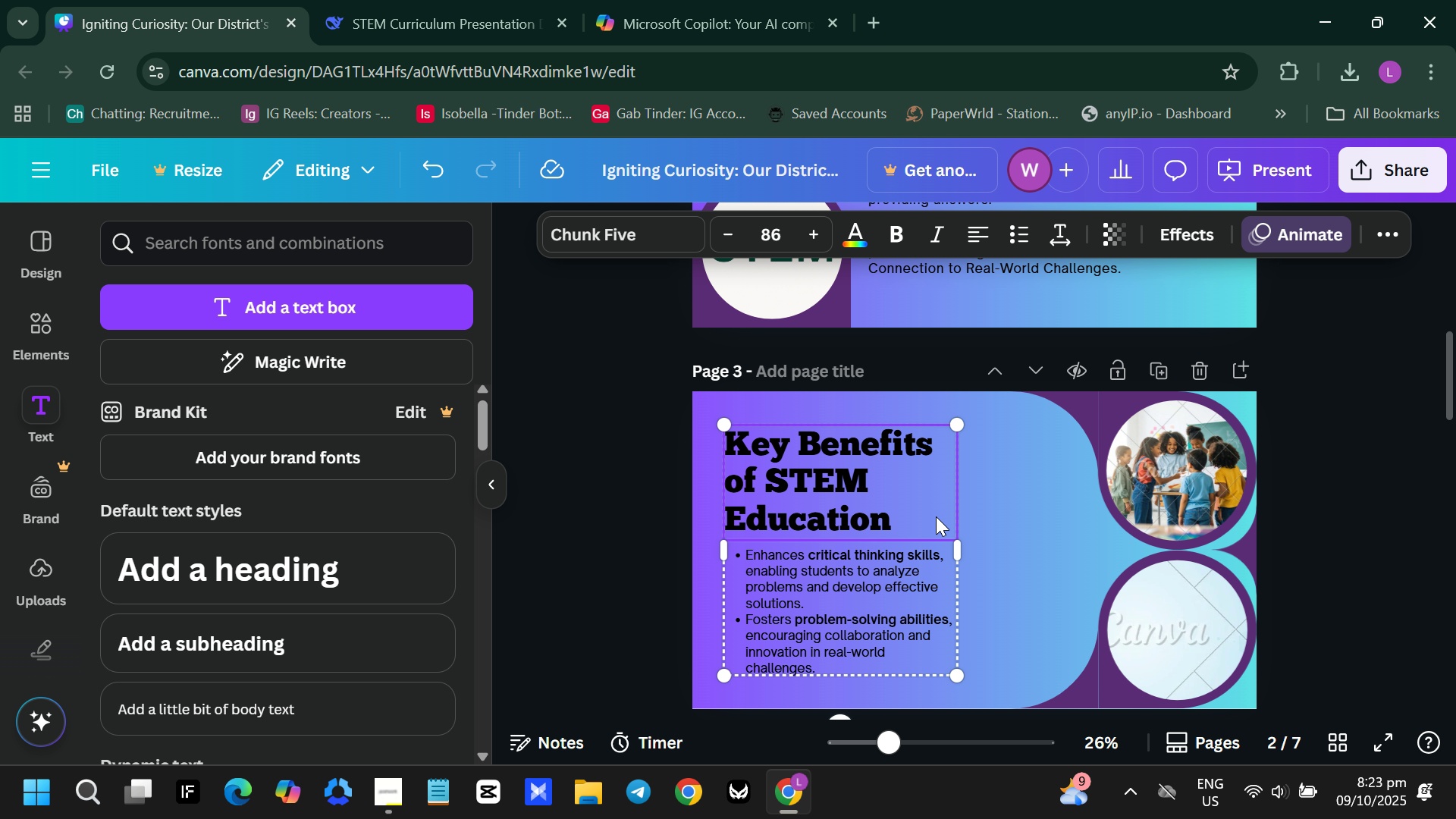 
left_click([936, 516])
 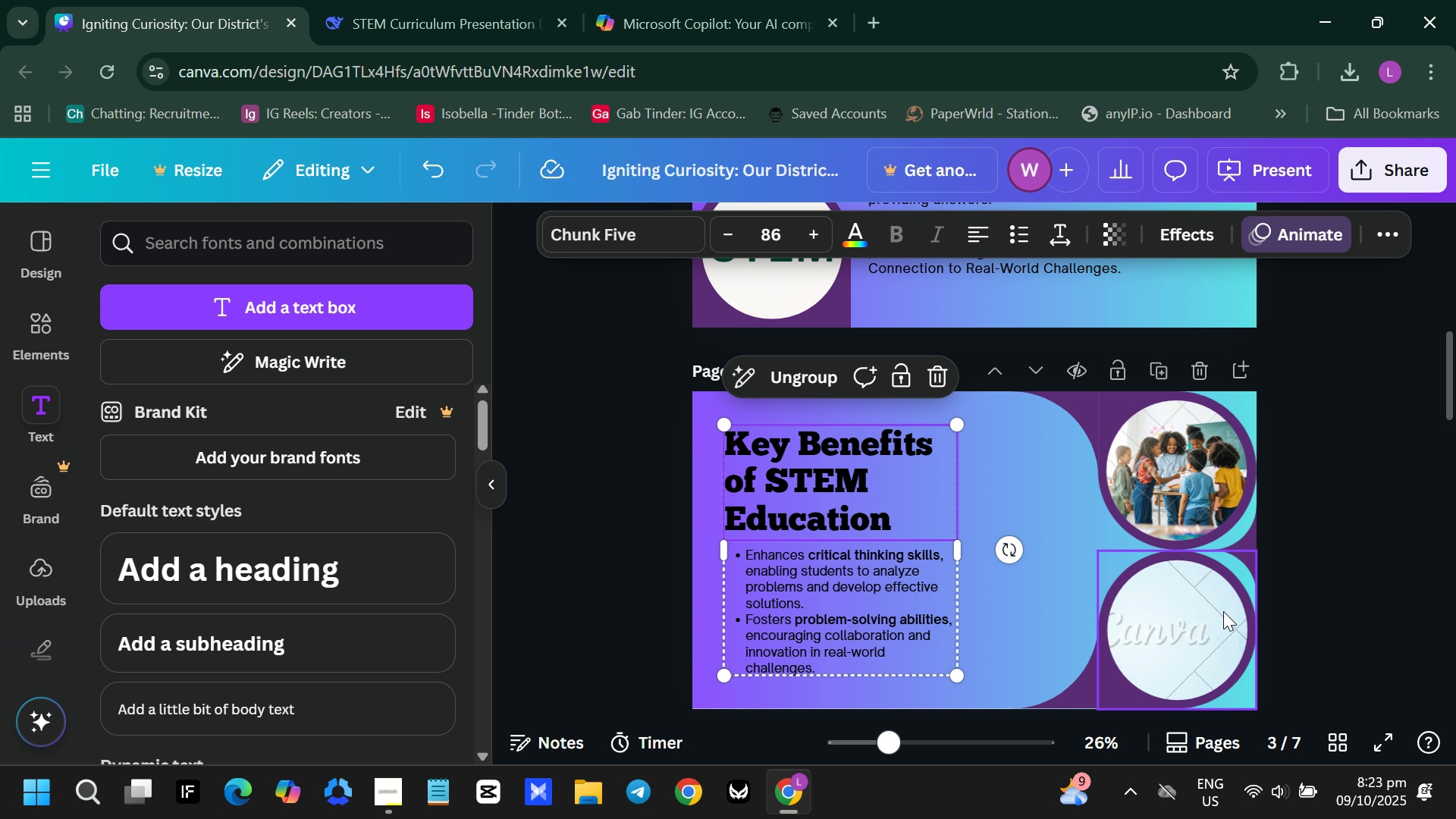 
left_click([1212, 613])
 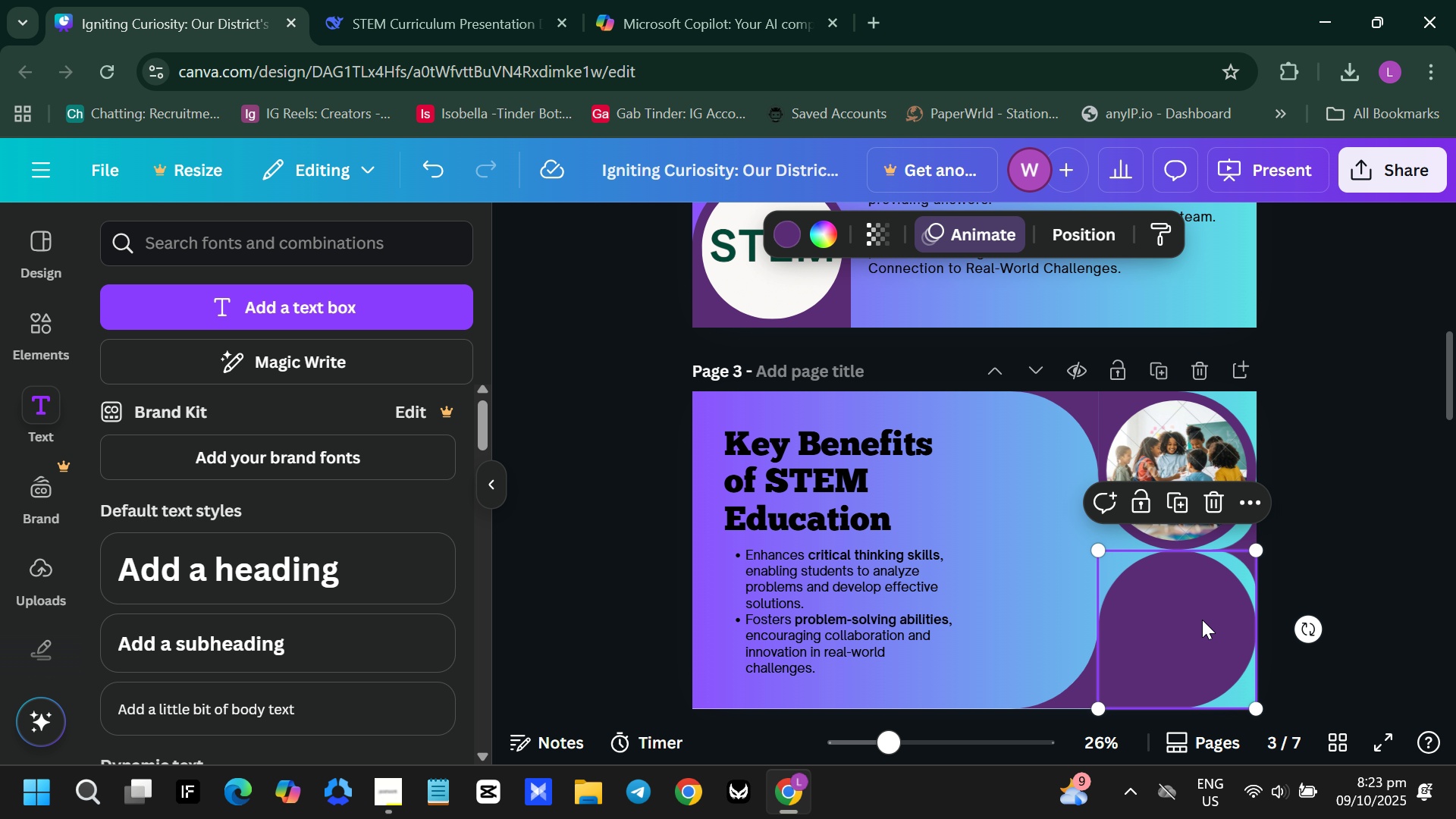 
key(Backspace)
 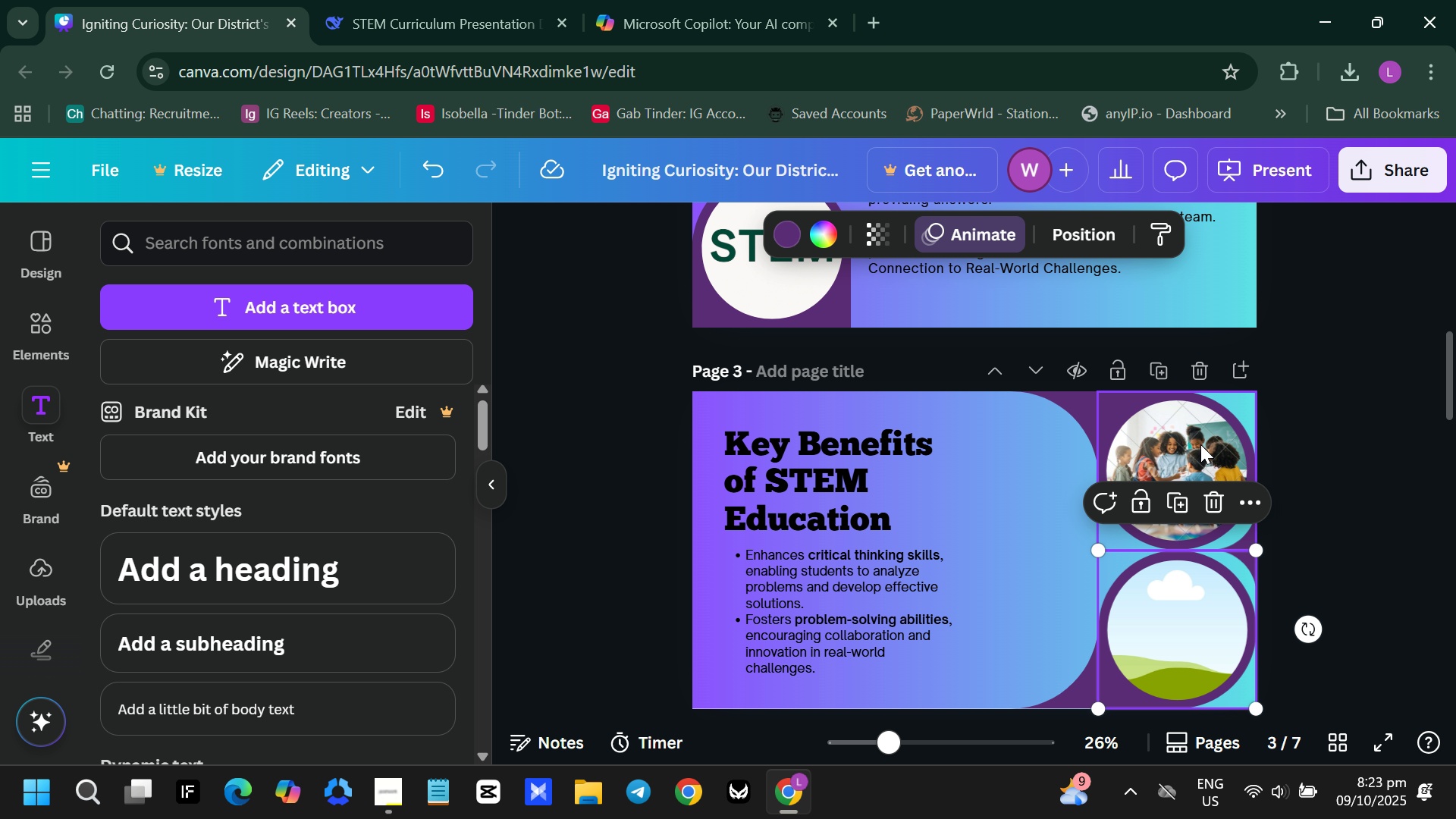 
left_click([1200, 444])
 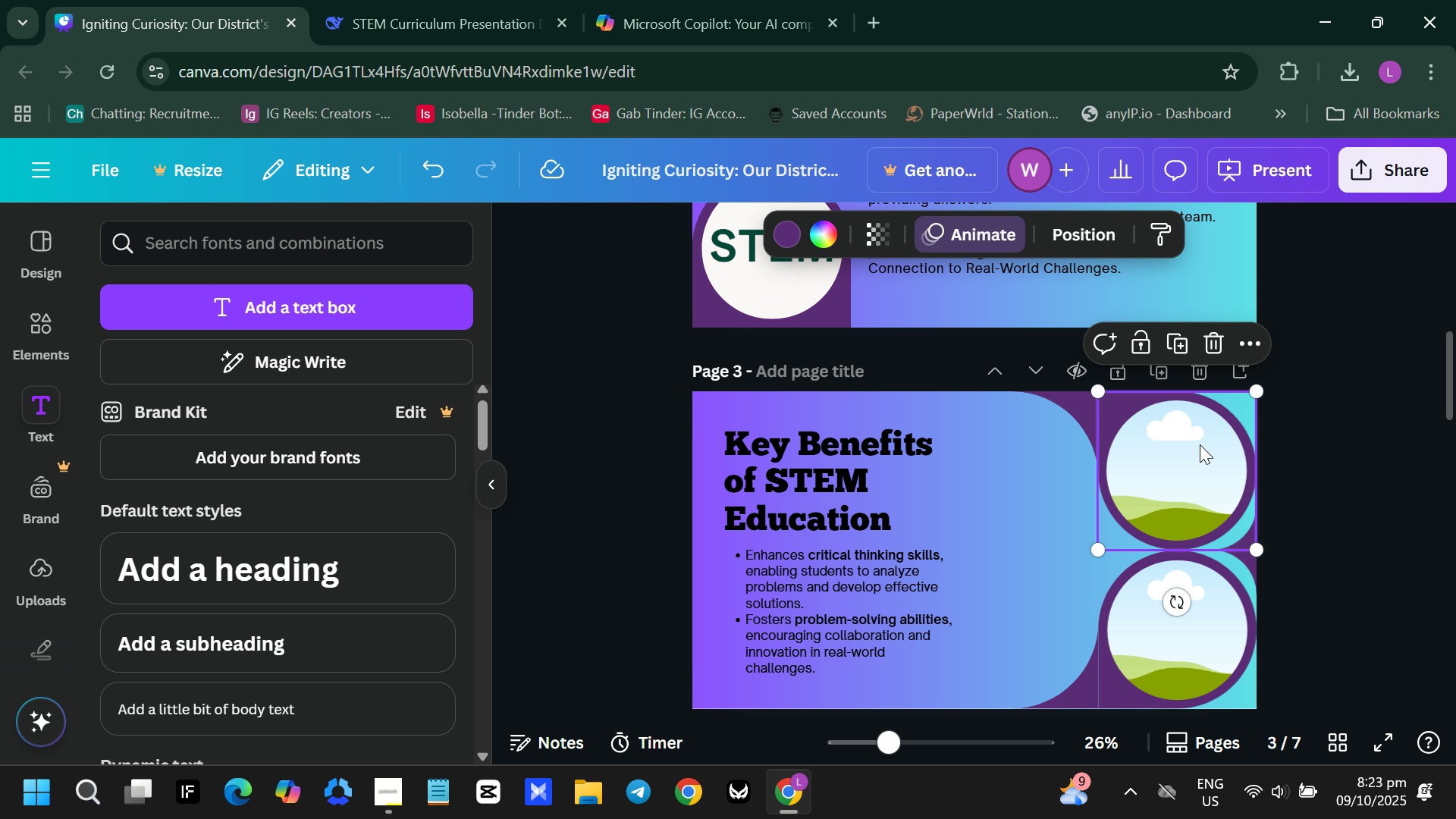 
key(Backspace)
 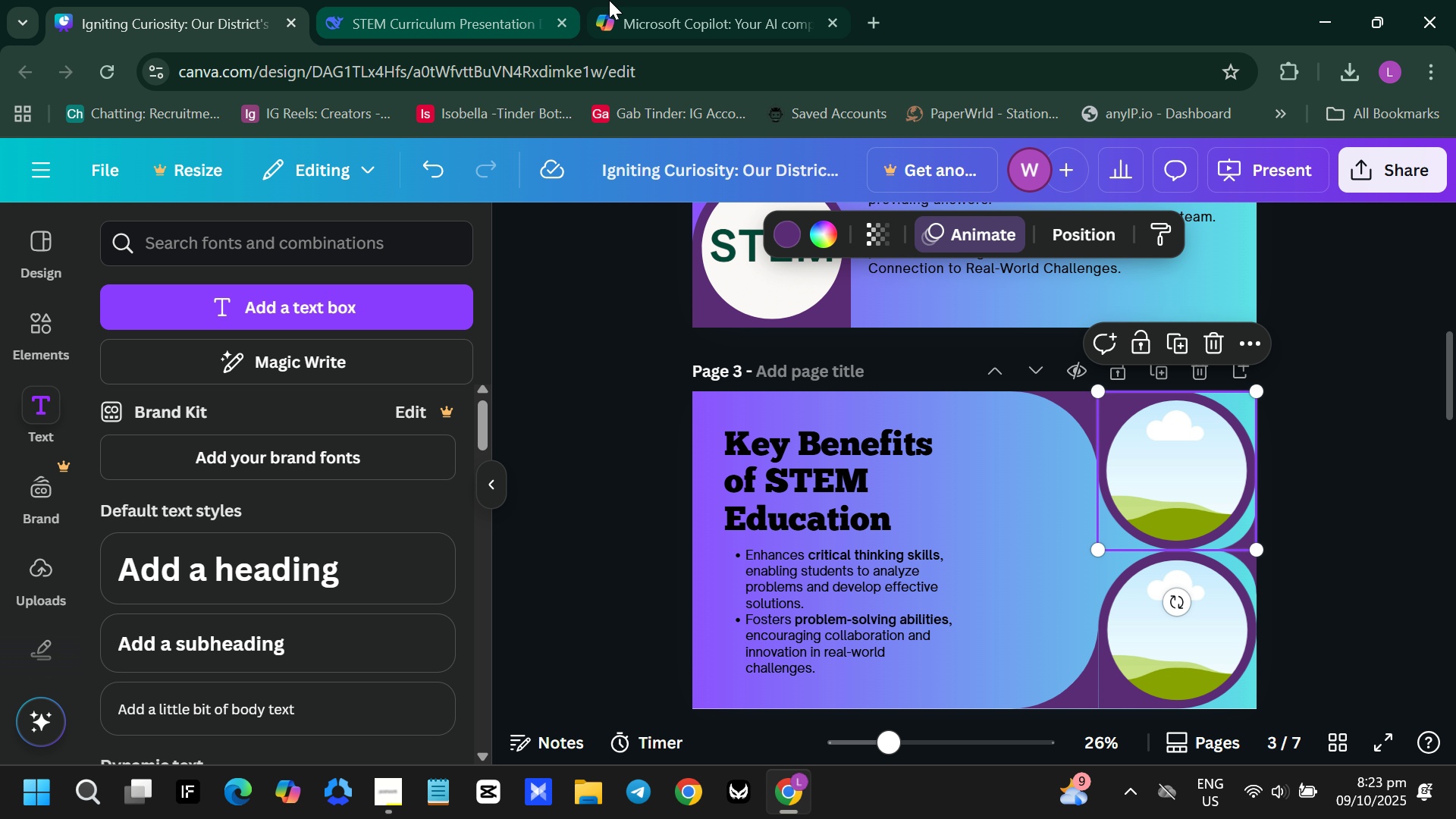 
left_click([629, 0])
 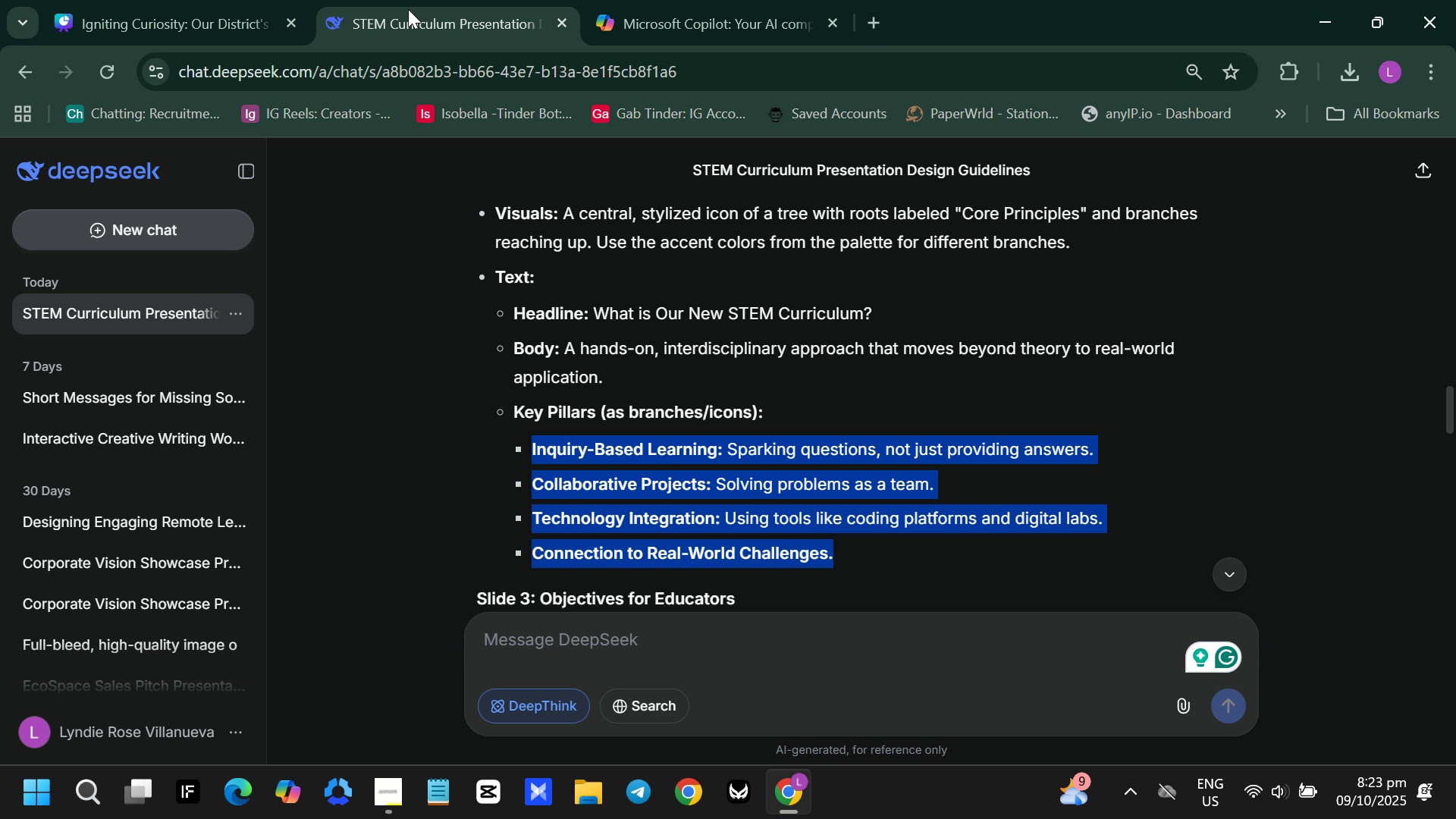 
left_click([408, 9])
 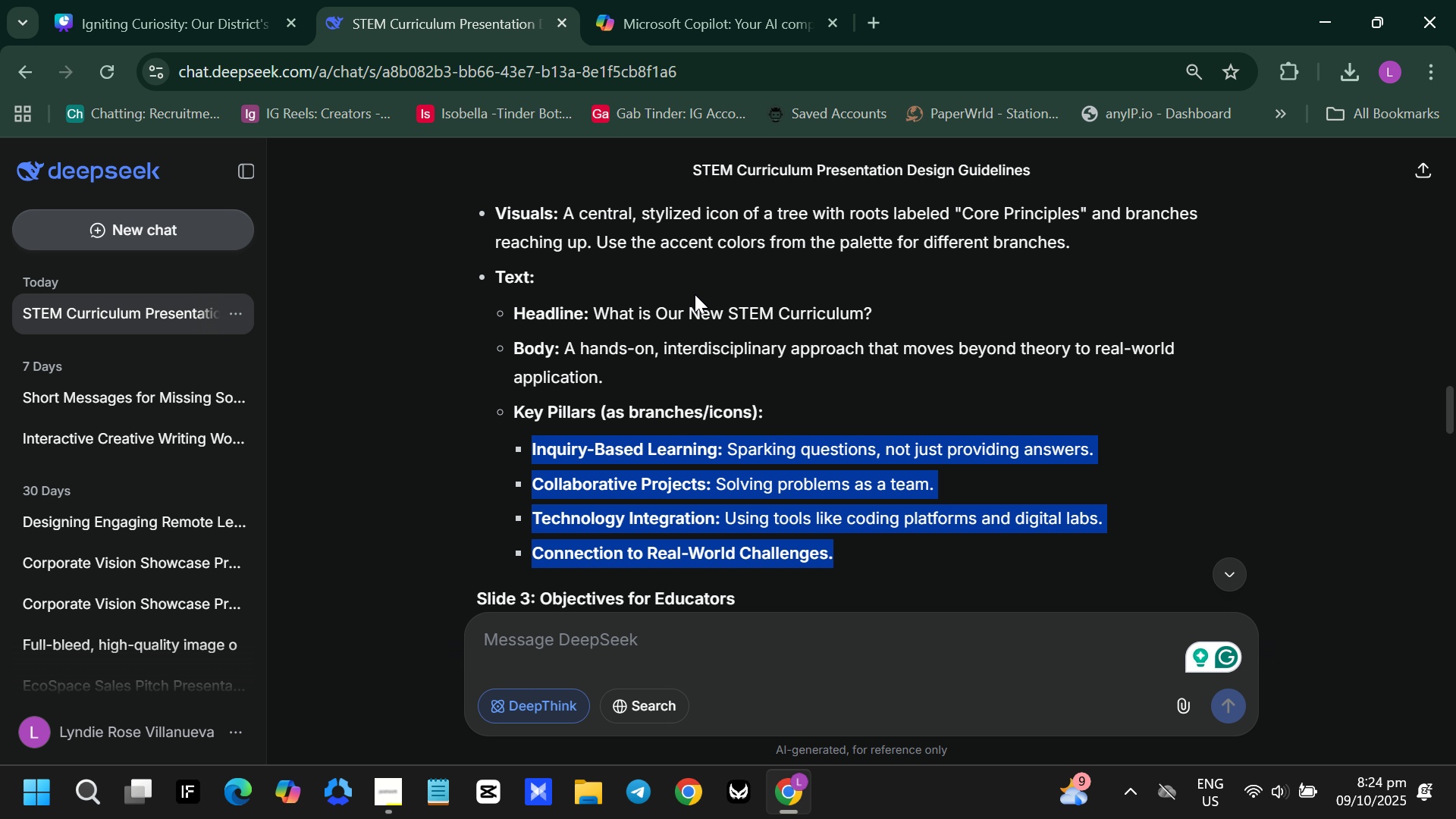 
scroll: coordinate [563, 403], scroll_direction: down, amount: 3.0
 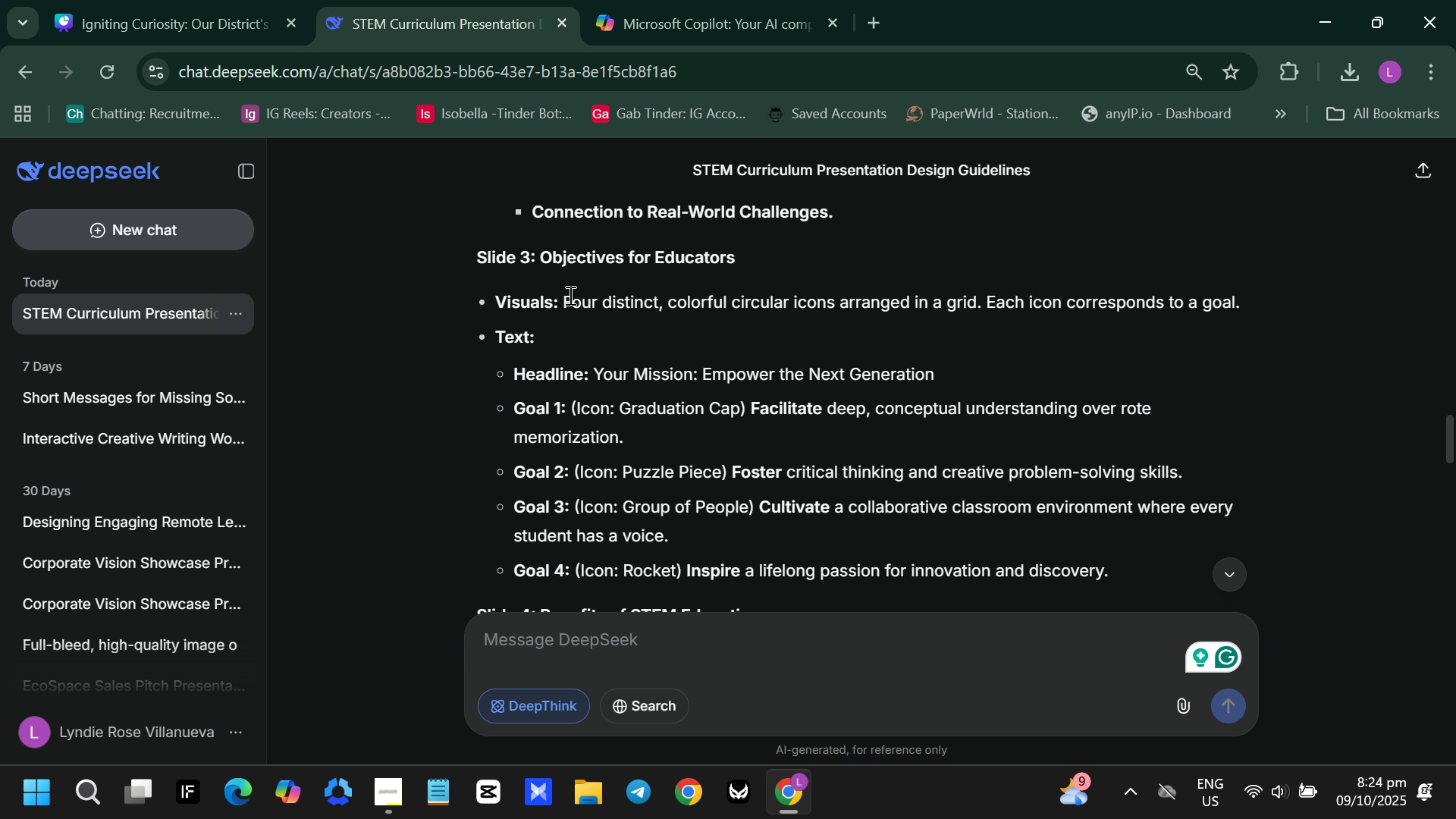 
left_click_drag(start_coordinate=[569, 295], to_coordinate=[1297, 320])
 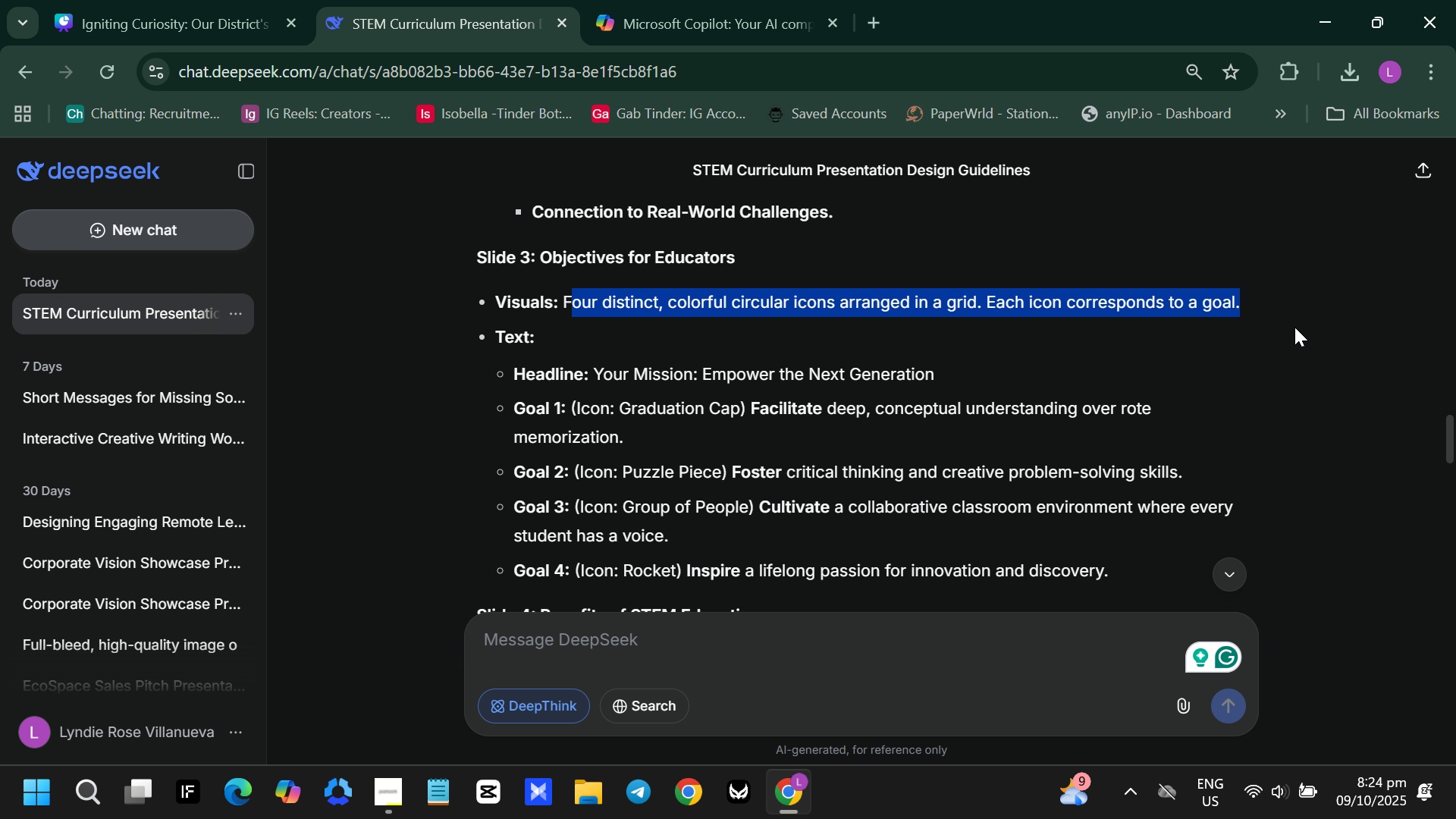 
key(Control+C)
 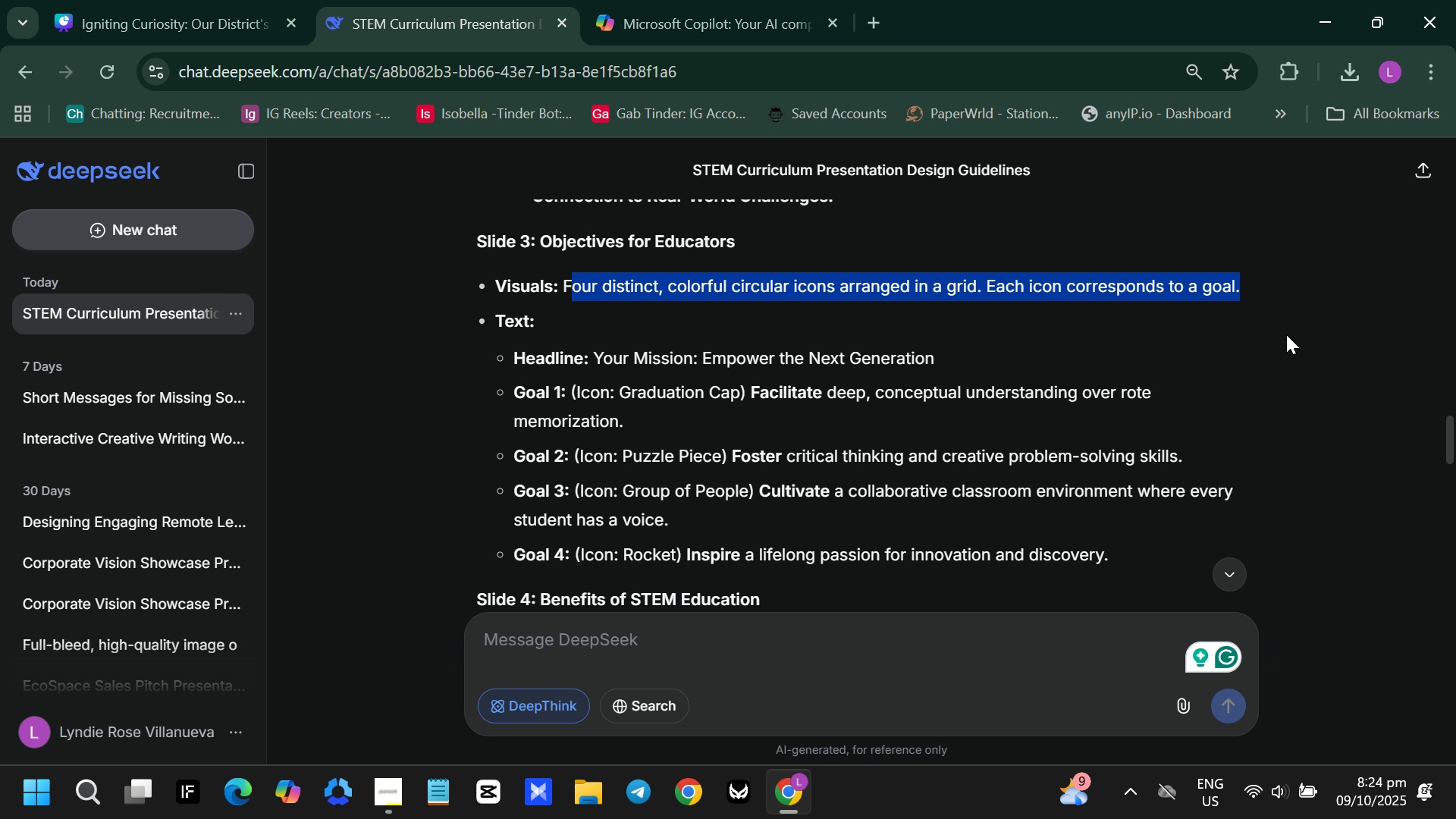 
scroll: coordinate [1286, 334], scroll_direction: down, amount: 1.0
 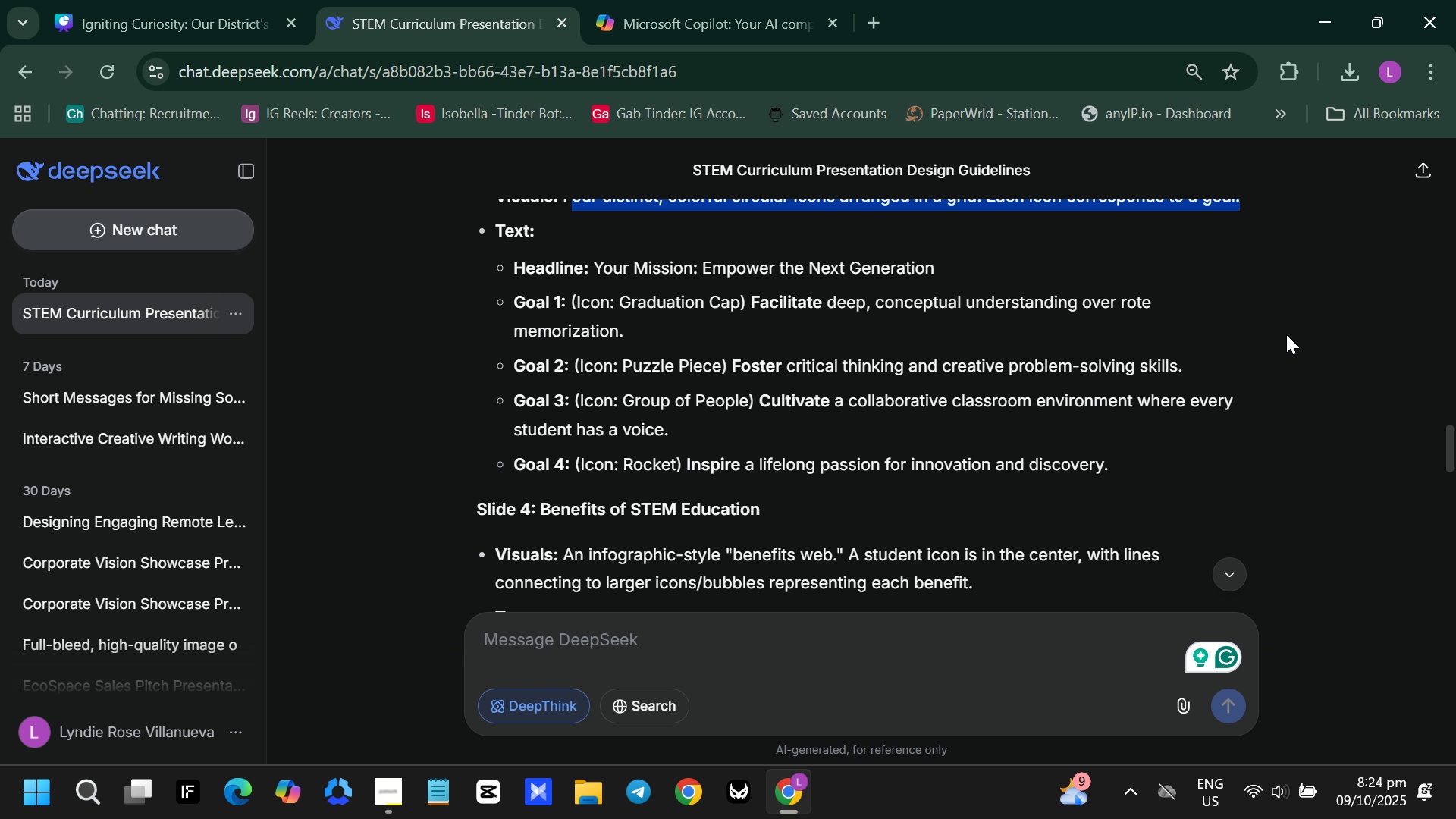 
scroll: coordinate [1286, 334], scroll_direction: up, amount: 1.0
 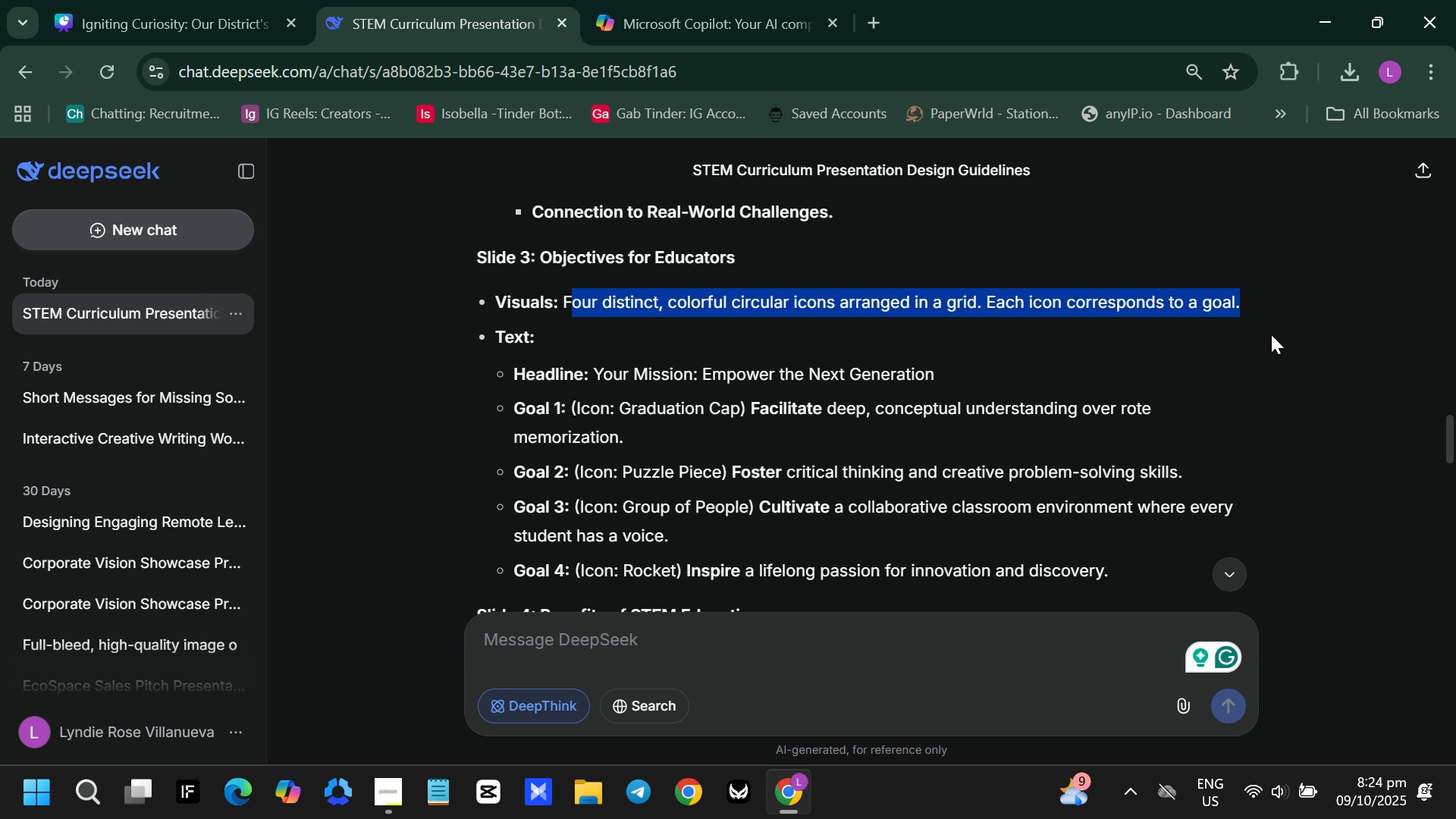 
left_click([1222, 335])
 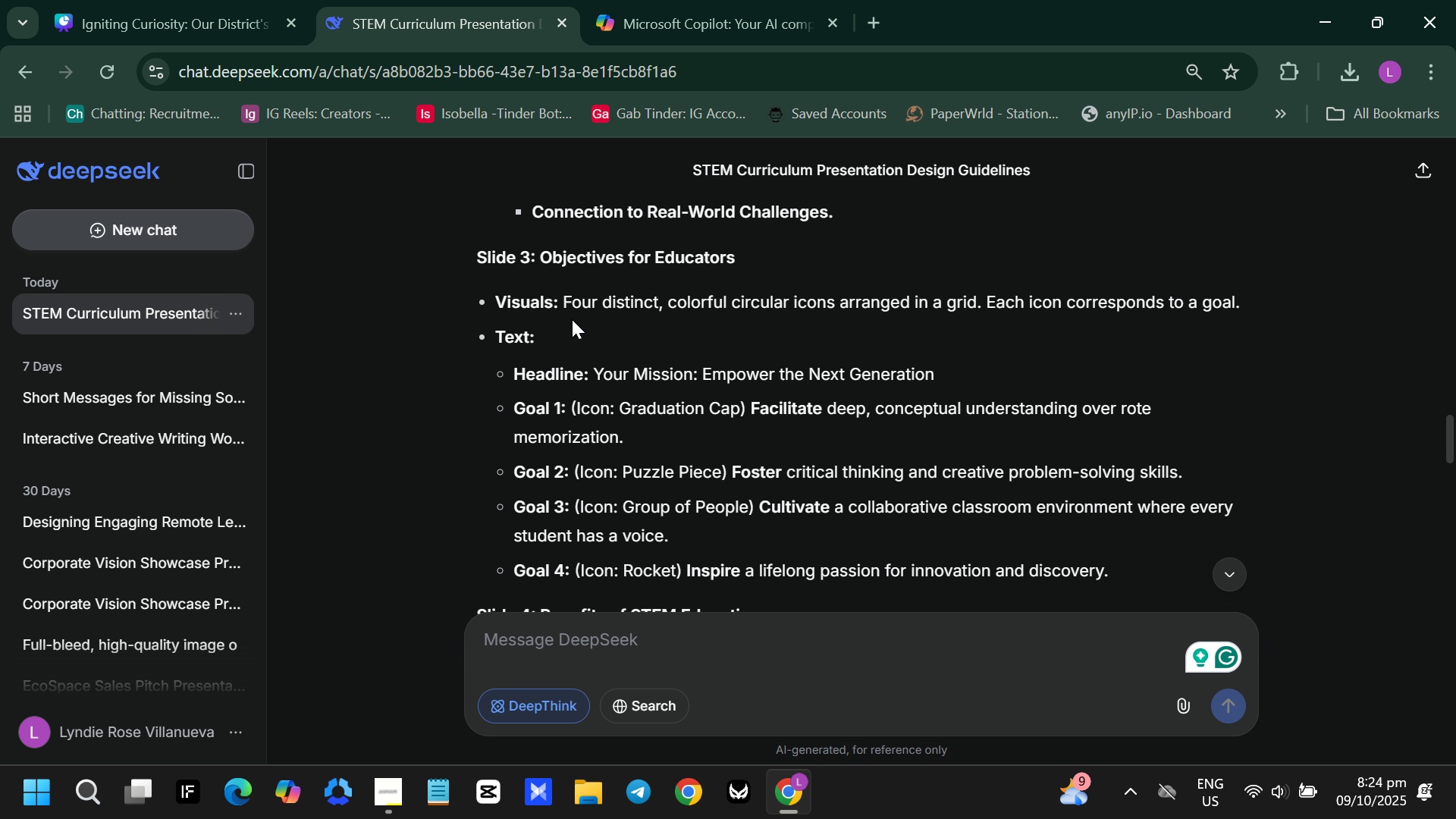 
wait(8.2)
 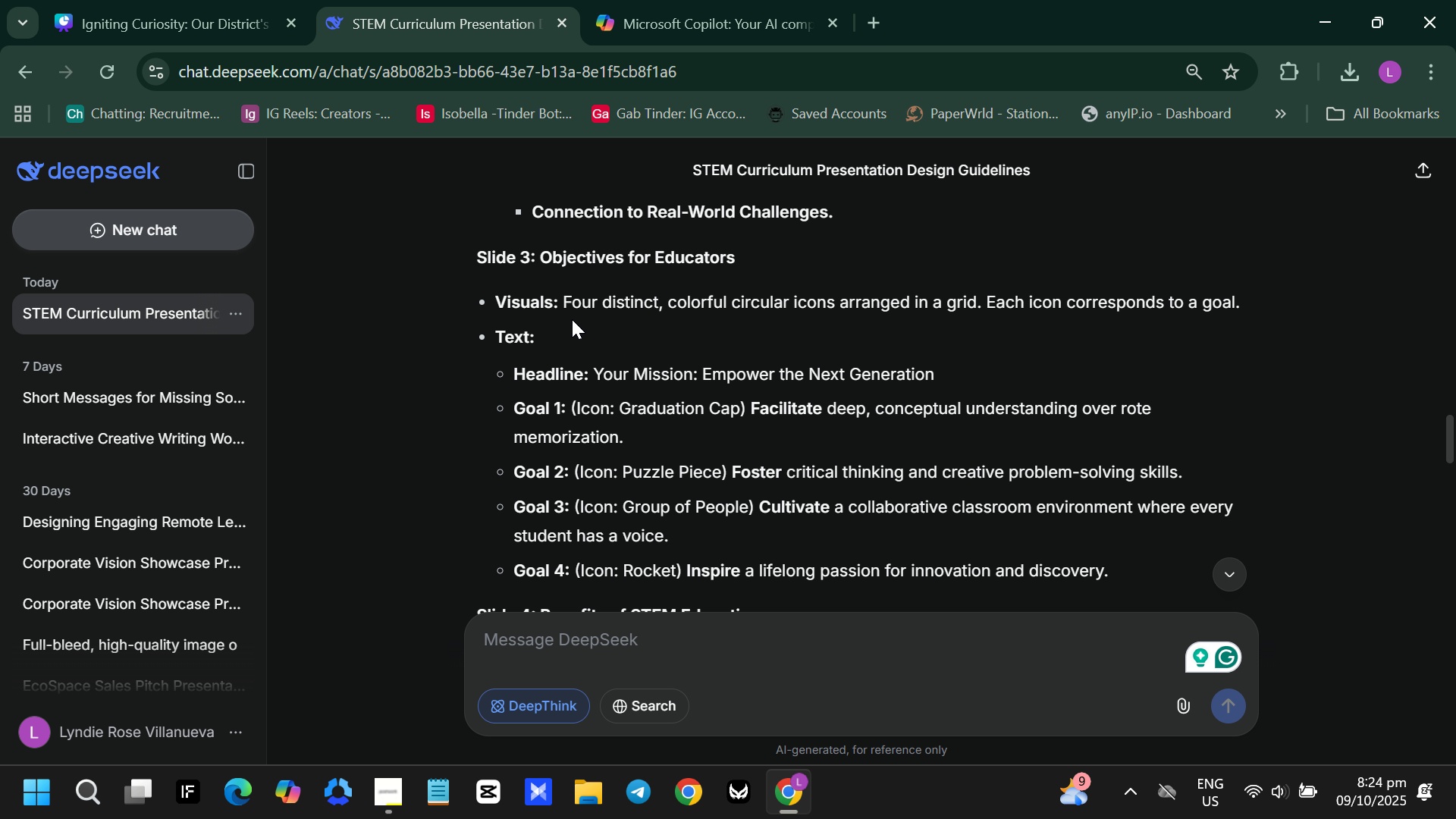 
left_click_drag(start_coordinate=[497, 297], to_coordinate=[1142, 459])
 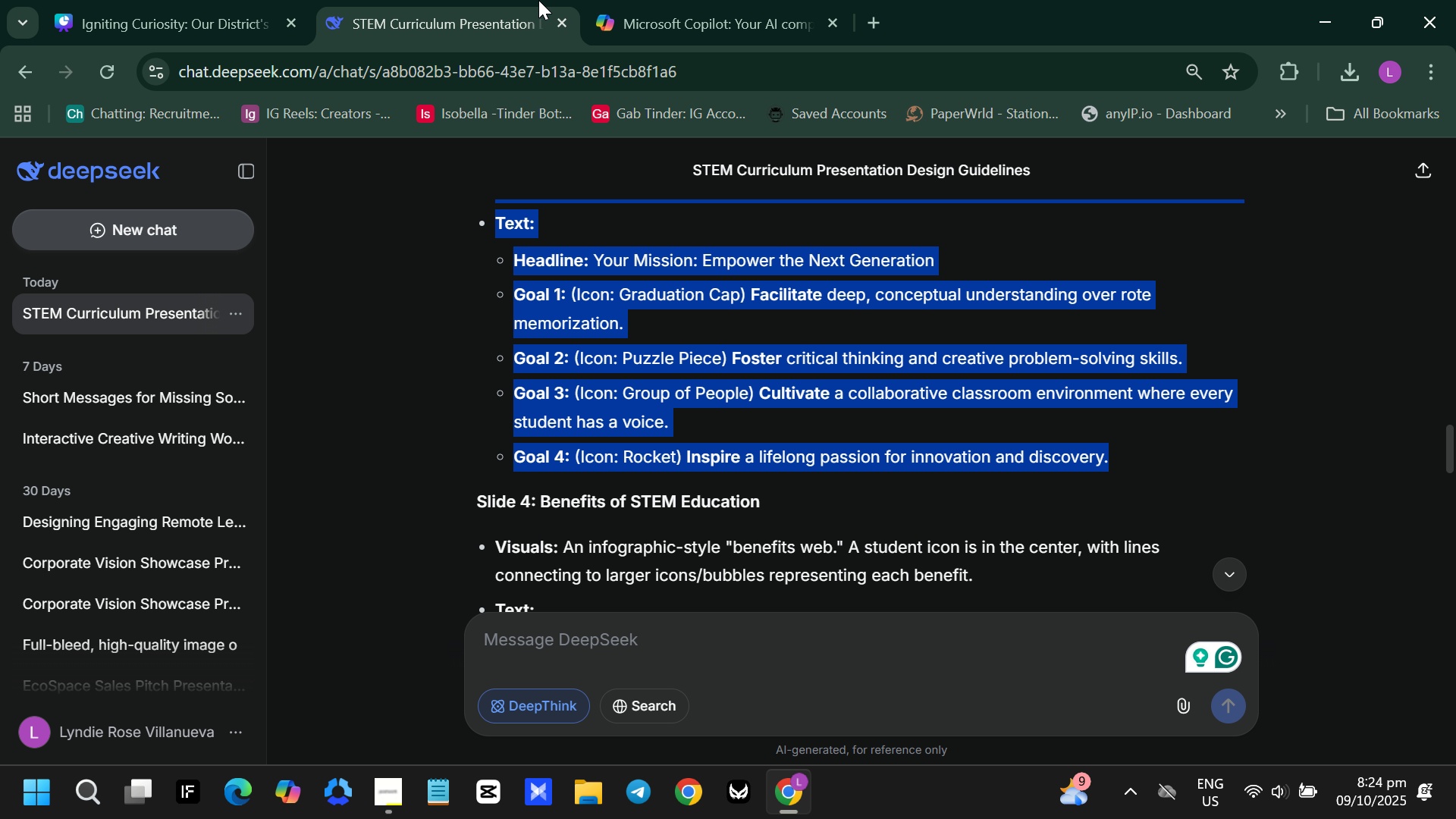 
scroll: coordinate [738, 370], scroll_direction: down, amount: 1.0
 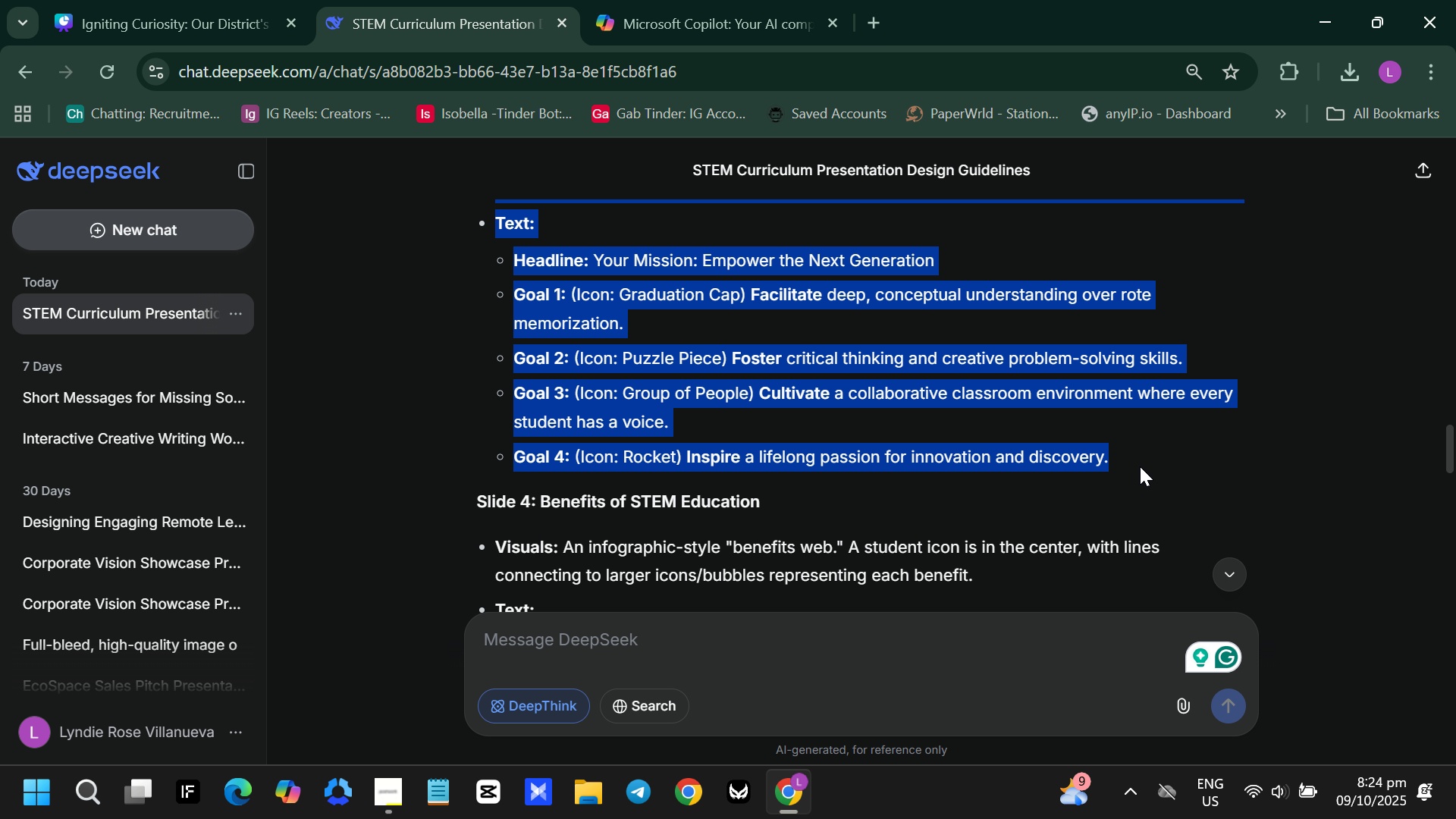 
key(Control+X)
 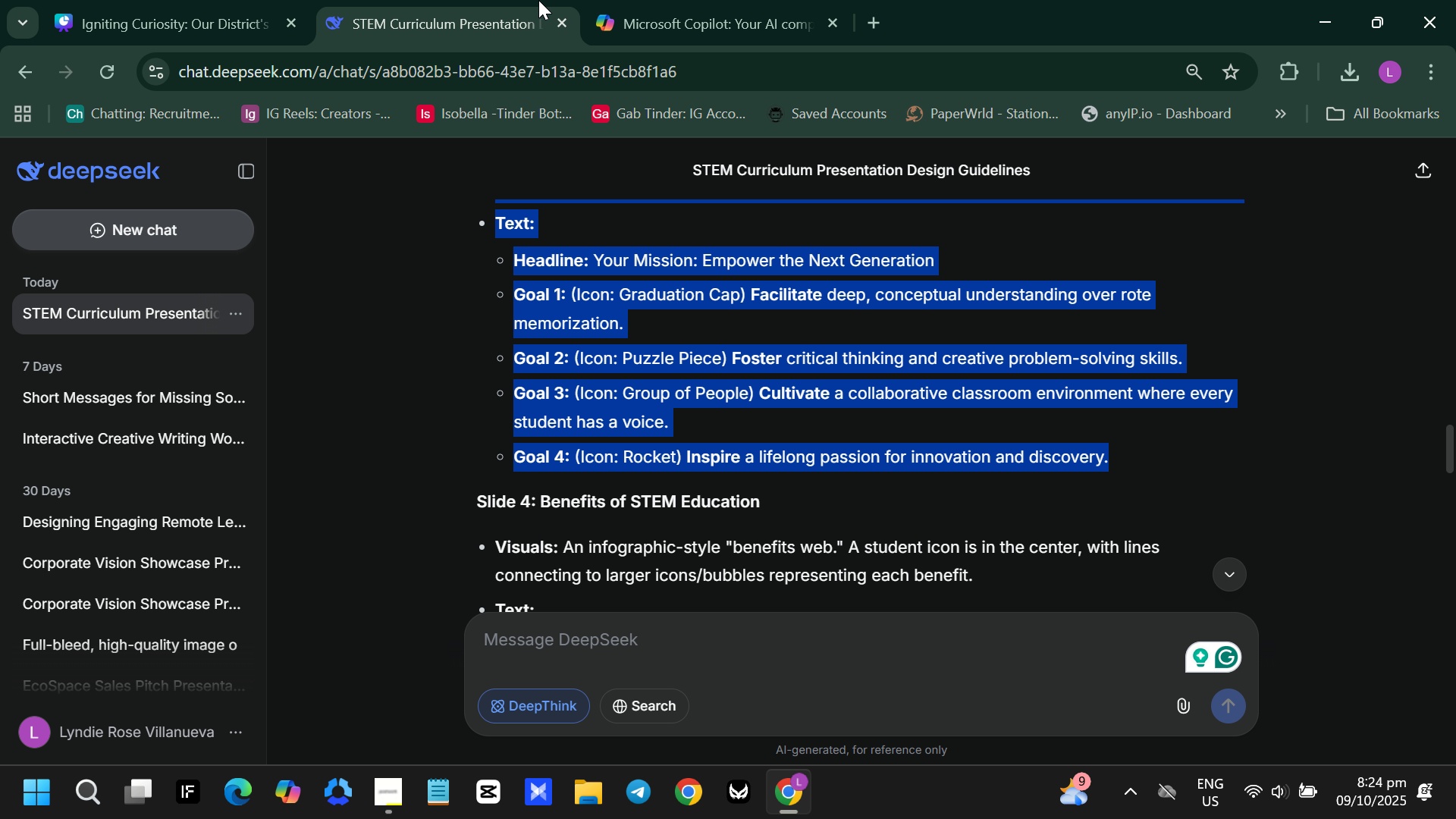 
key(Control+C)
 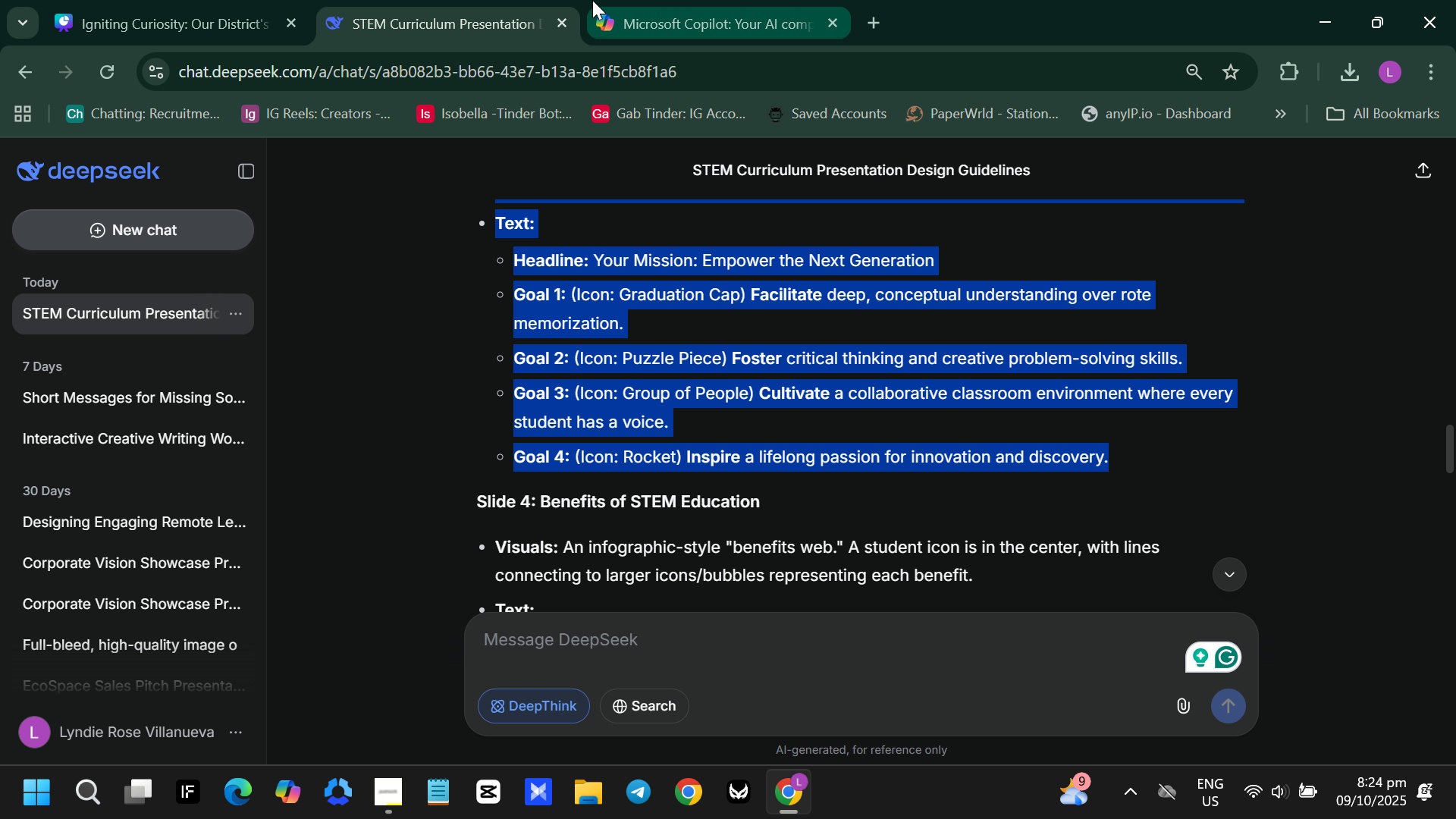 
key(Control+X)
 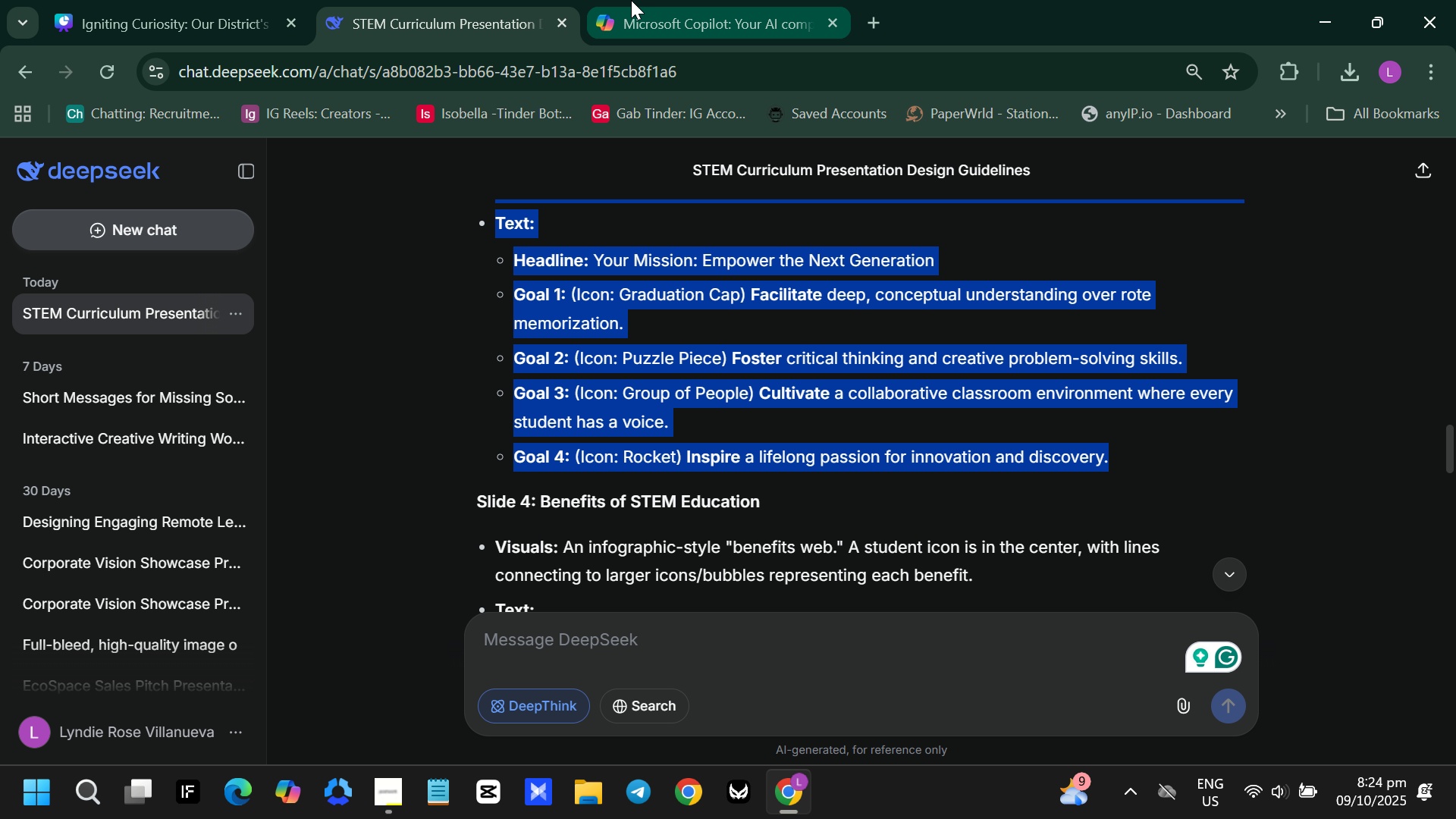 
key(Control+C)
 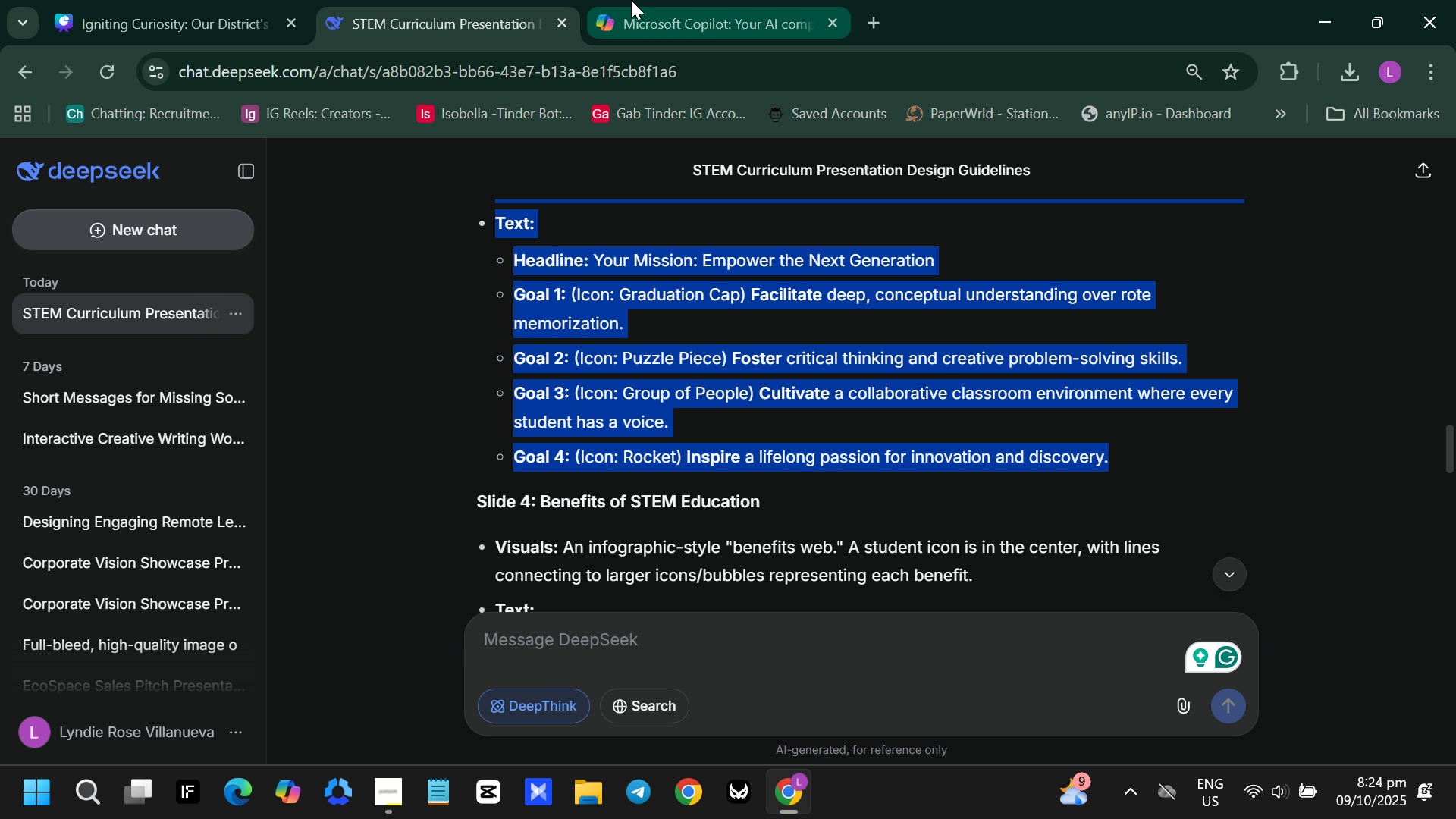 
key(Control+ControlLeft)
 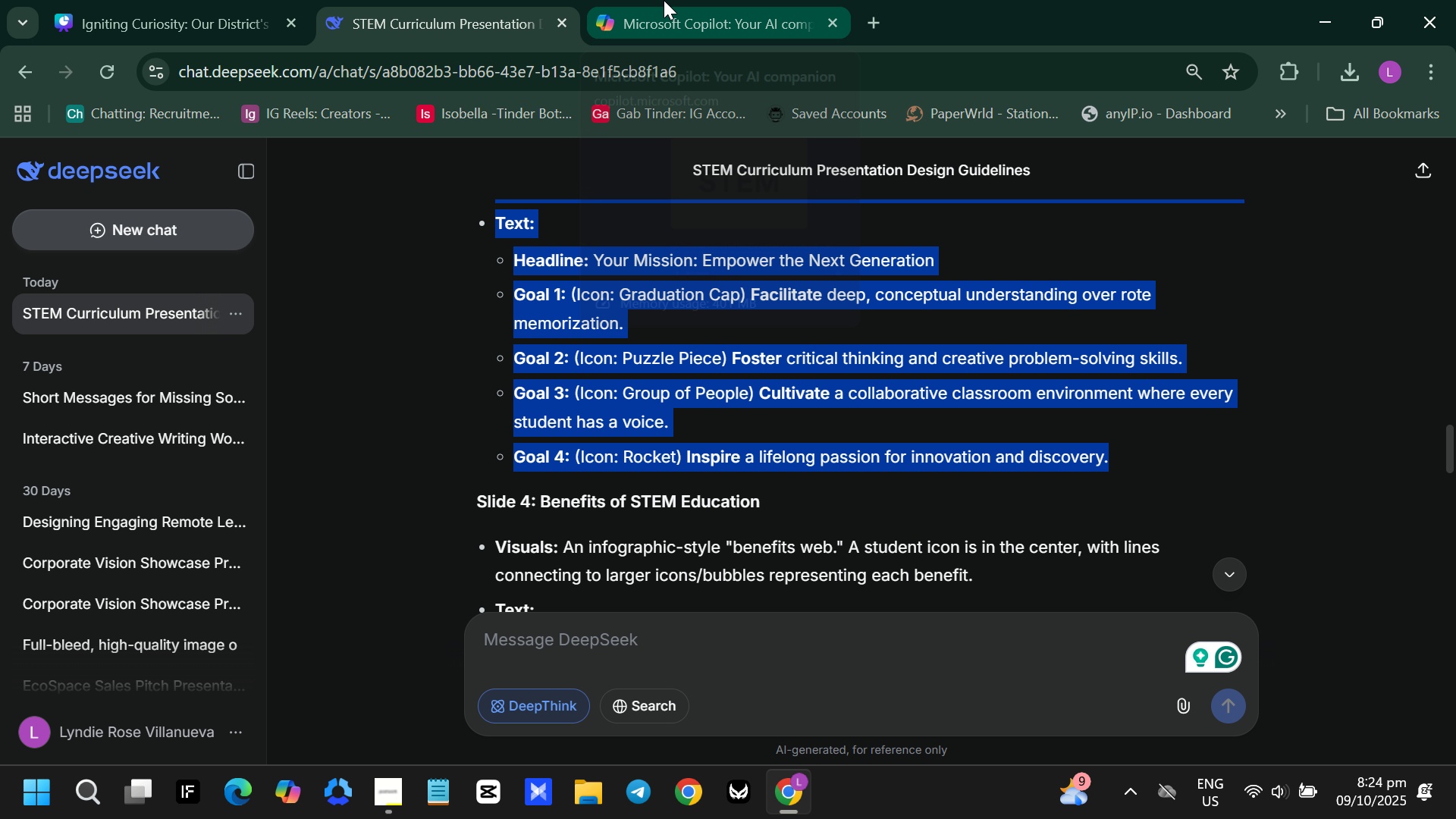 
key(Control+C)
 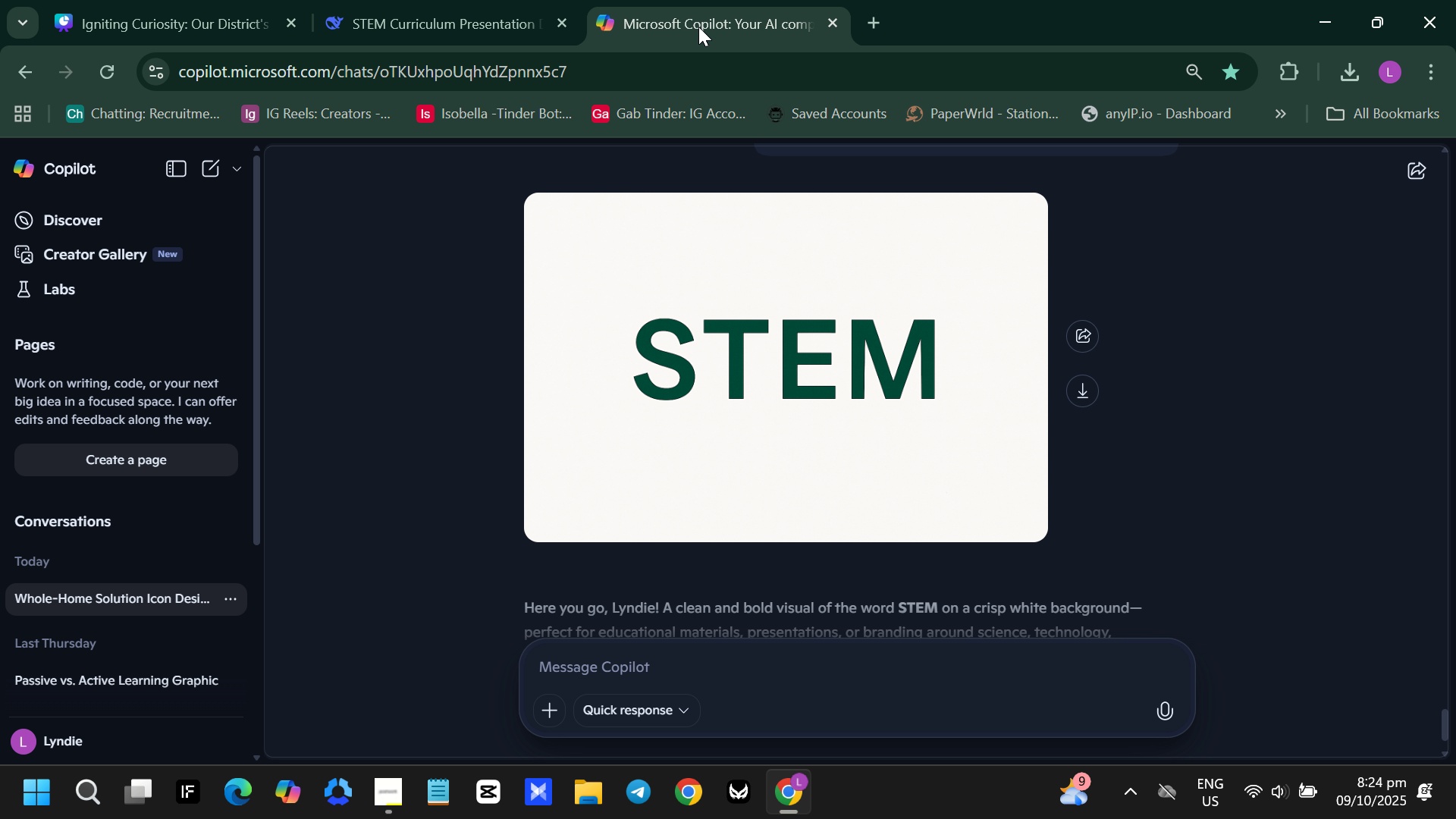 
left_click([698, 27])
 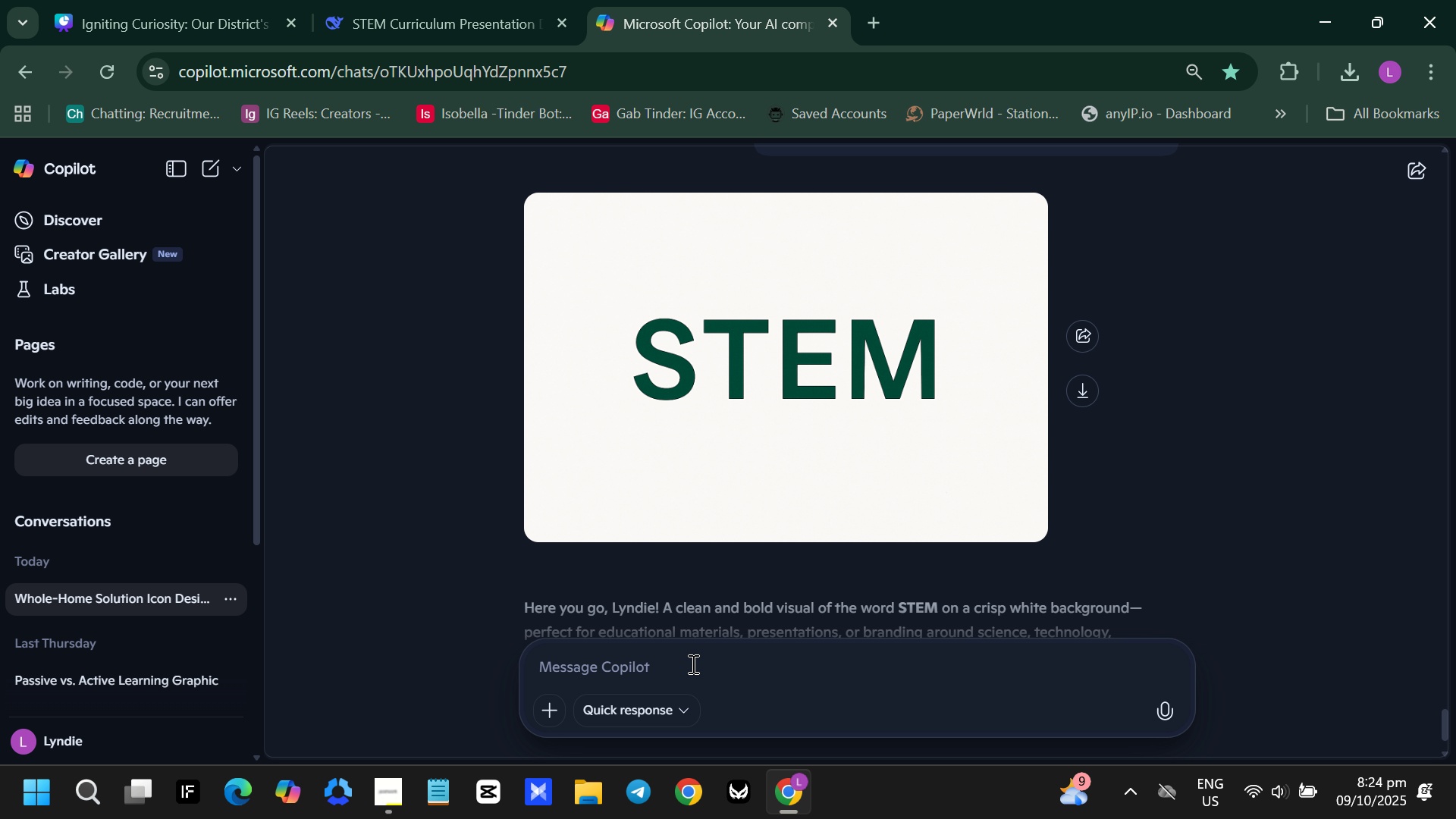 
left_click([692, 664])
 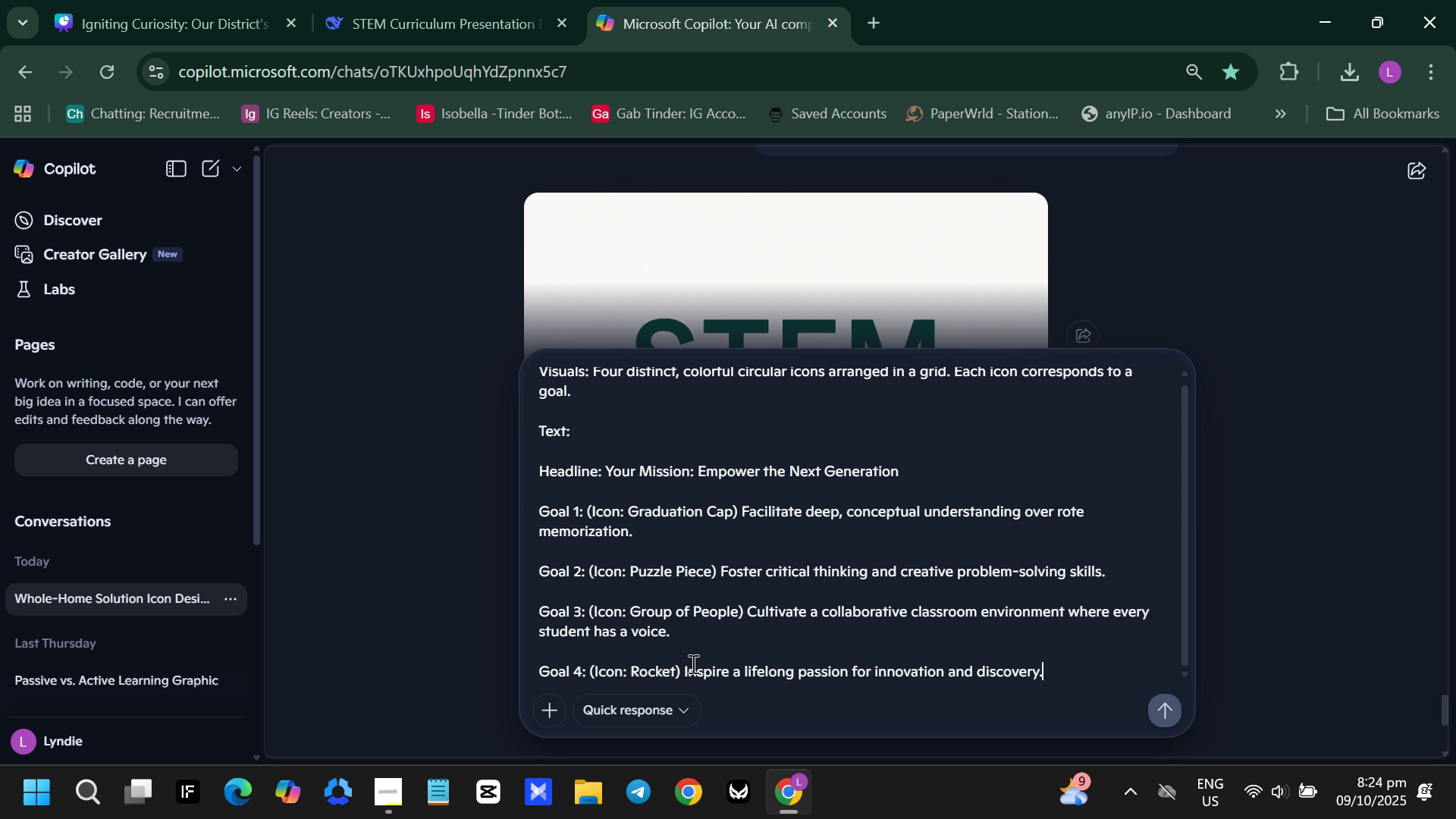 
key(Control+ControlLeft)
 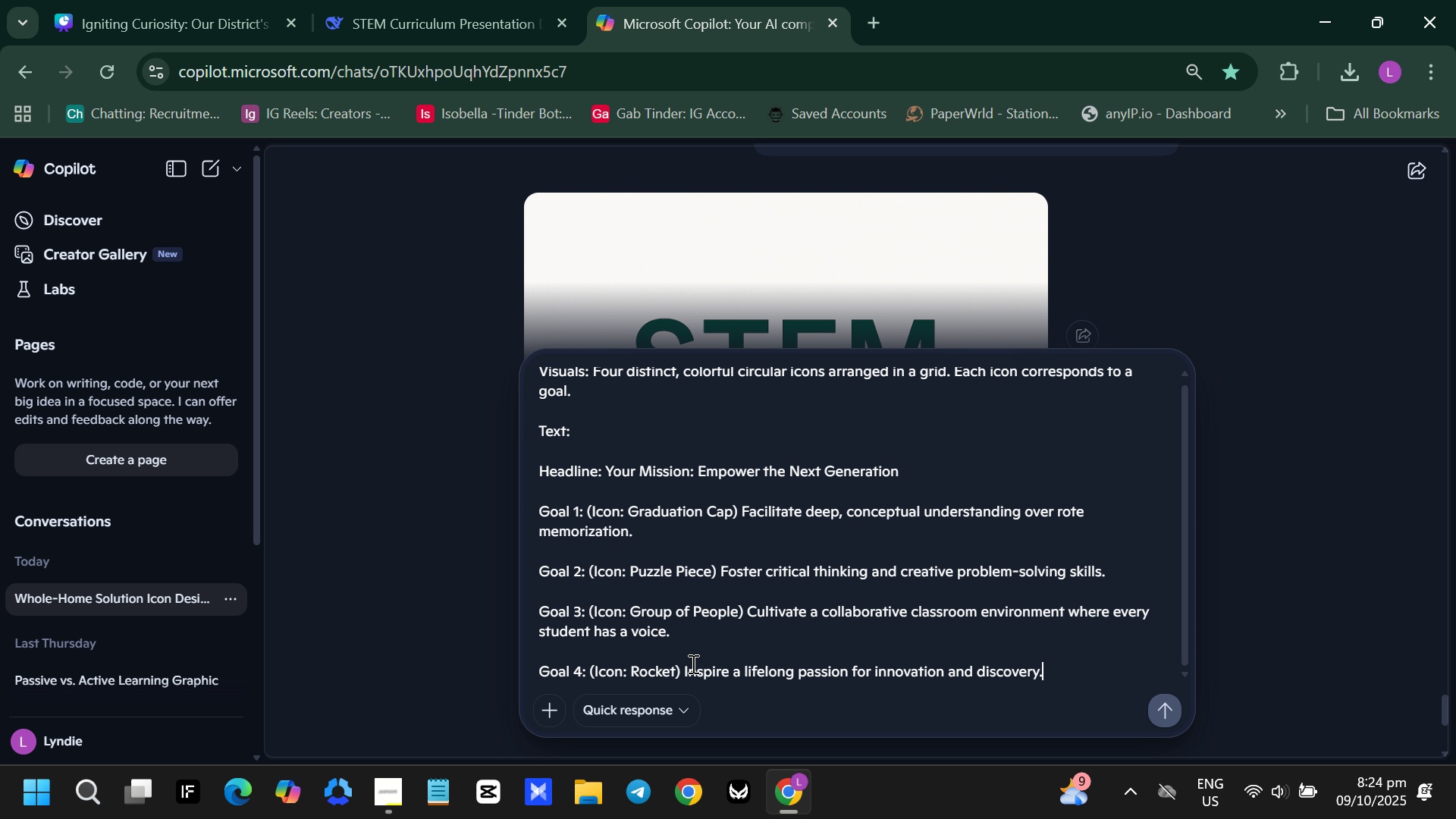 
key(Control+V)
 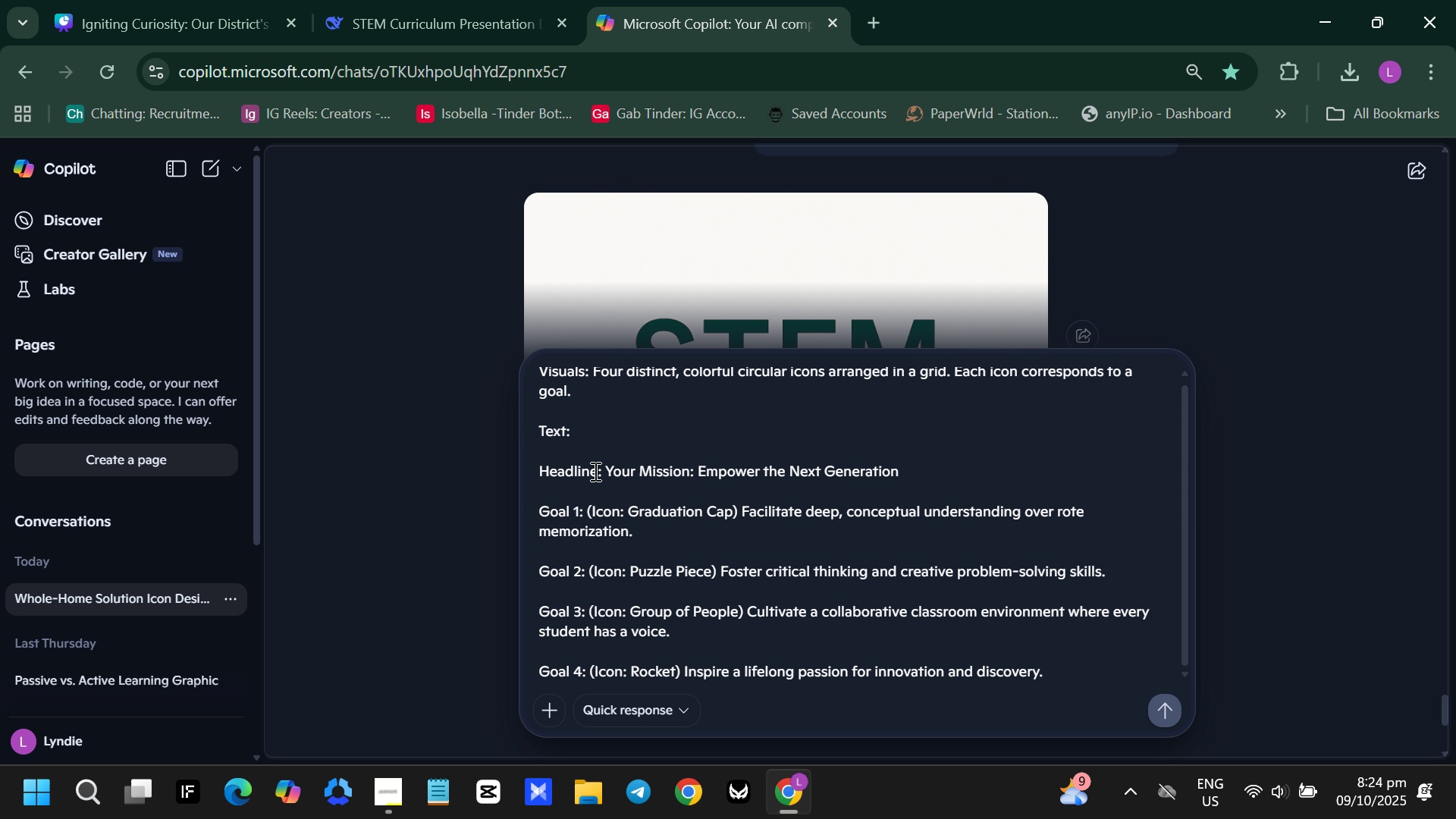 
left_click_drag(start_coordinate=[604, 472], to_coordinate=[492, 468])
 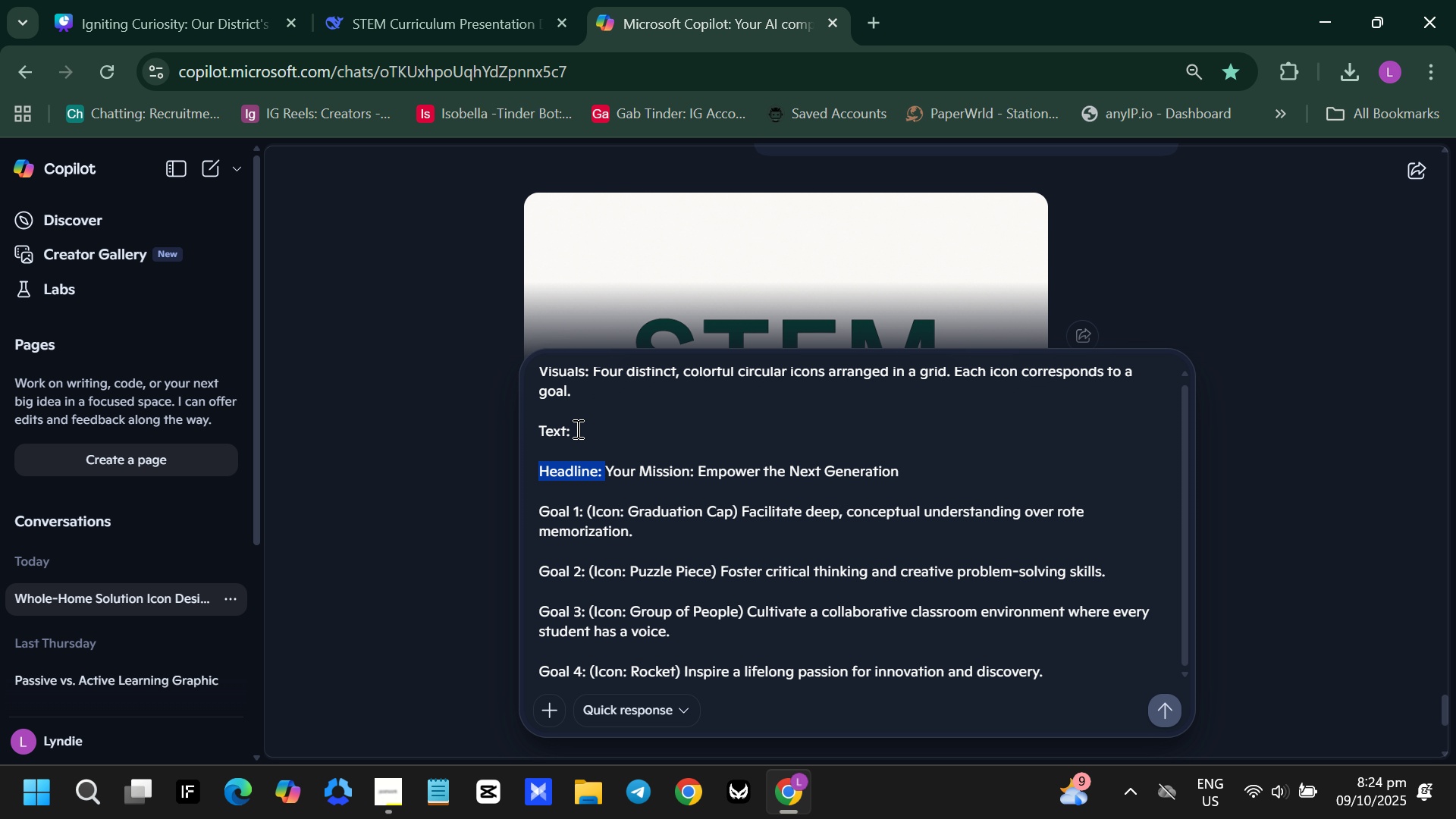 
left_click_drag(start_coordinate=[576, 428], to_coordinate=[529, 433])
 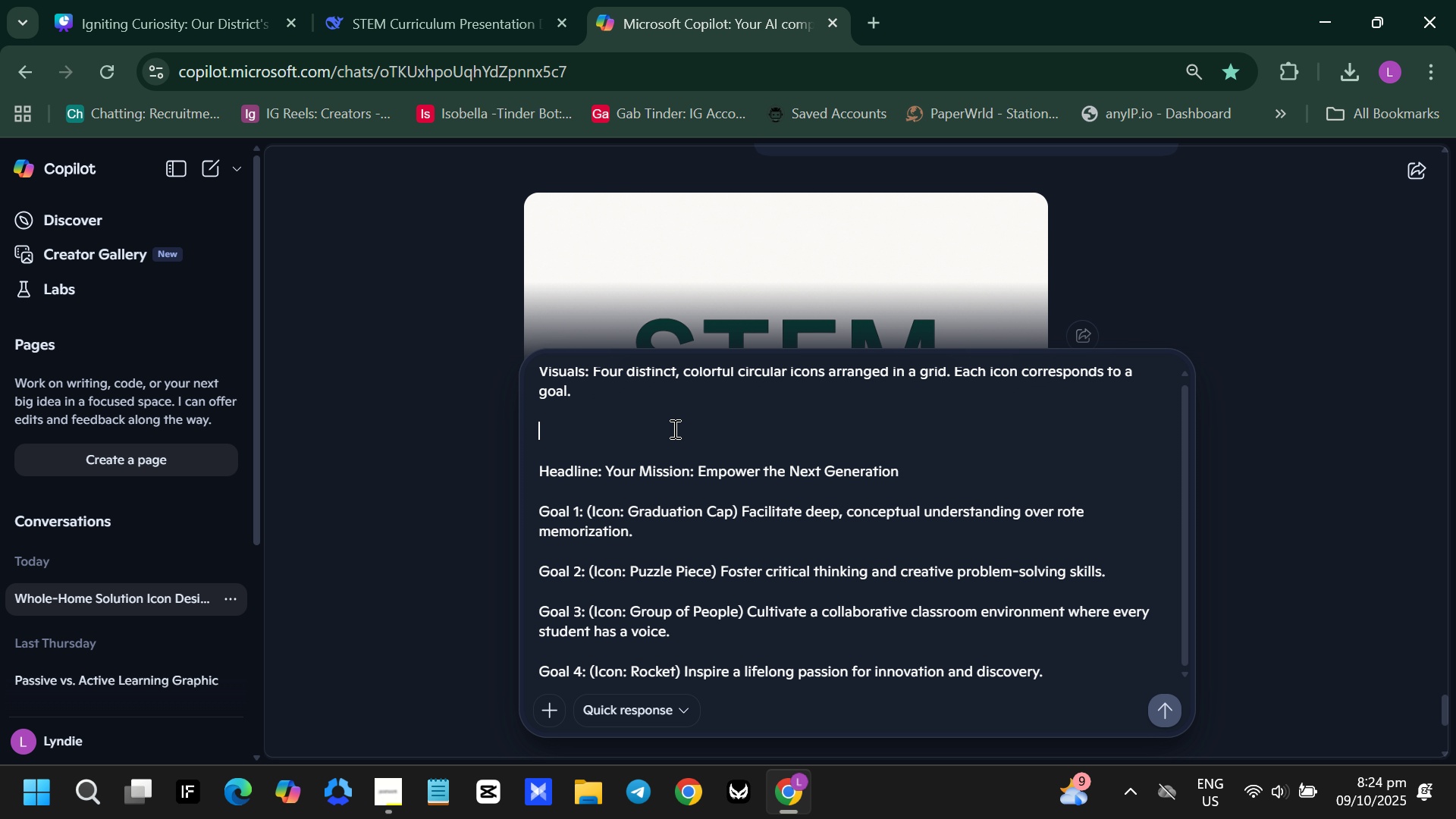 
key(Backspace)
 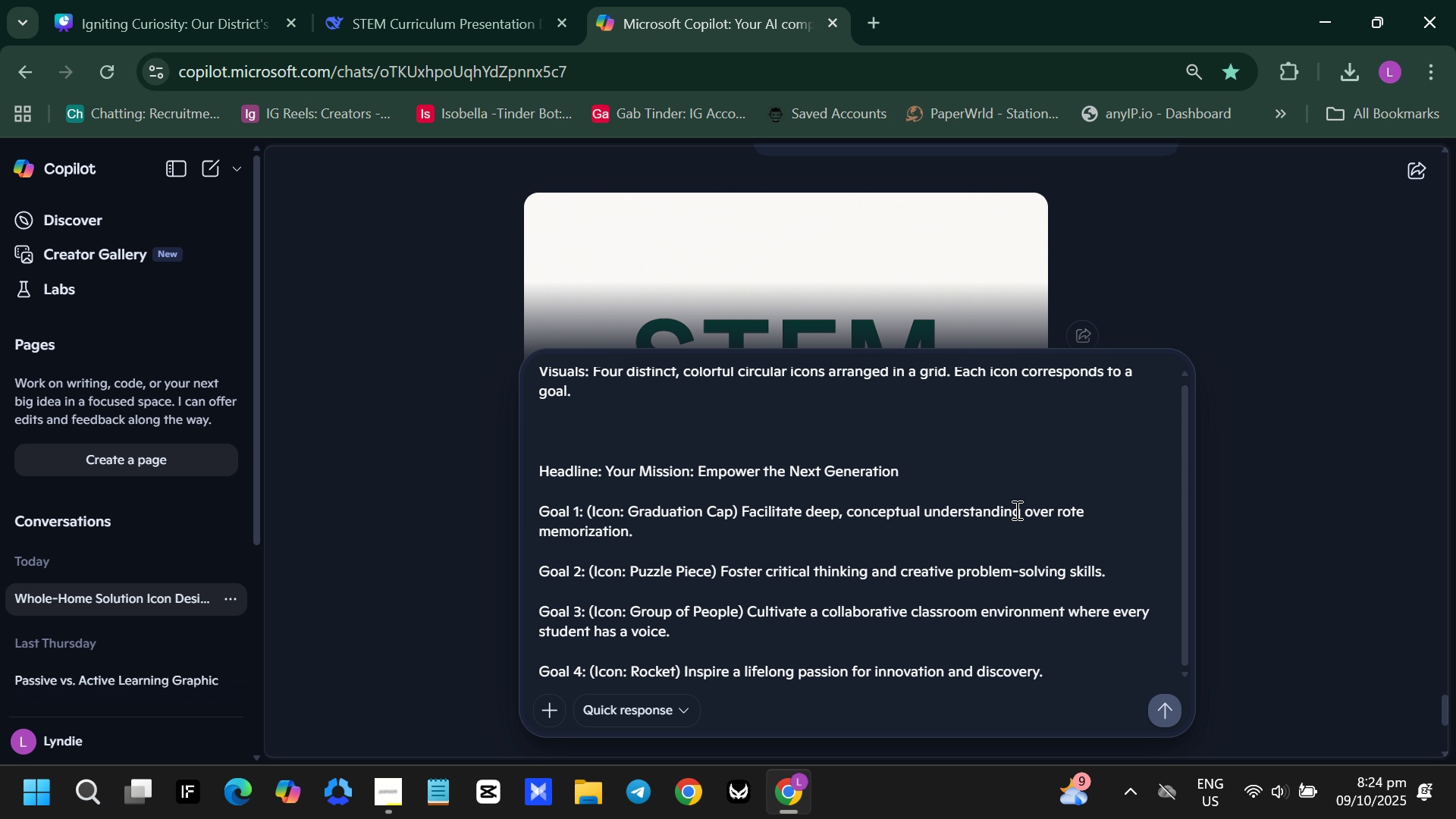 
scroll: coordinate [1015, 510], scroll_direction: down, amount: 2.0
 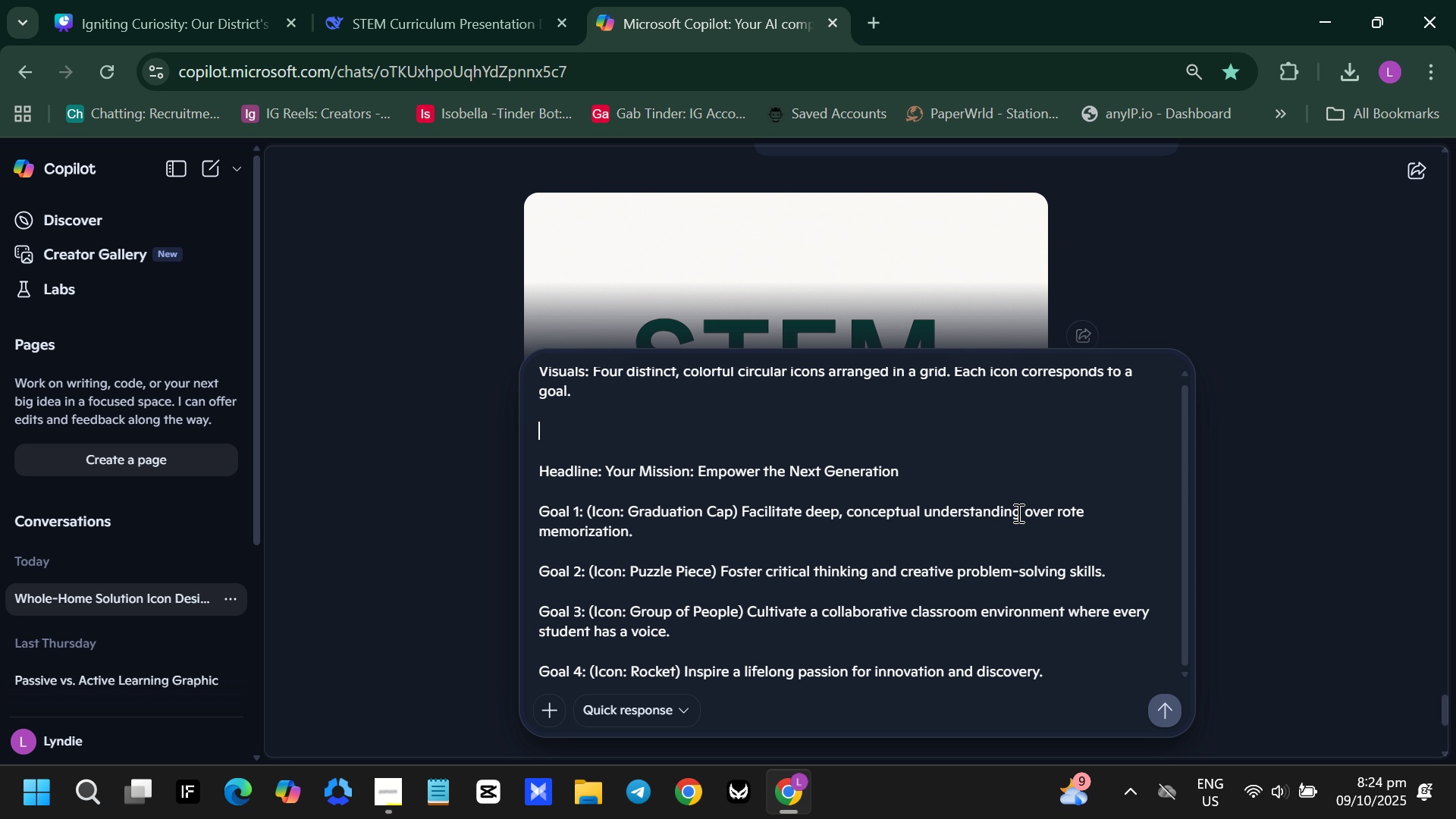 
key(Enter)
 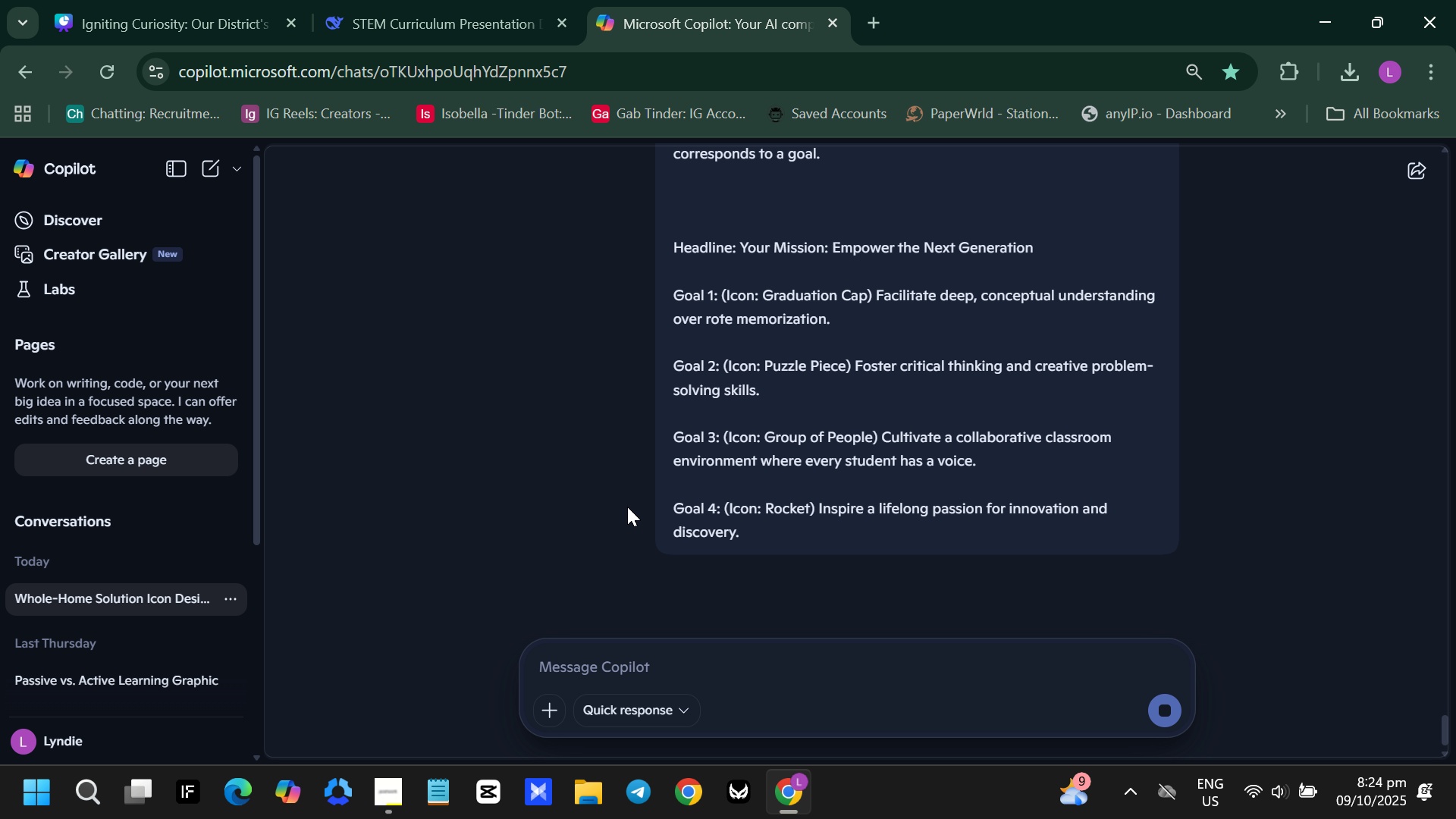 
scroll: coordinate [581, 503], scroll_direction: down, amount: 3.0
 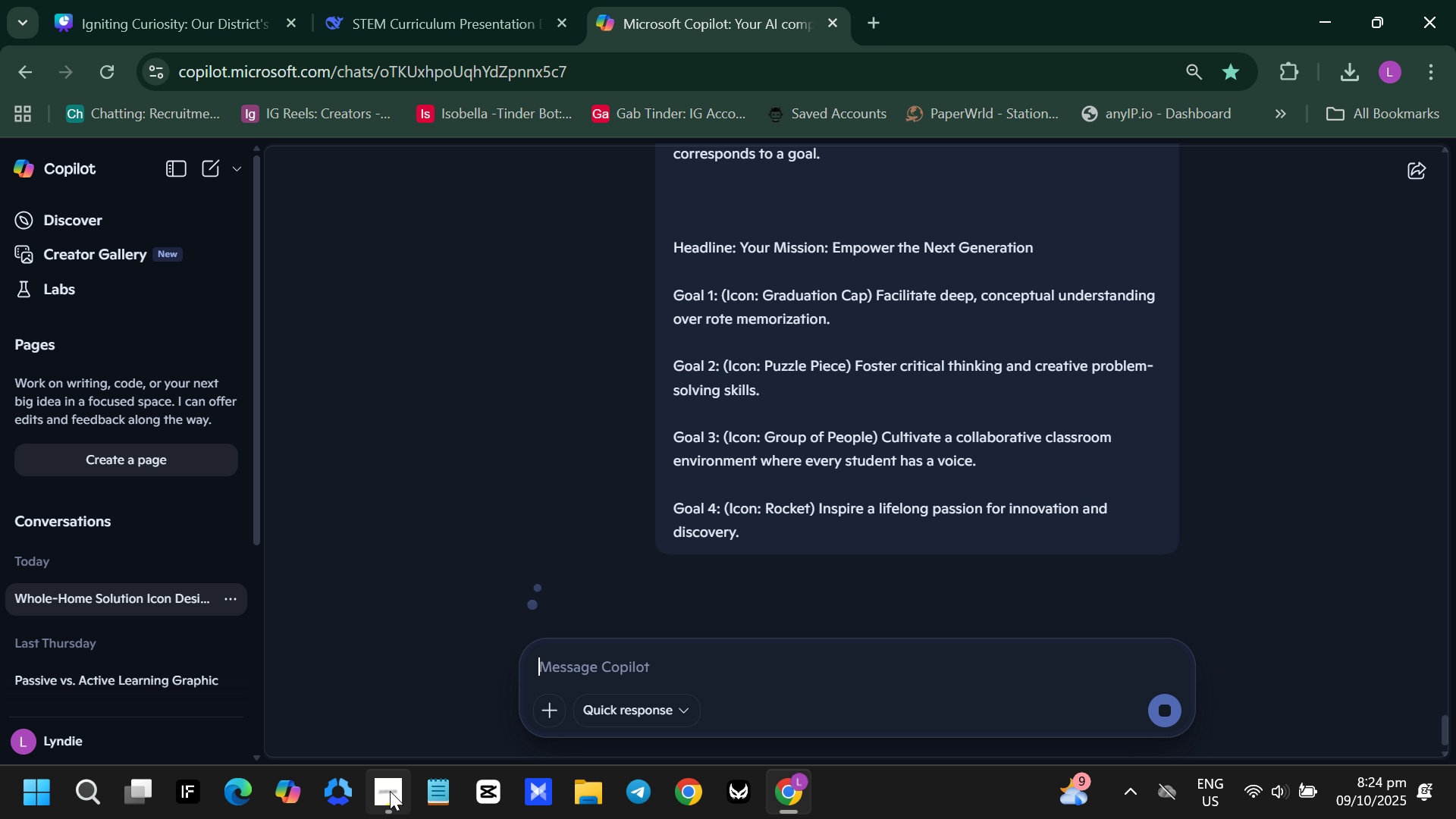 
mouse_move([412, 695])
 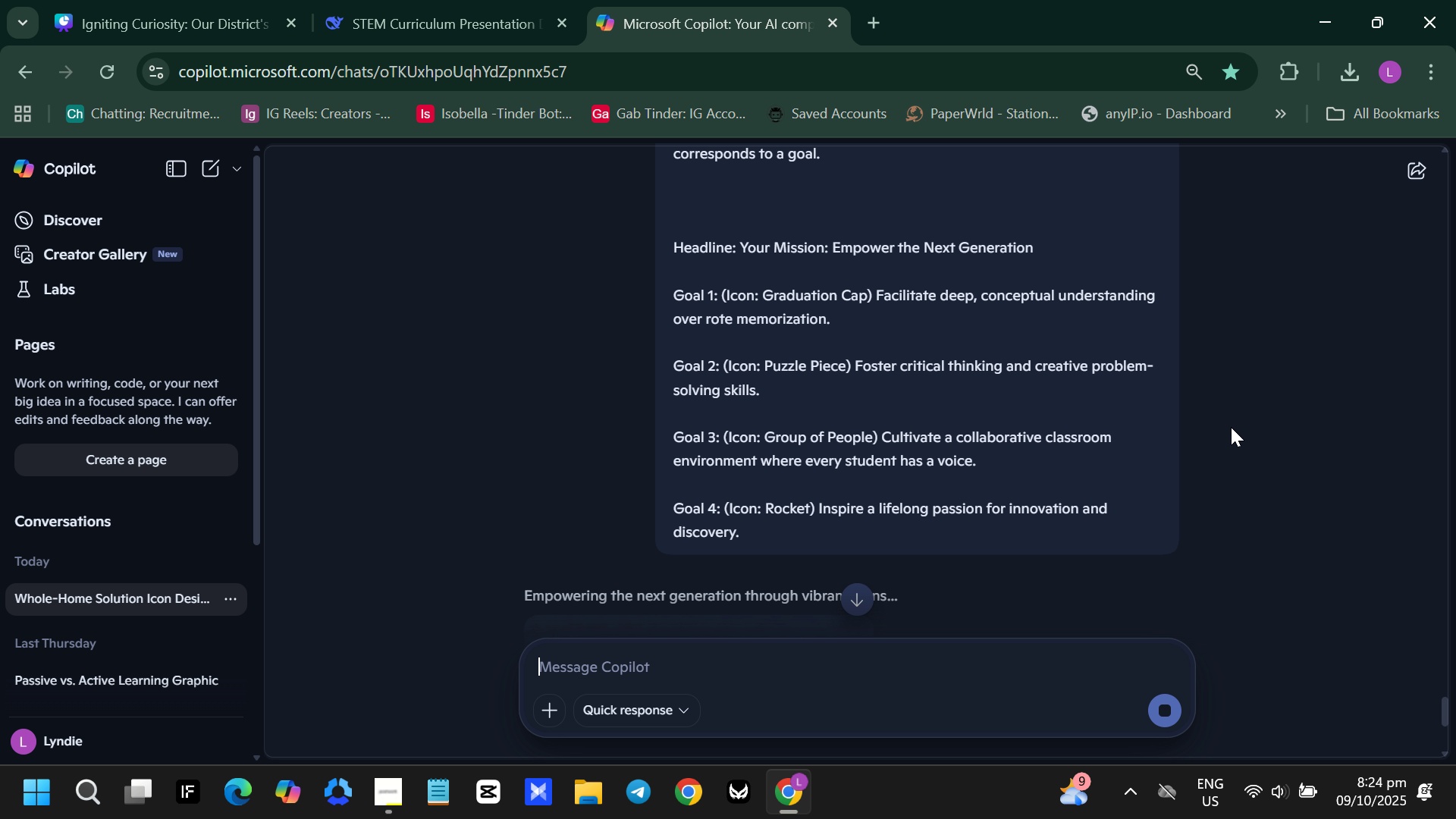 
left_click([1231, 427])
 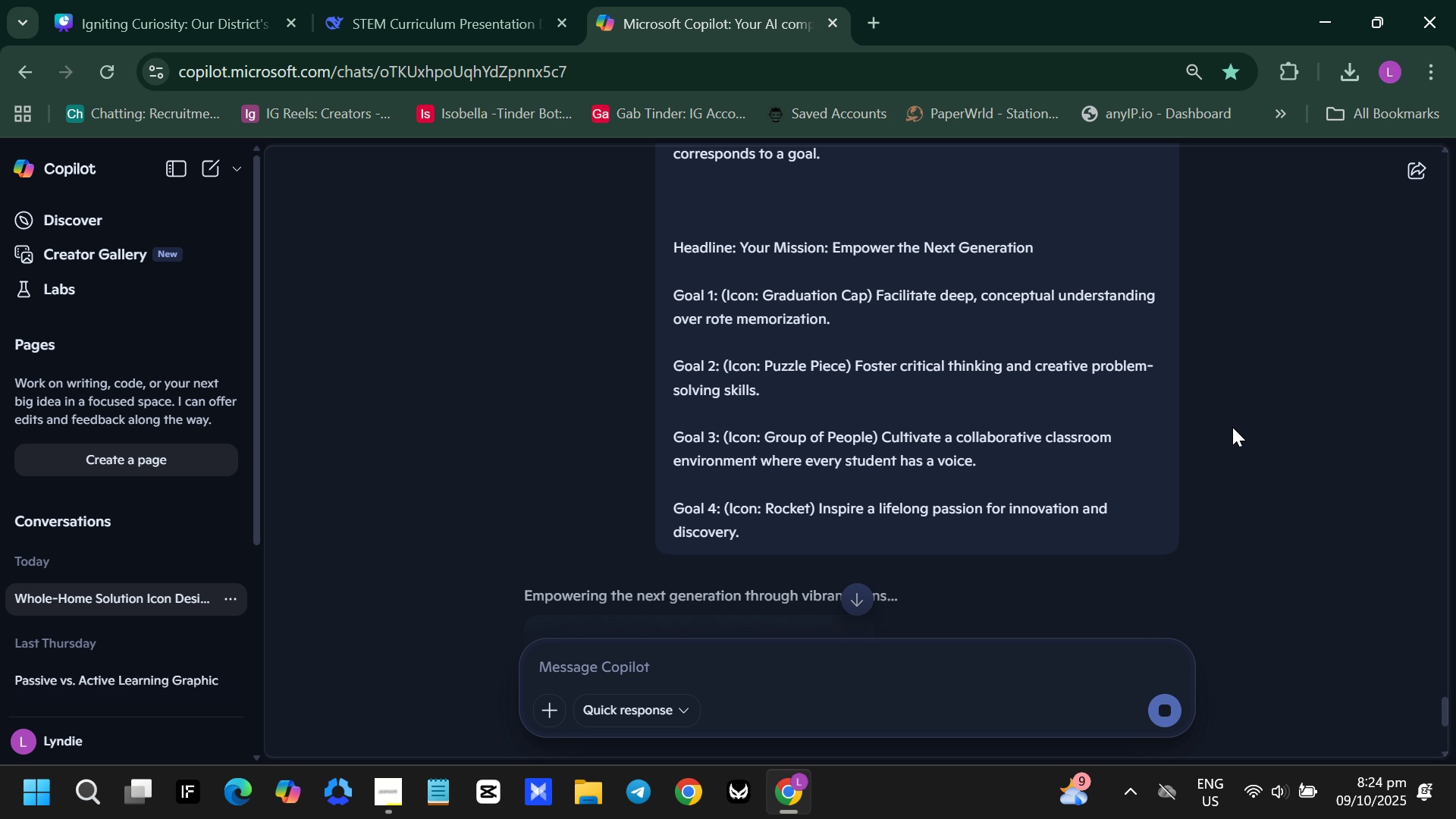 
scroll: coordinate [1232, 427], scroll_direction: down, amount: 3.0
 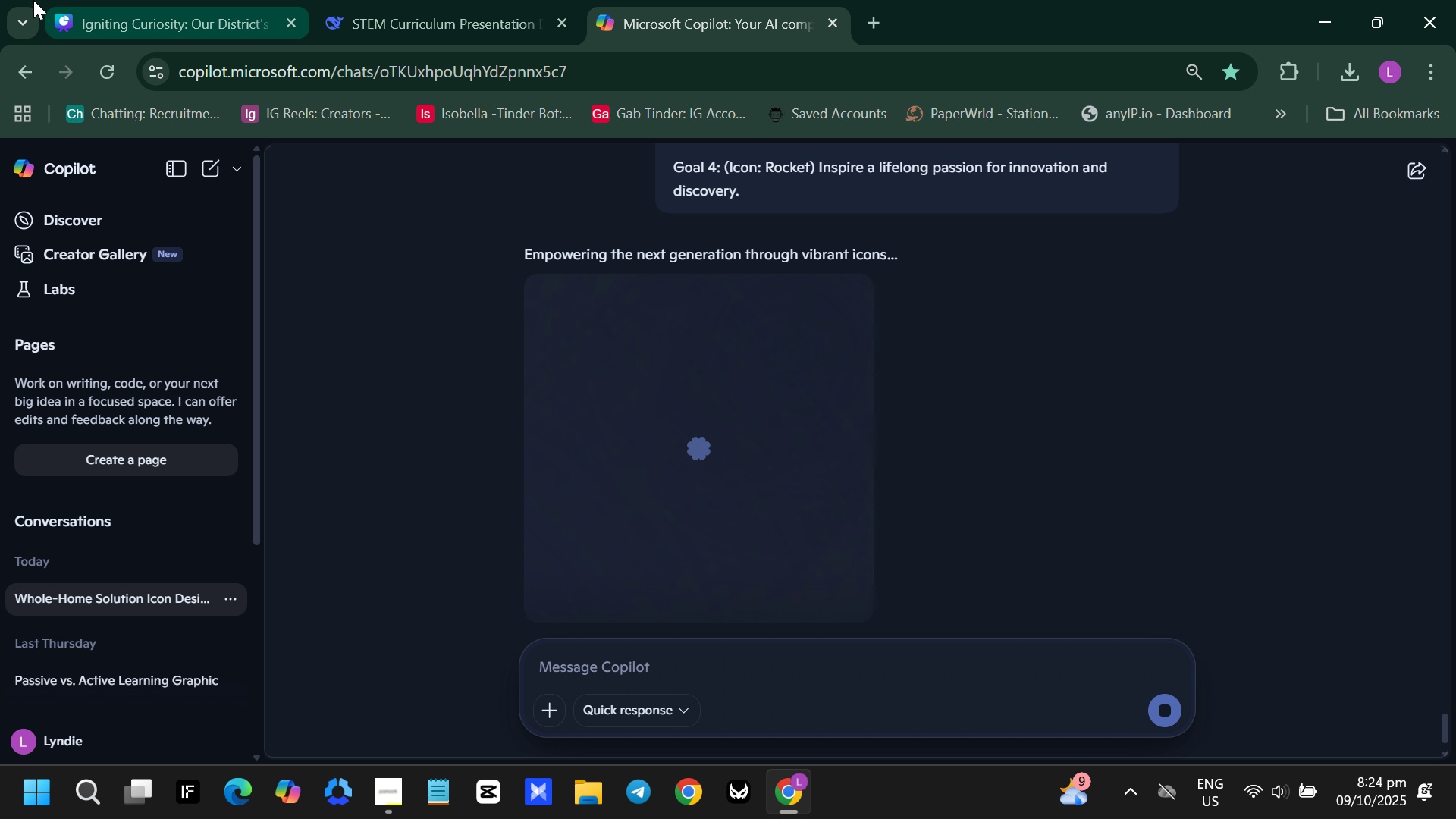 
left_click([113, 15])
 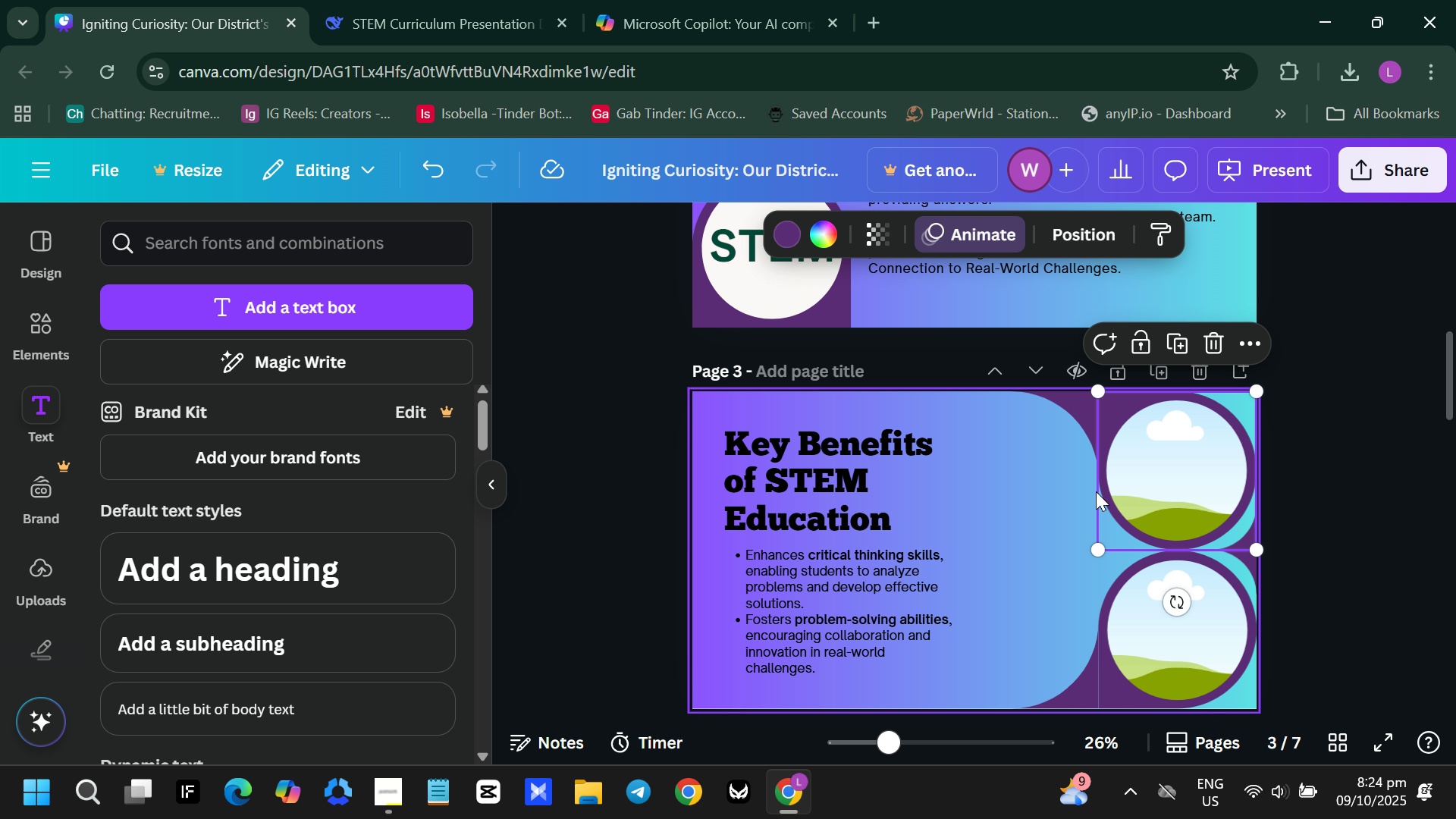 
left_click([1205, 480])
 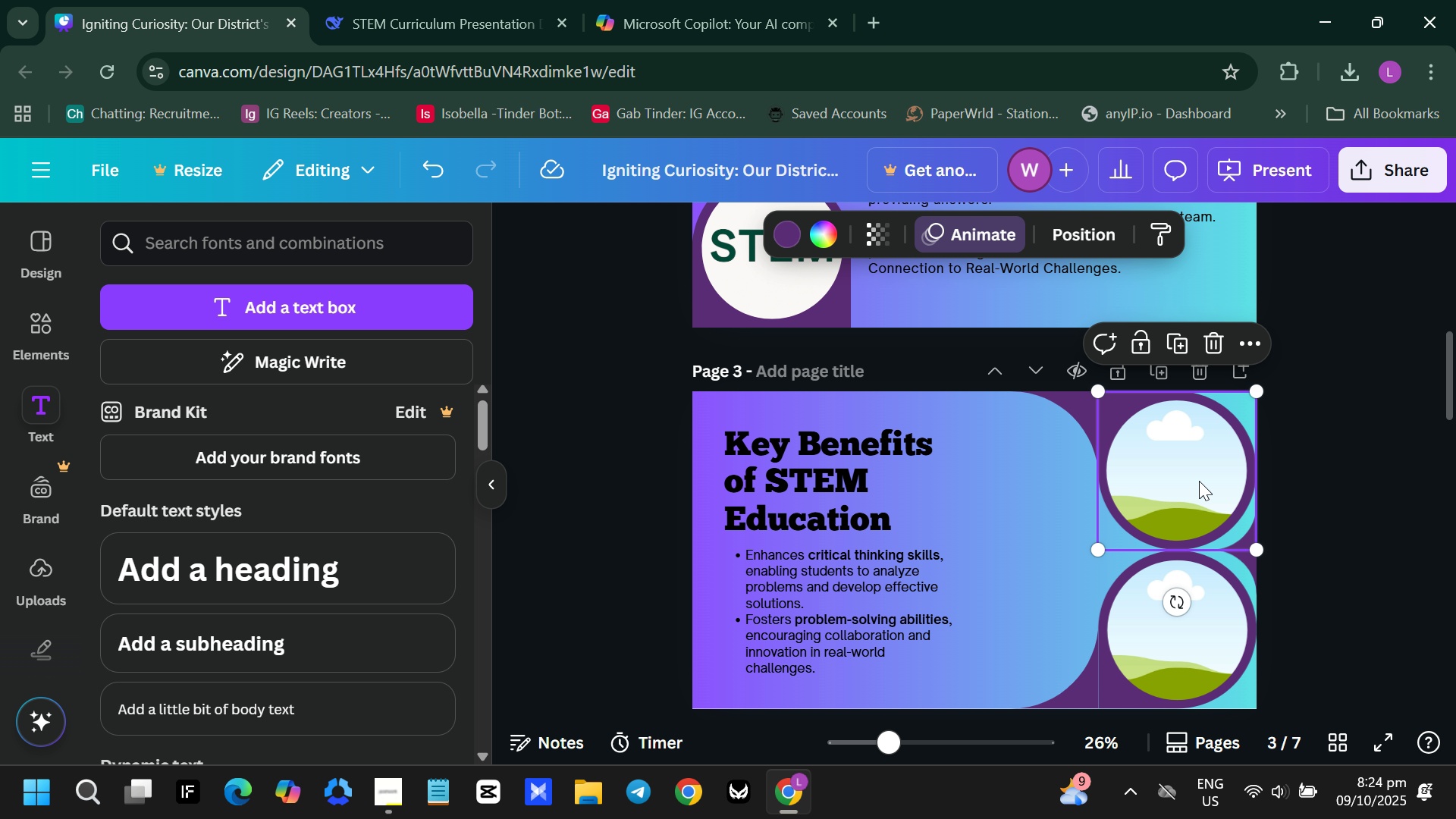 
left_click_drag(start_coordinate=[1205, 480], to_coordinate=[1210, 479])
 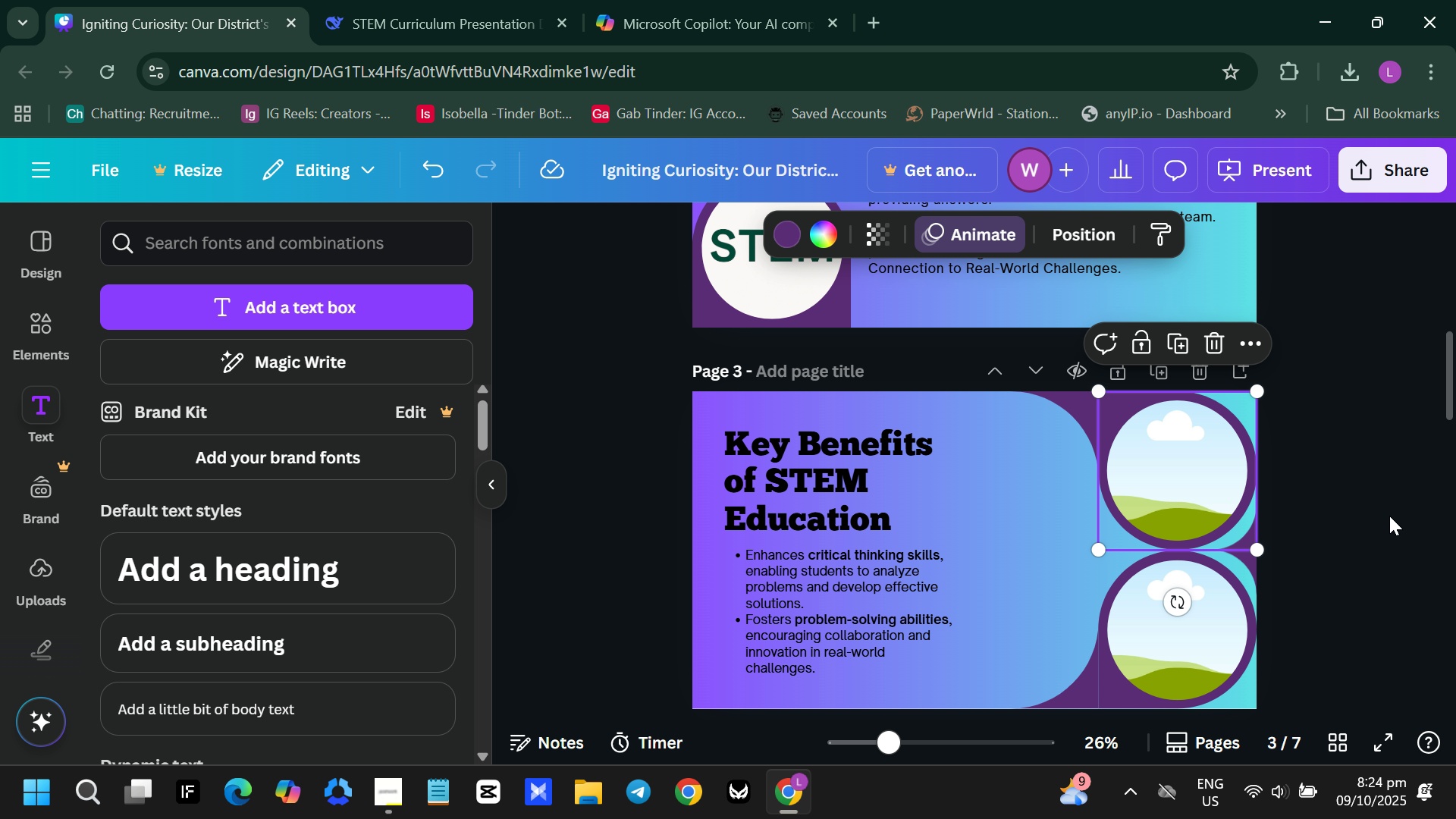 
left_click([1390, 516])
 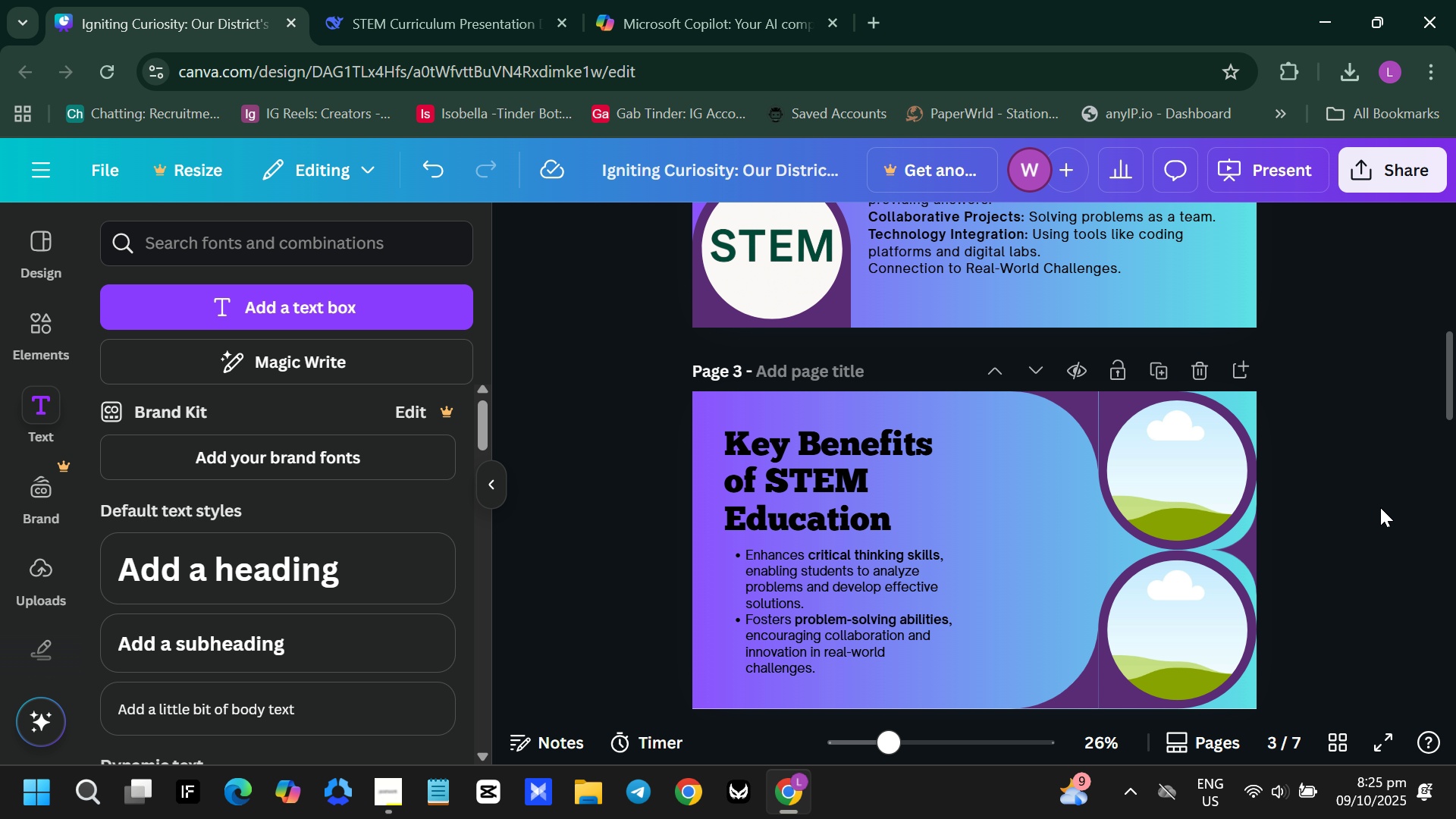 
scroll: coordinate [1377, 503], scroll_direction: up, amount: 2.0
 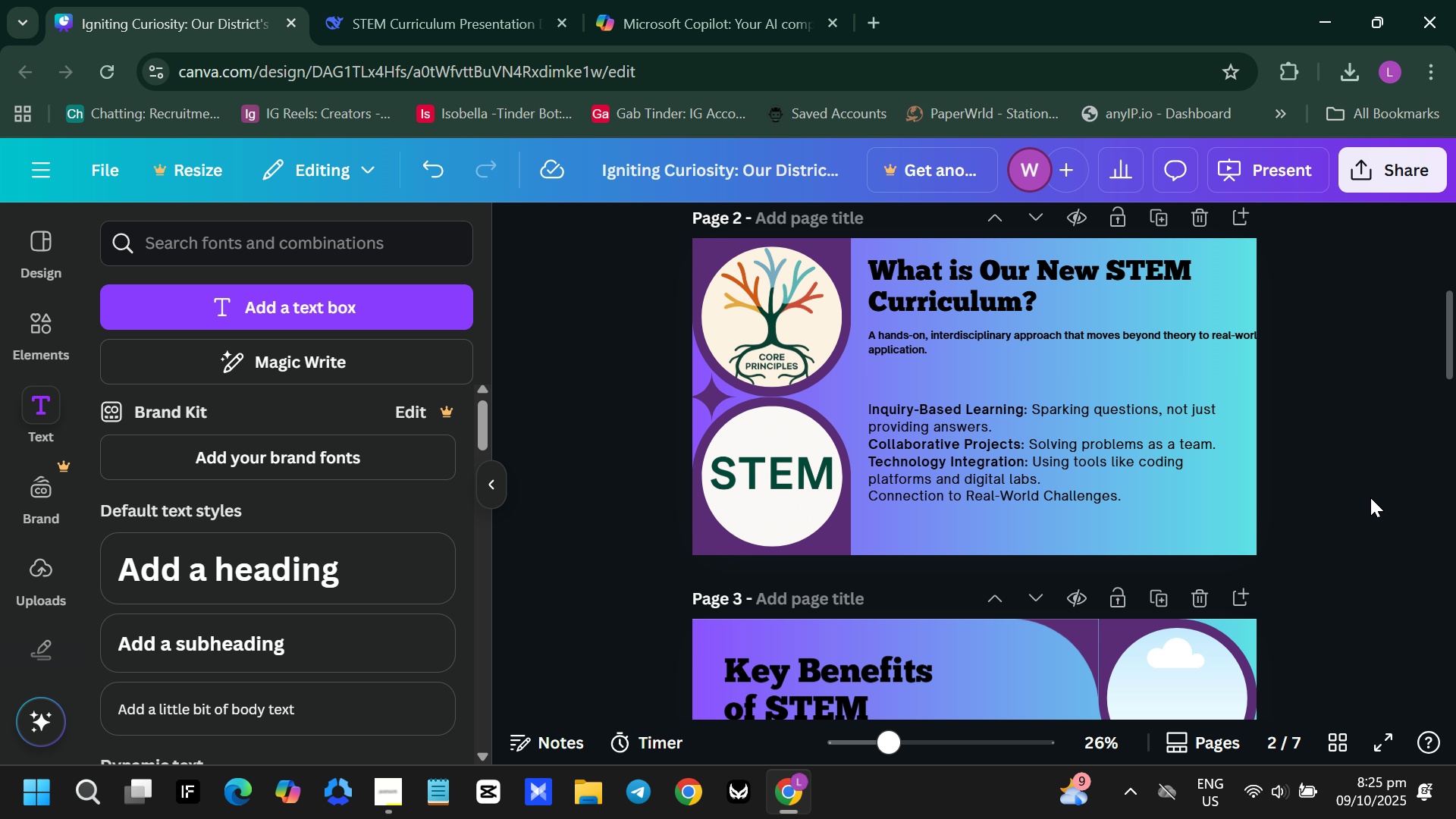 
left_click([1160, 345])
 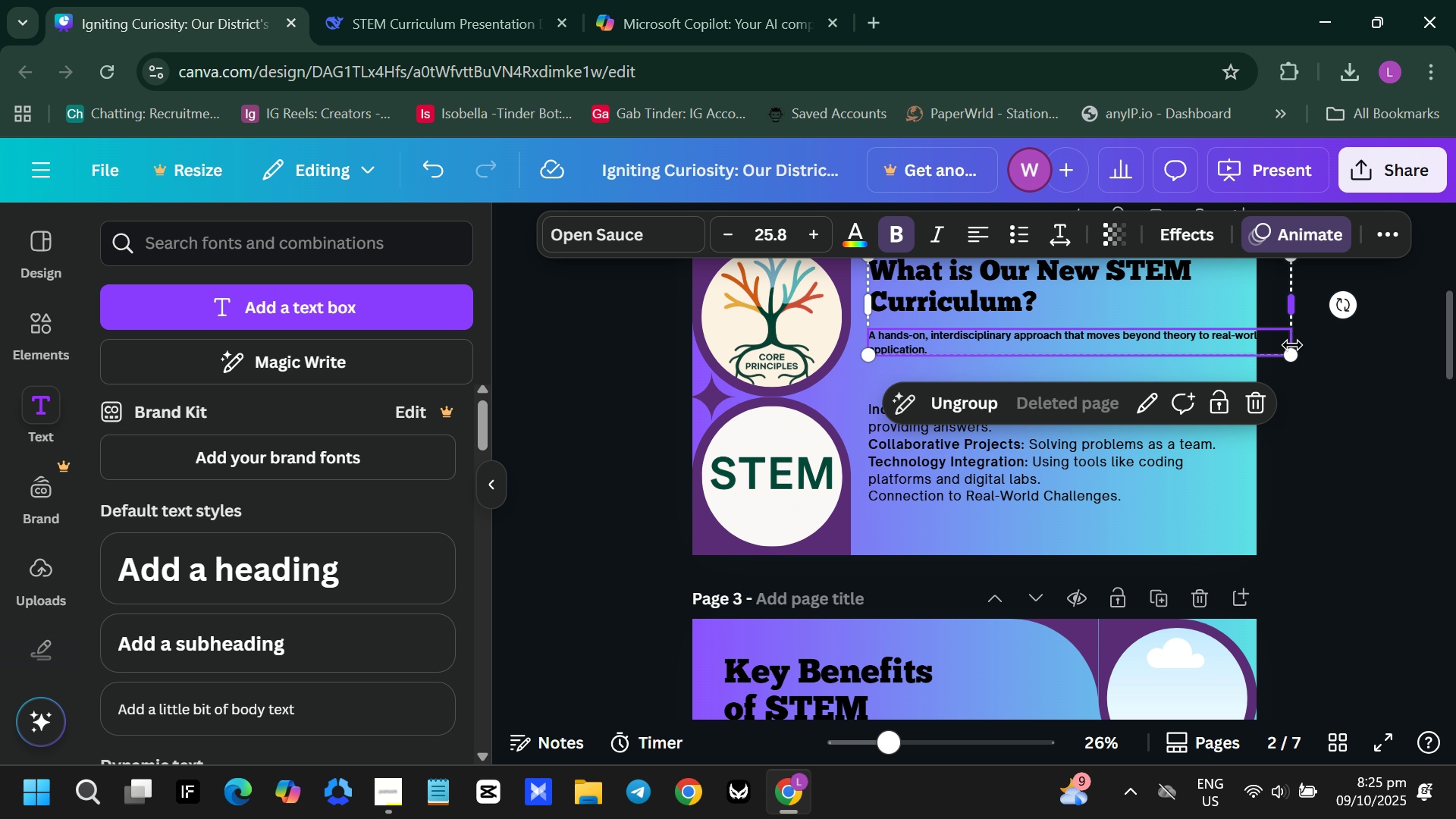 
left_click_drag(start_coordinate=[1284, 361], to_coordinate=[1246, 357])
 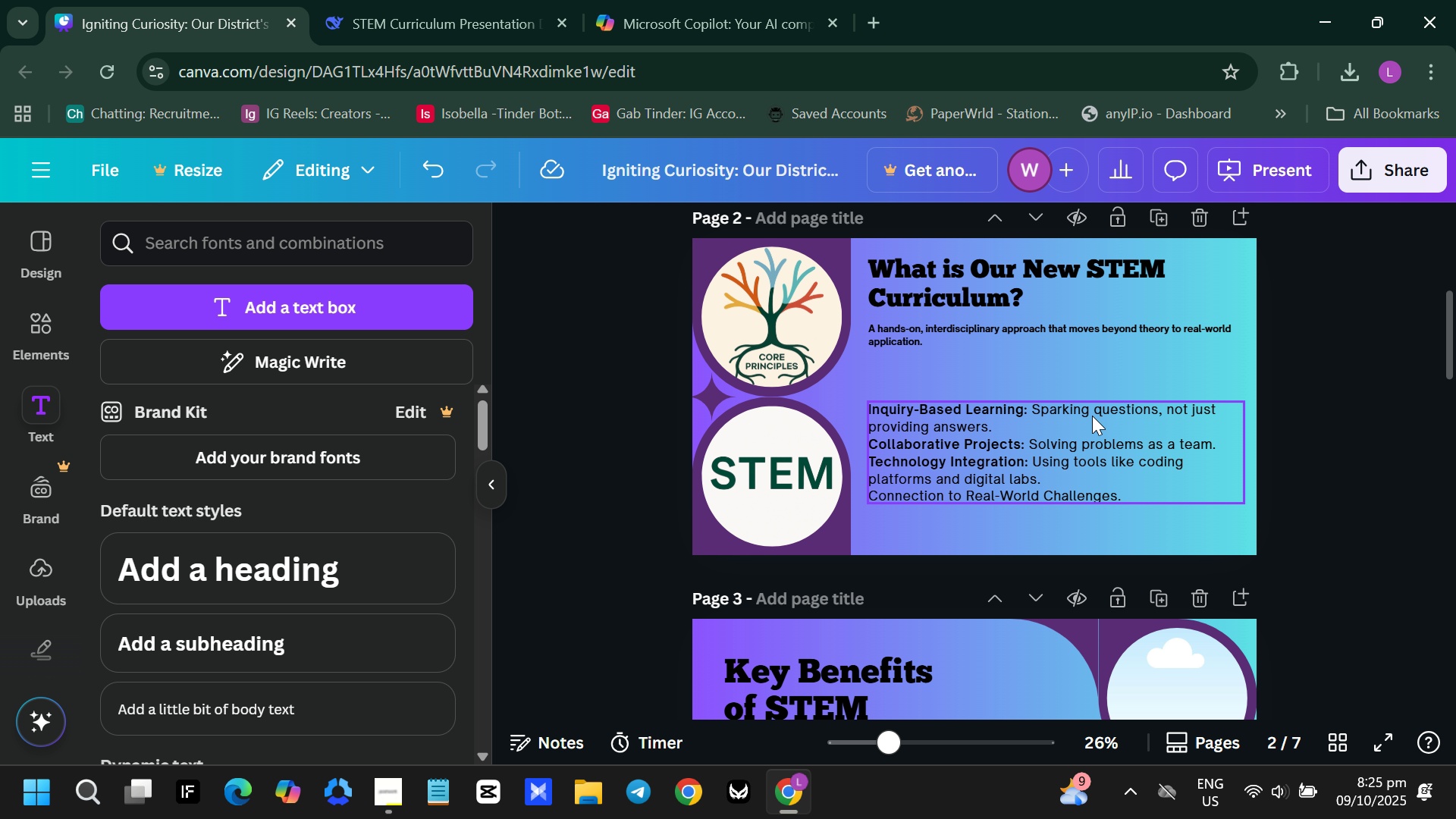 
left_click([1047, 312])
 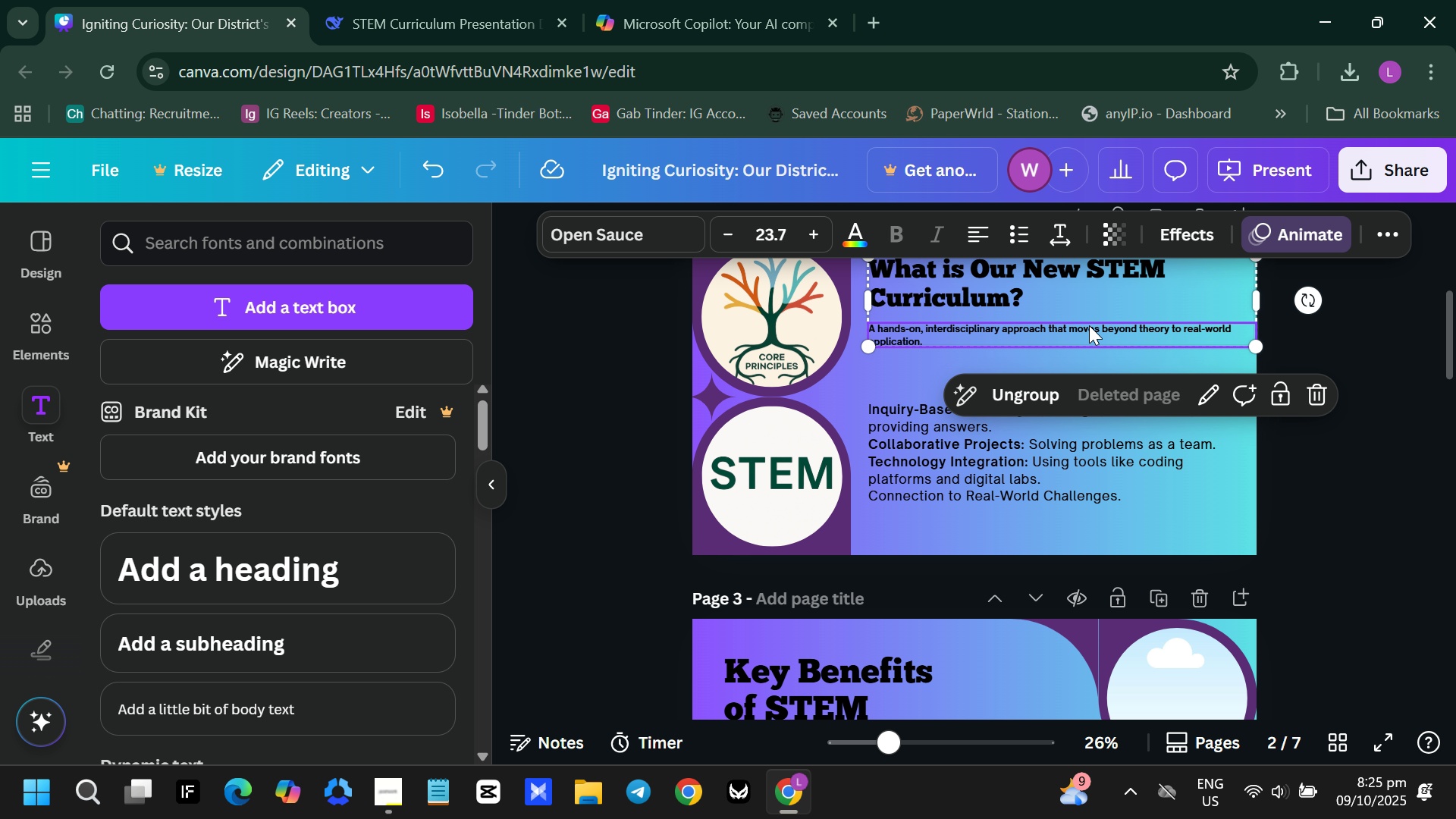 
double_click([1089, 325])
 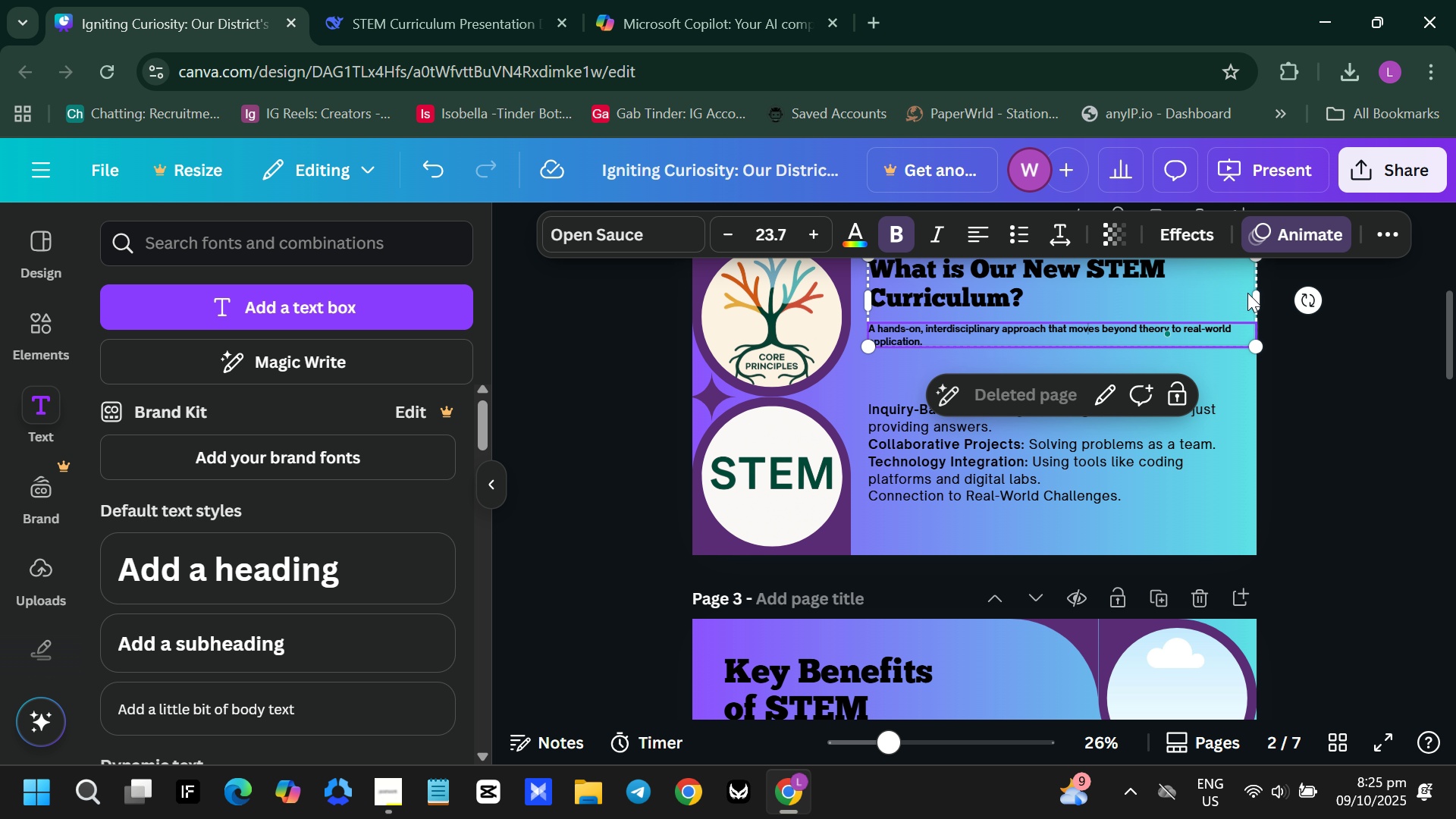 
scroll: coordinate [1241, 292], scroll_direction: up, amount: 1.0
 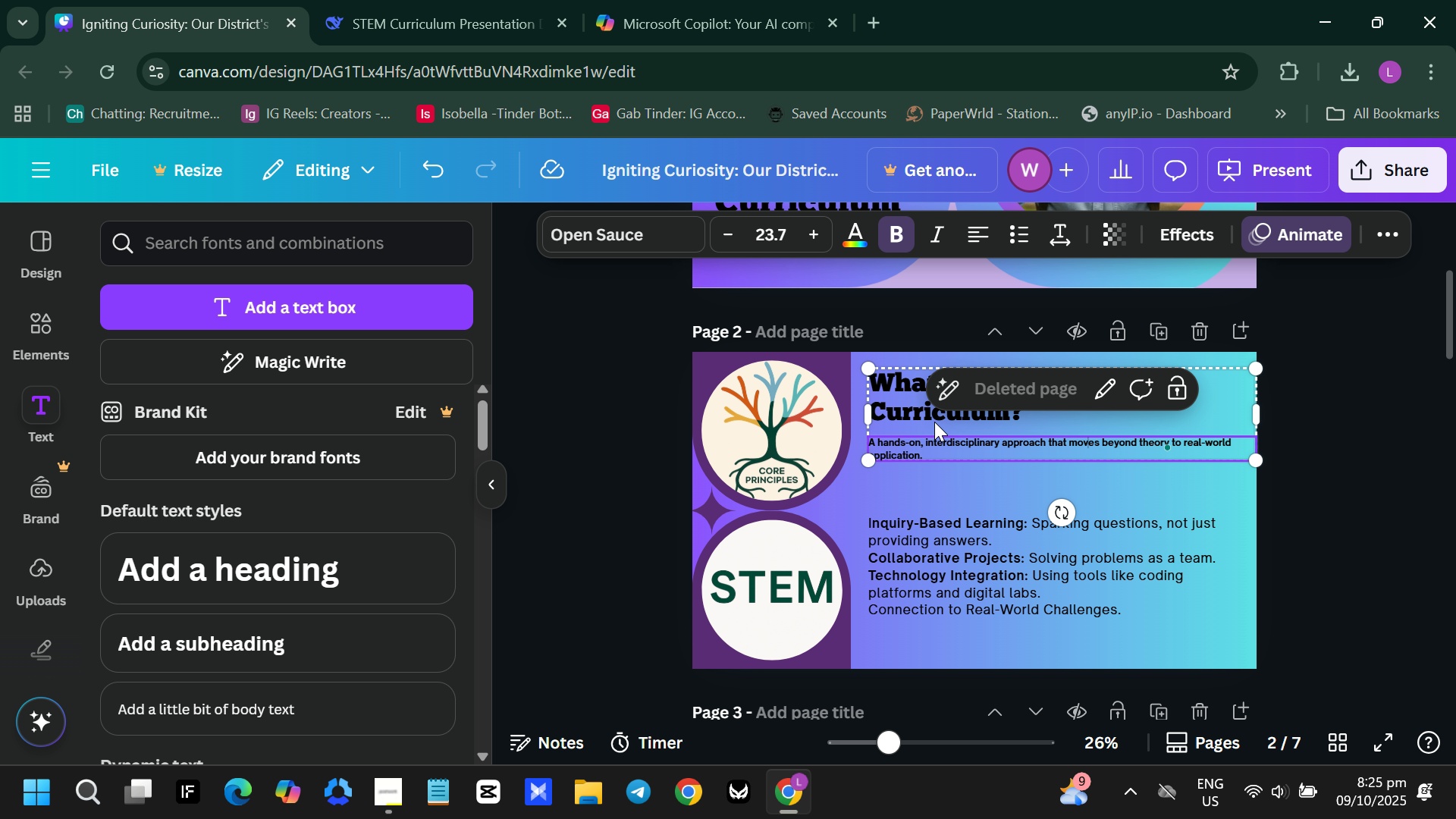 
left_click([933, 420])
 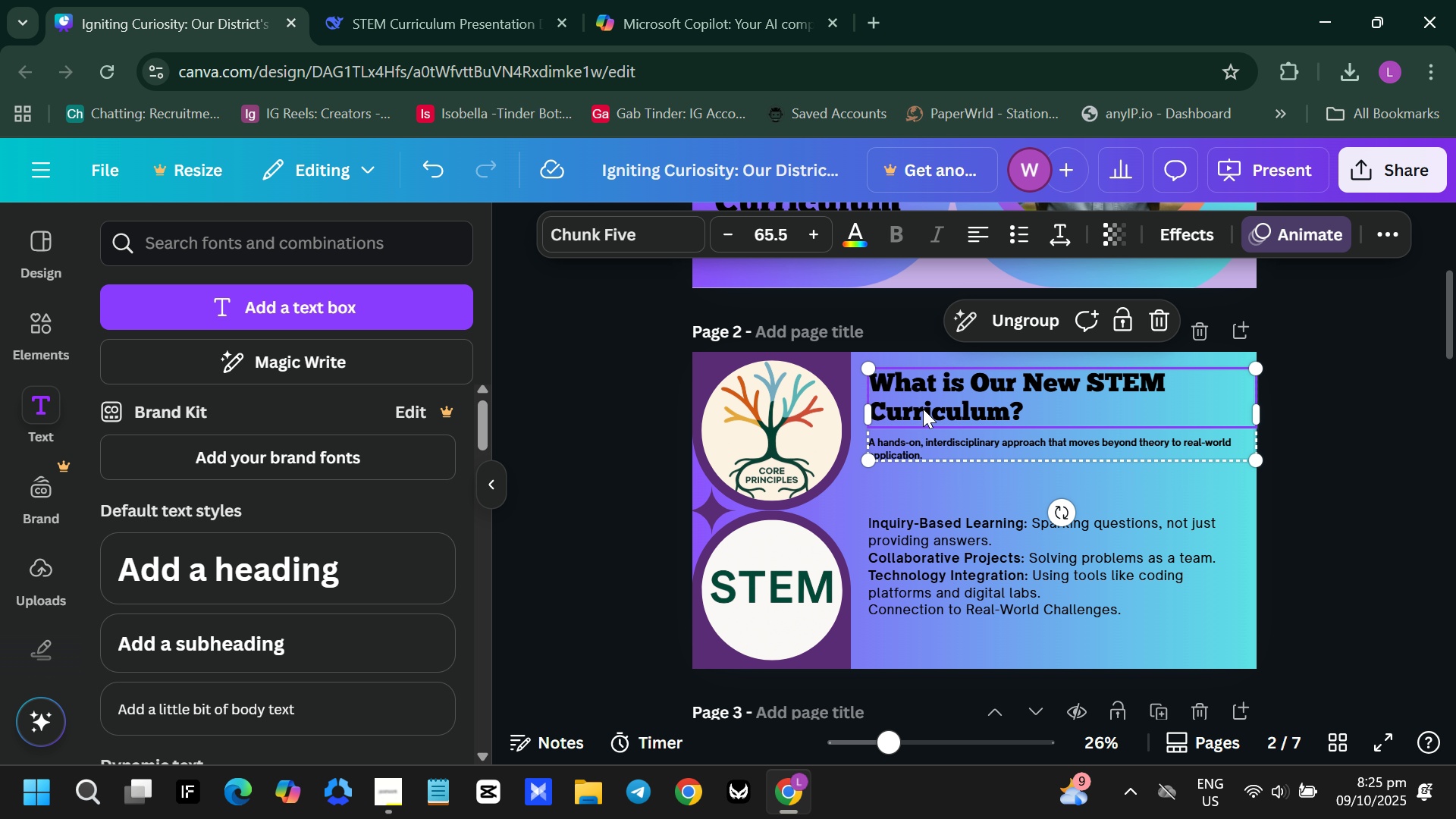 
double_click([923, 402])
 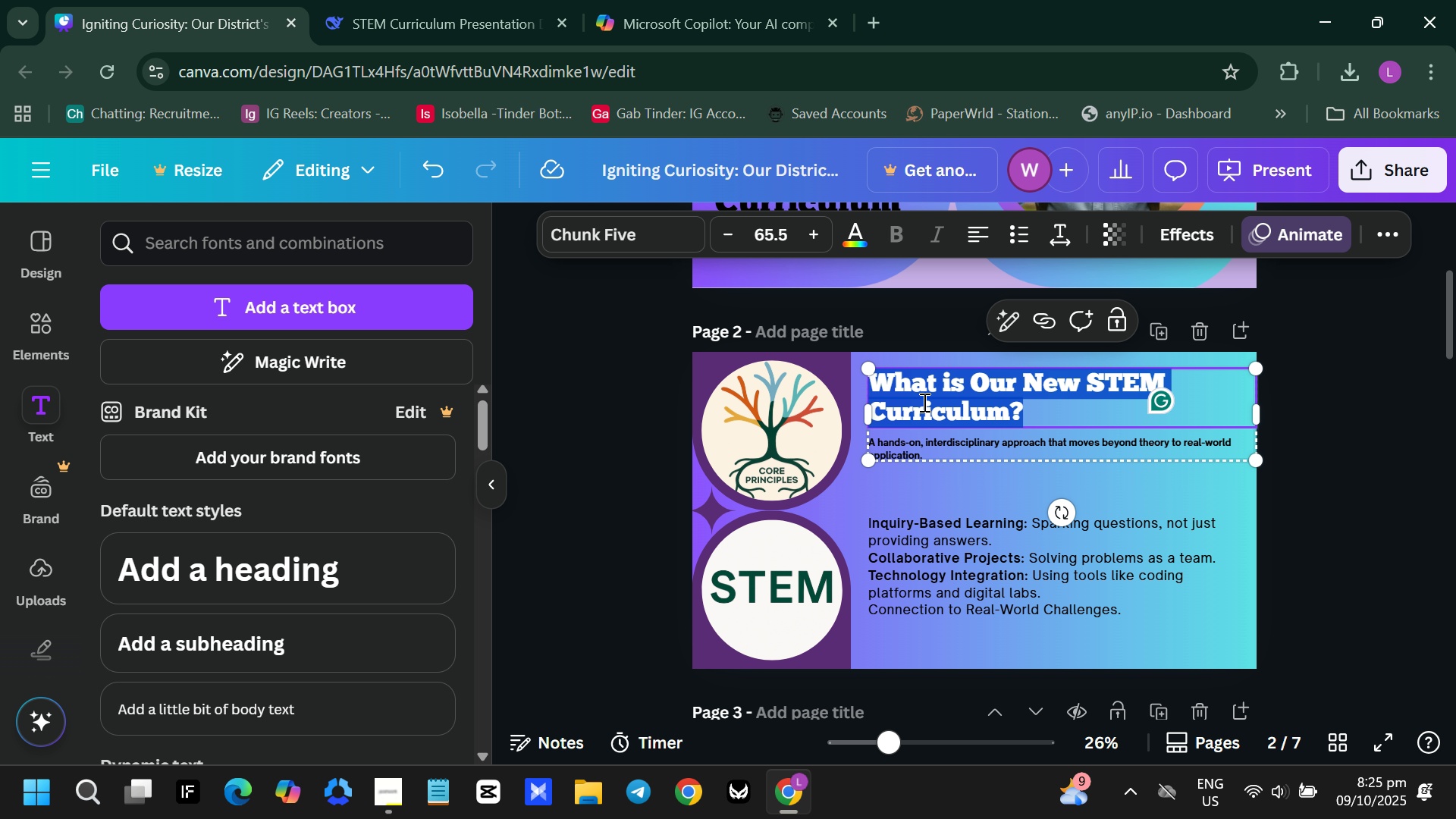 
key(Control+A)
 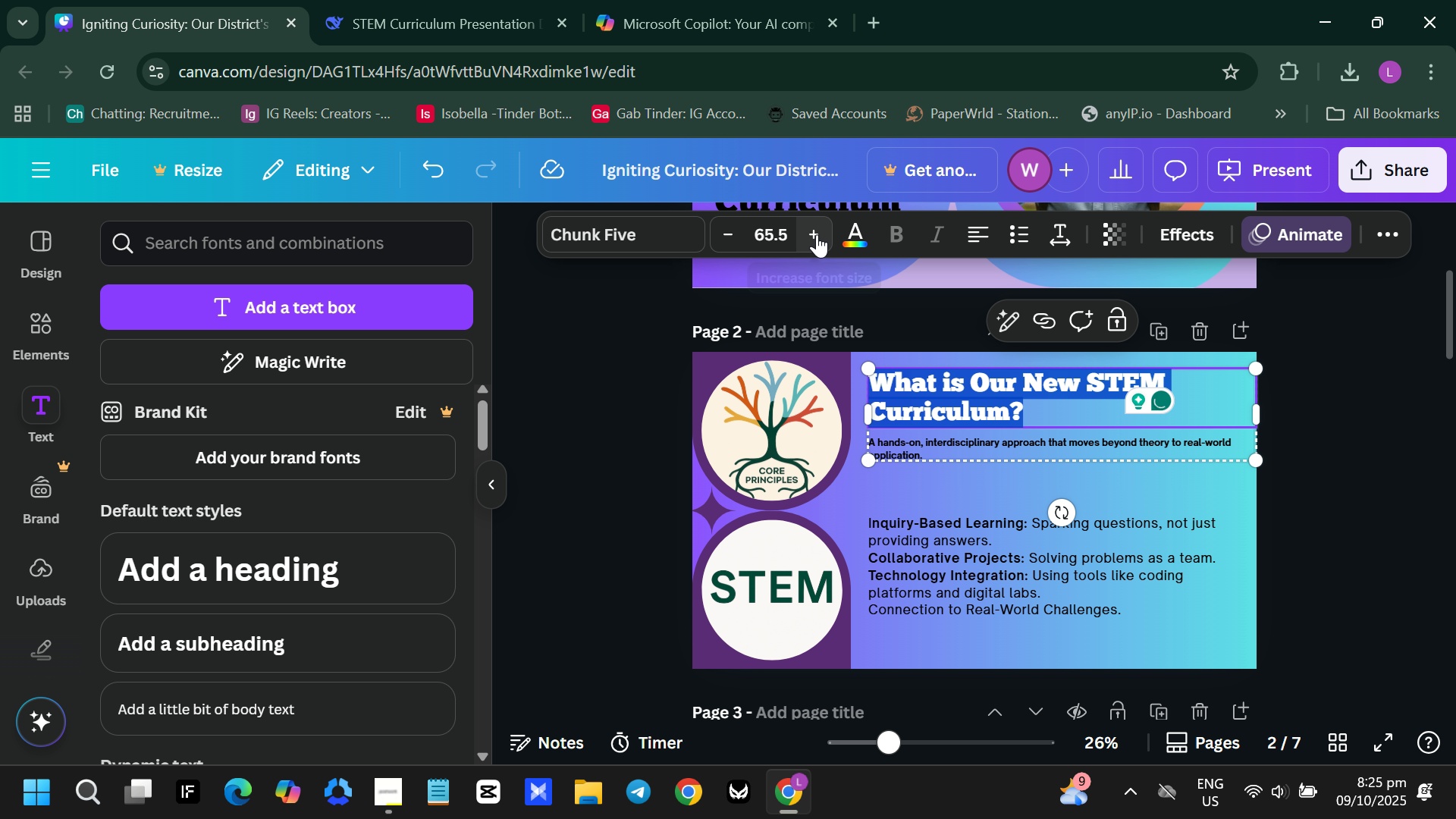 
double_click([817, 234])
 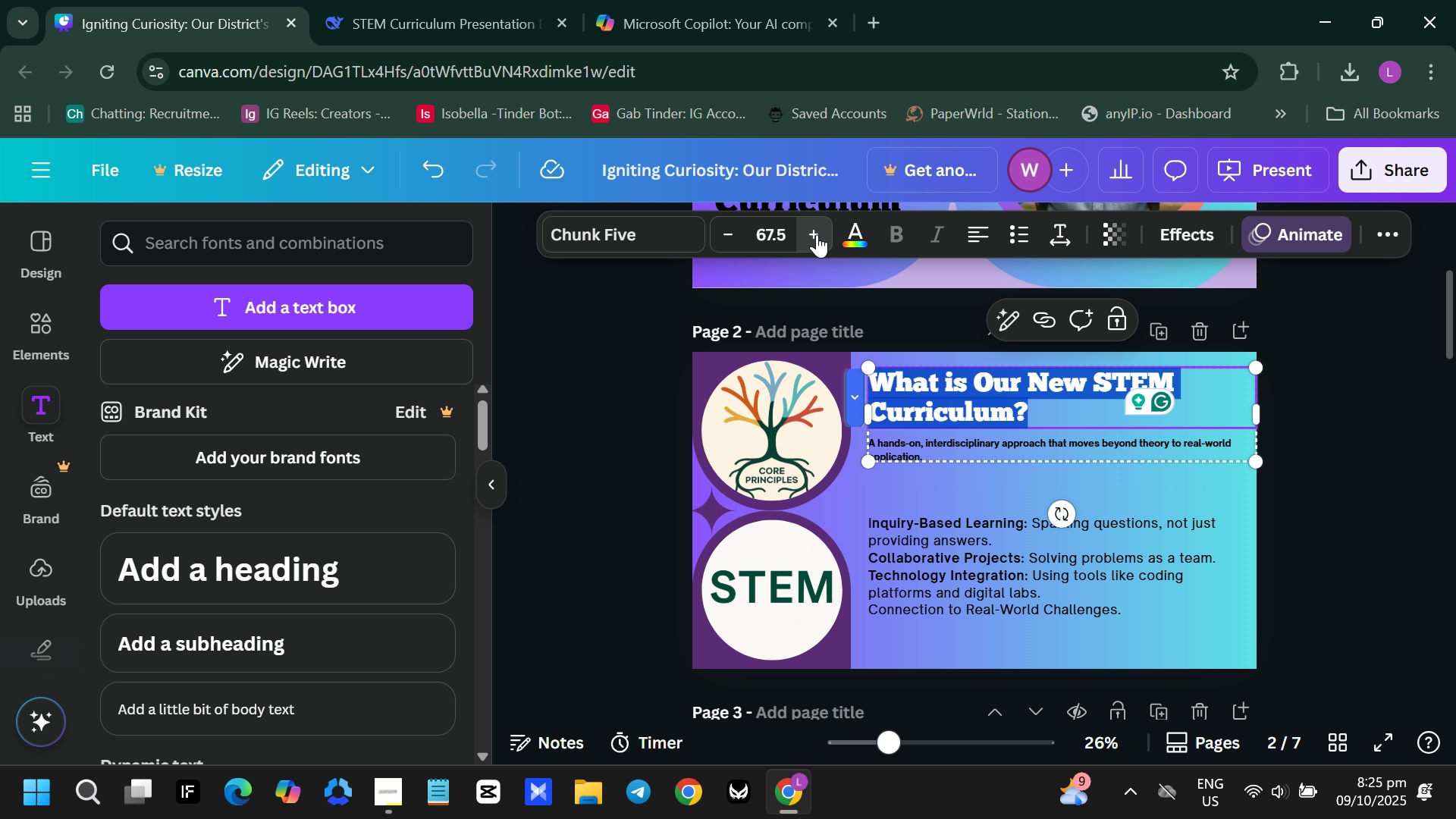 
triple_click([817, 234])
 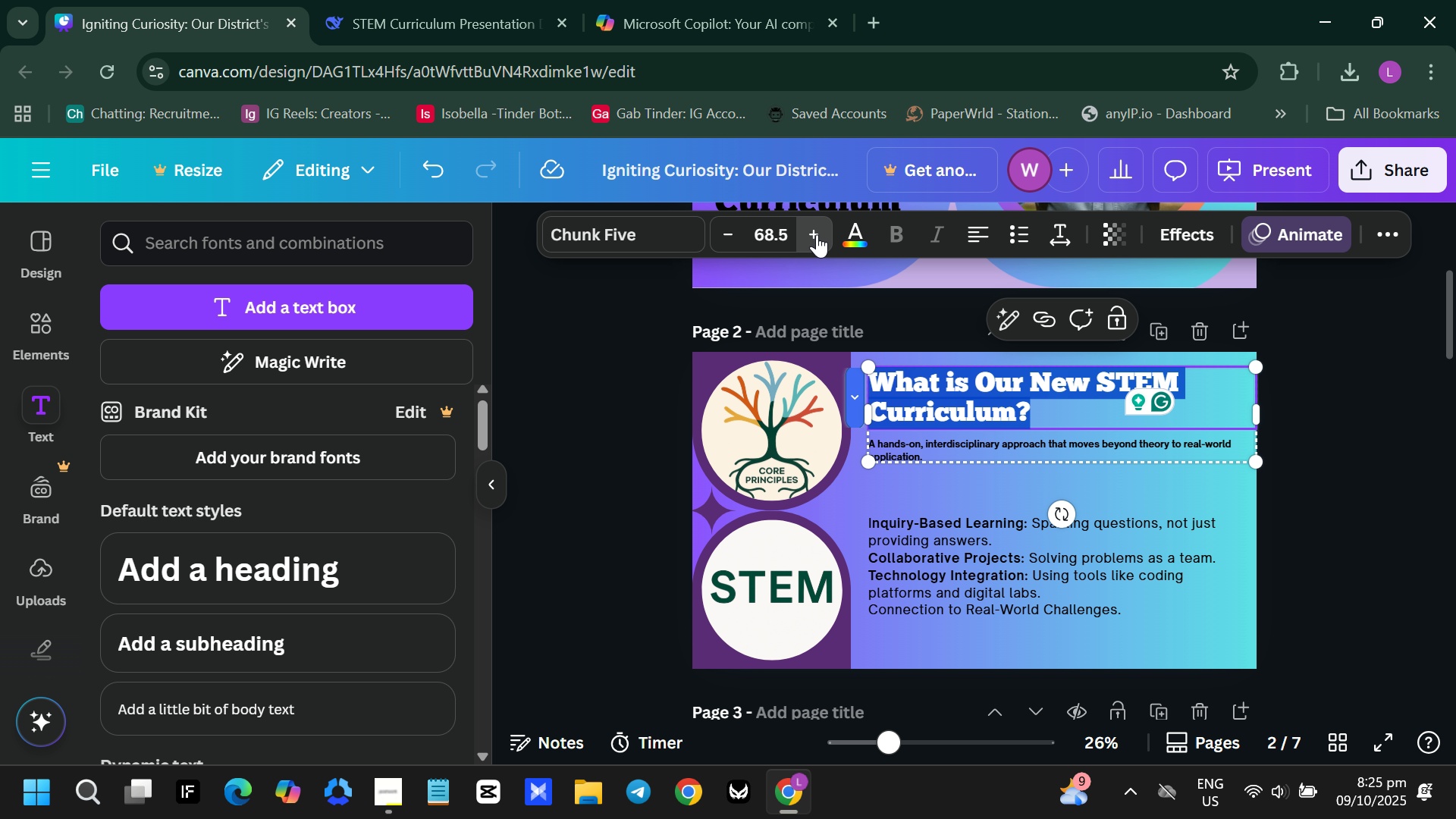 
triple_click([817, 234])
 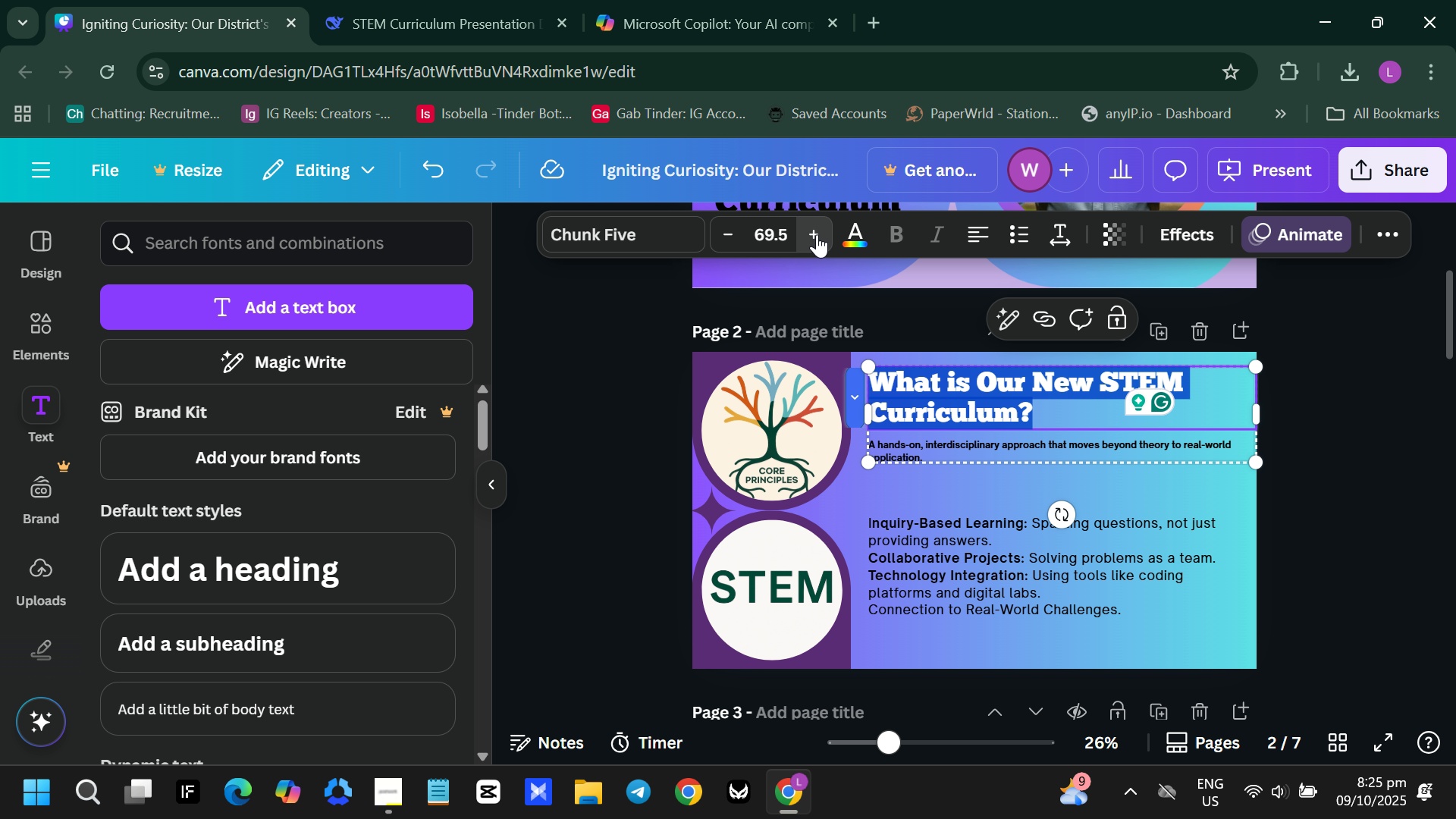 
triple_click([817, 234])
 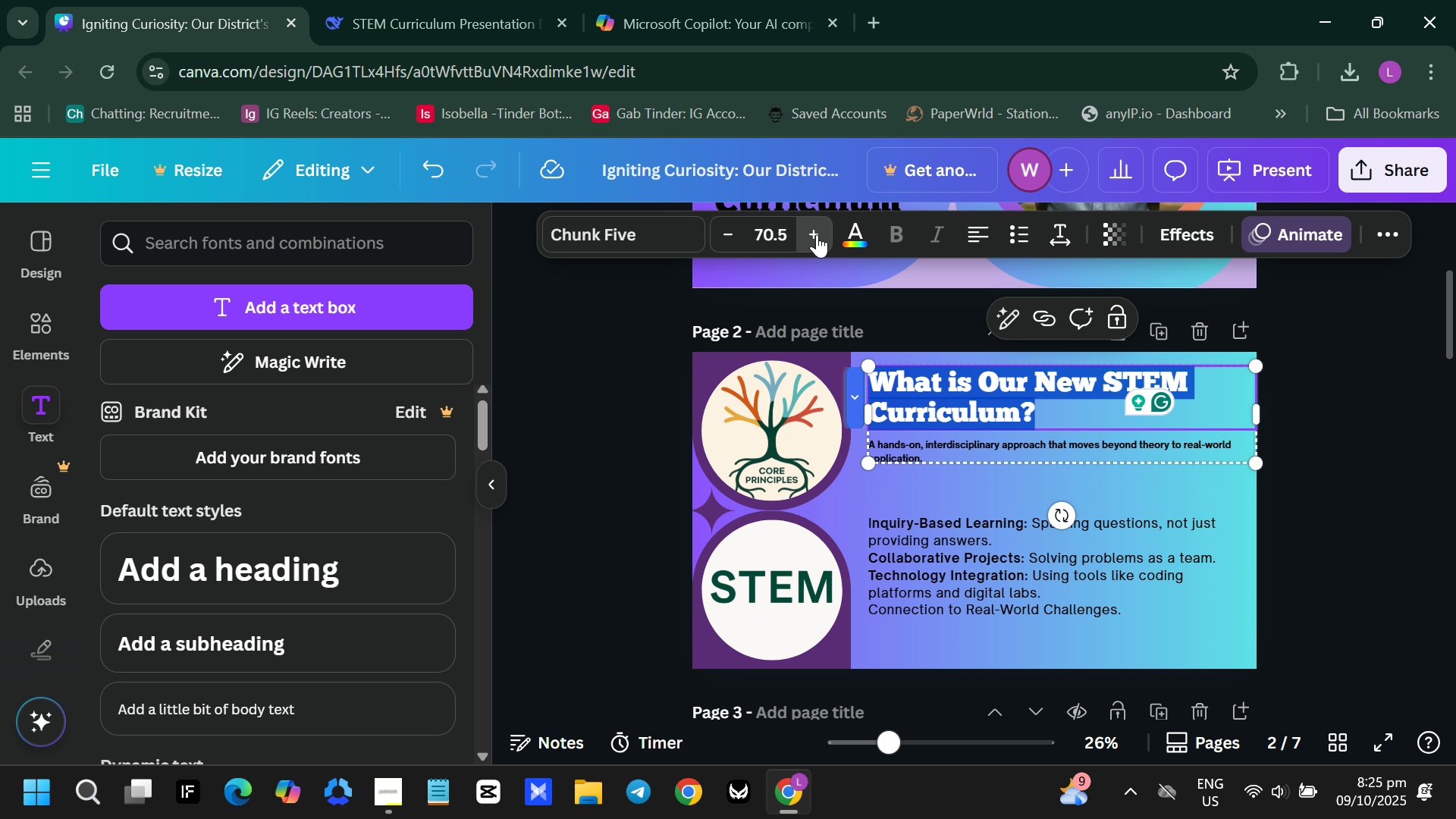 
triple_click([817, 234])
 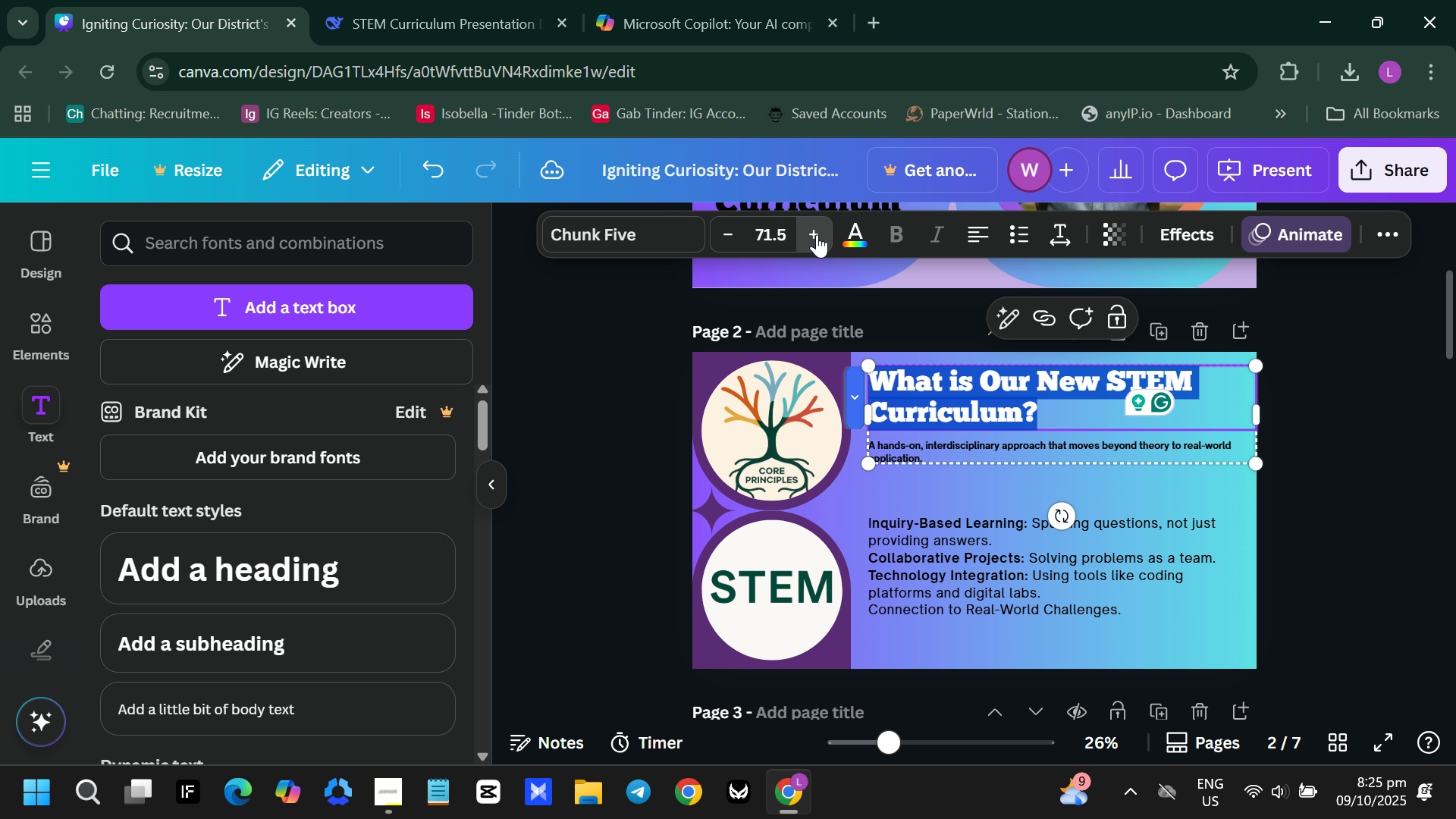 
triple_click([817, 234])
 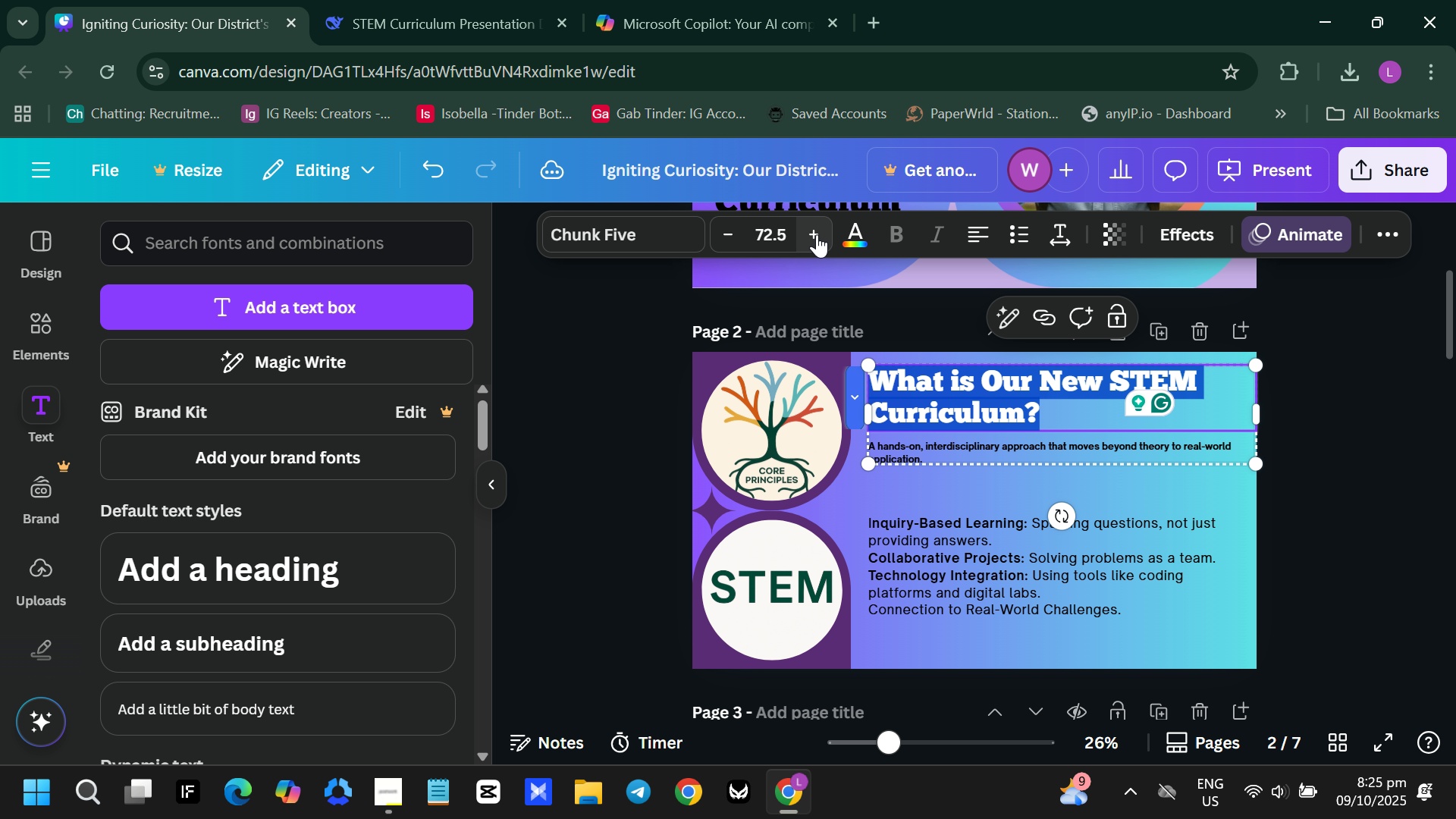 
triple_click([817, 234])
 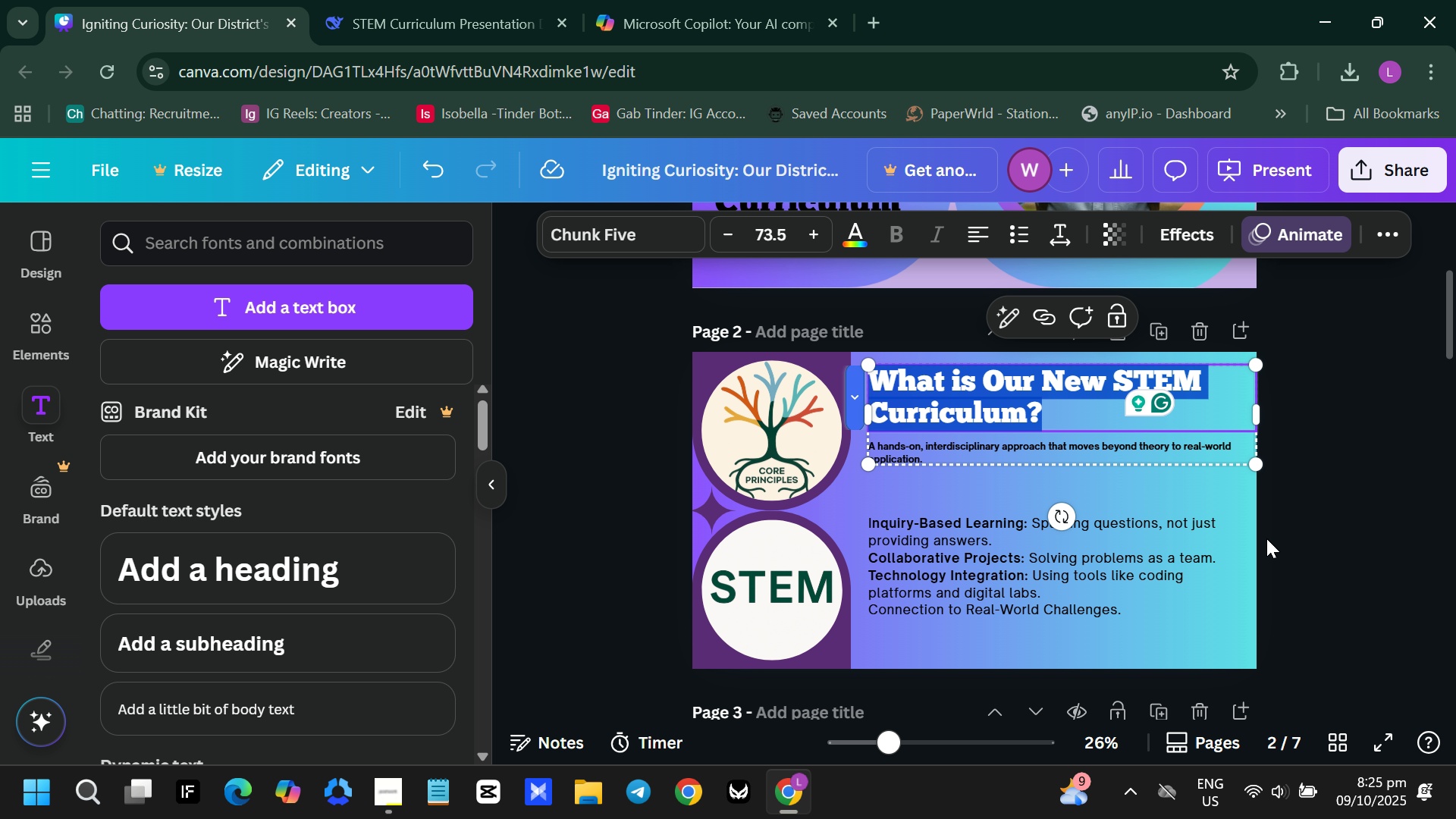 
left_click([1266, 538])
 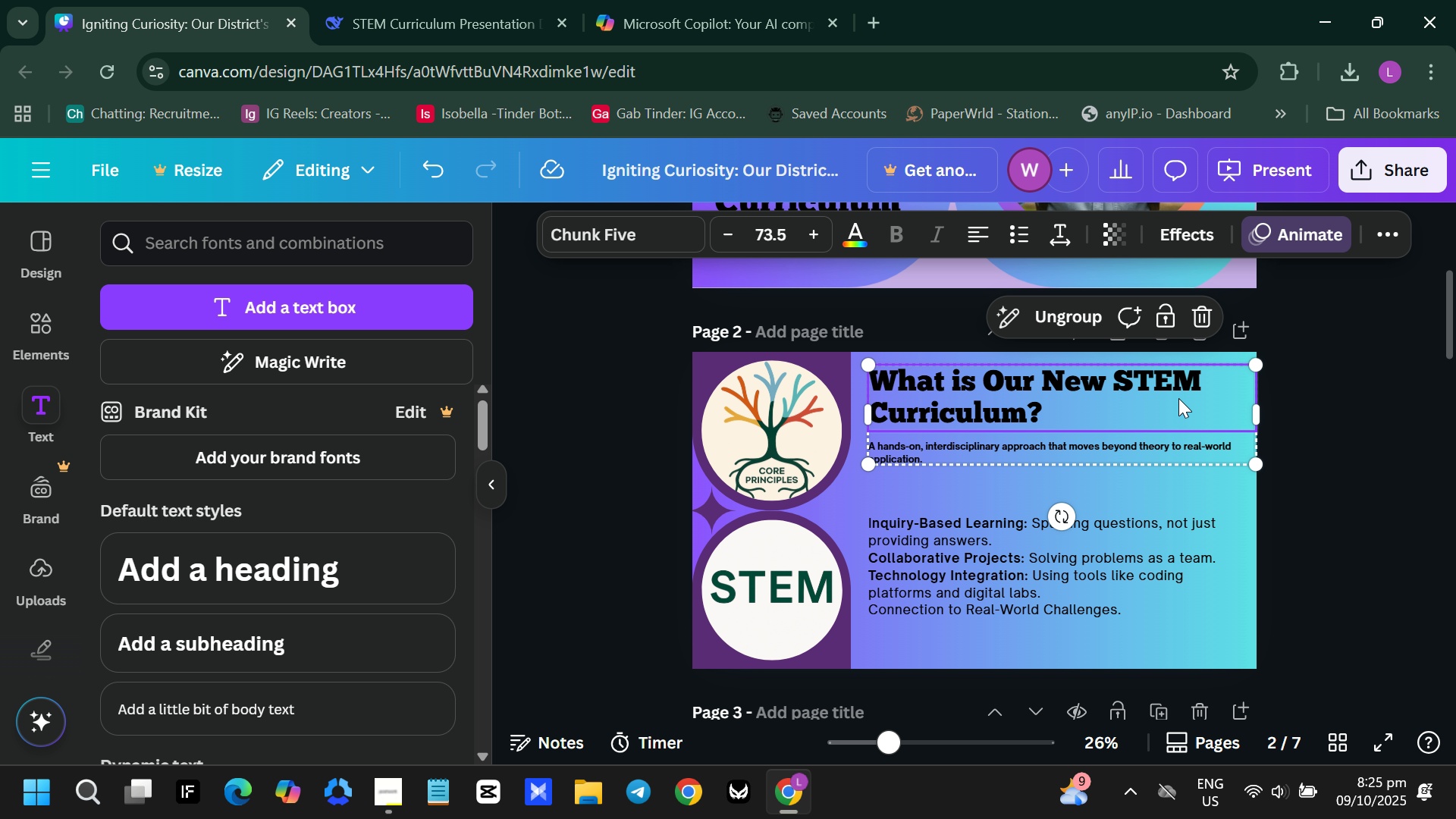 
left_click([1178, 398])
 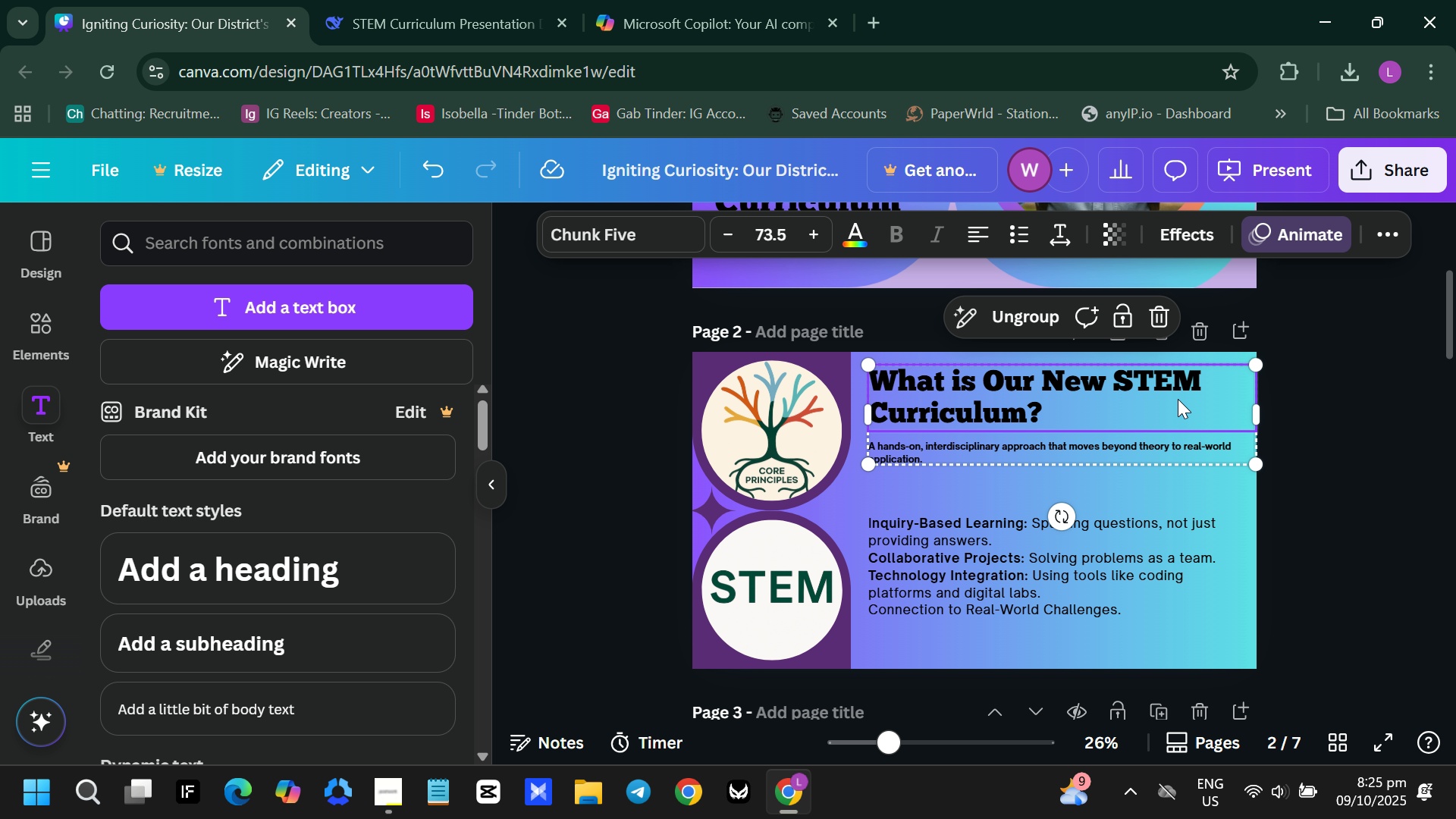 
left_click_drag(start_coordinate=[1178, 398], to_coordinate=[1178, 413])
 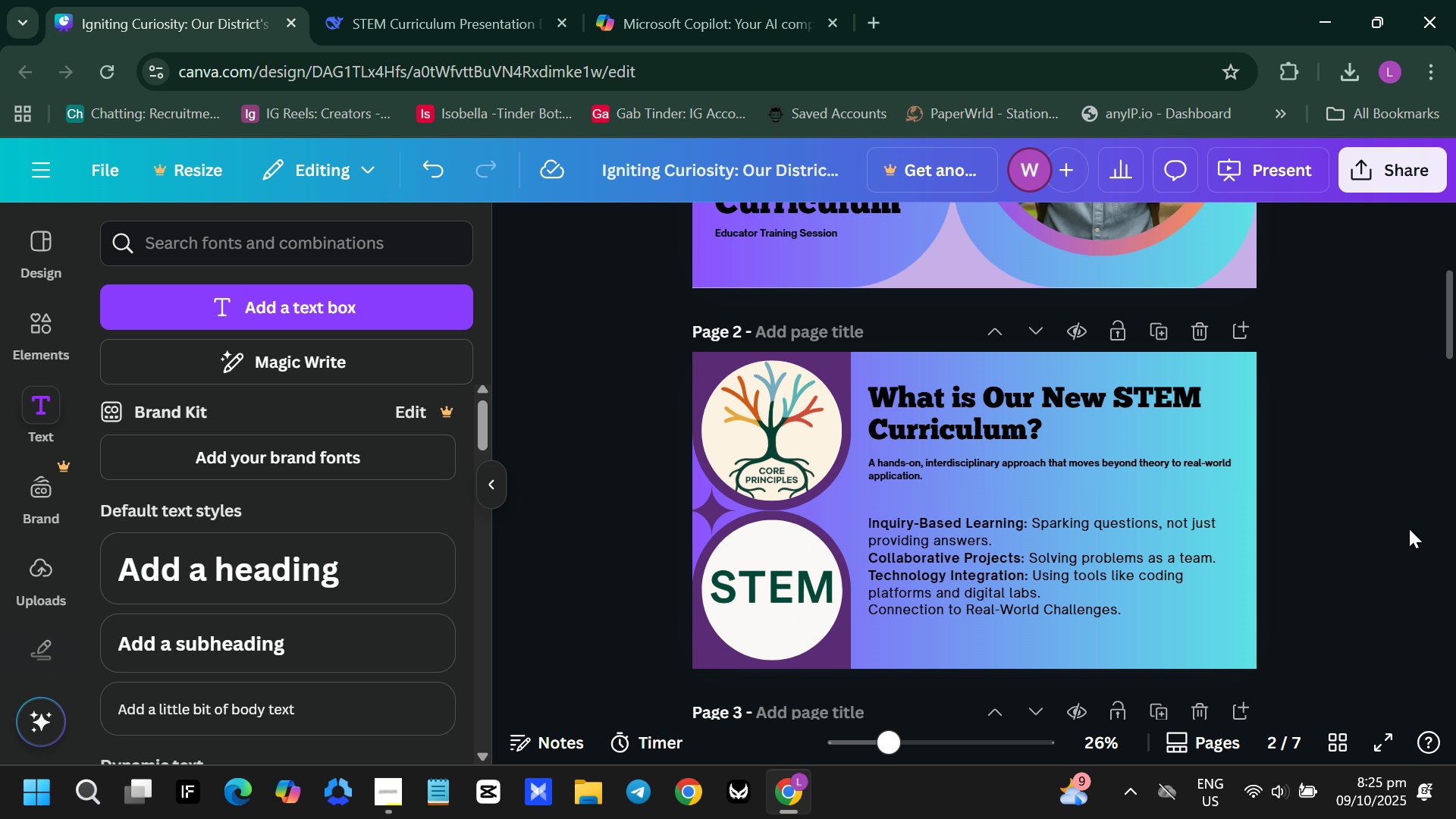 
left_click([1409, 528])
 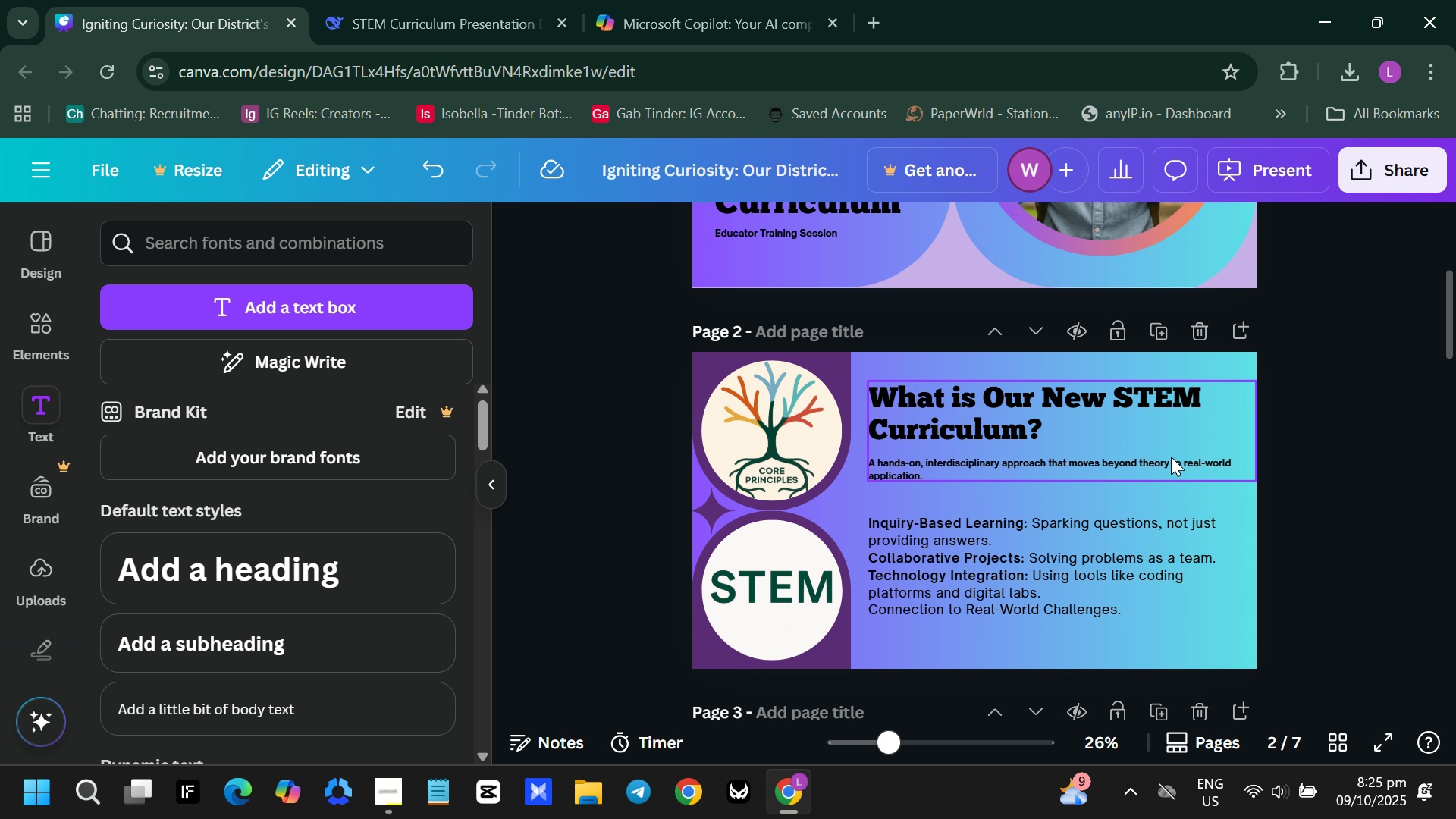 
double_click([1171, 457])
 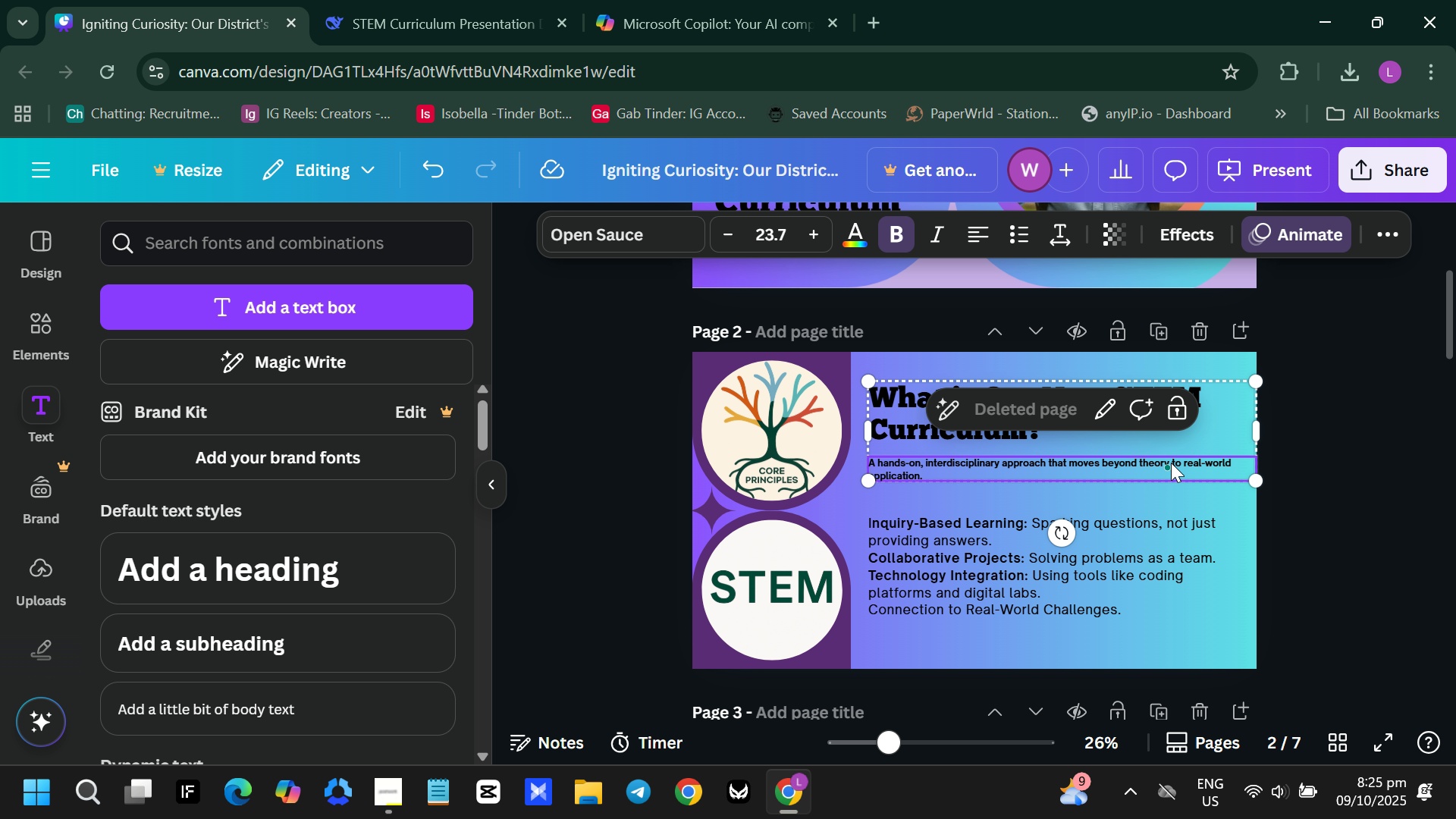 
double_click([1171, 463])
 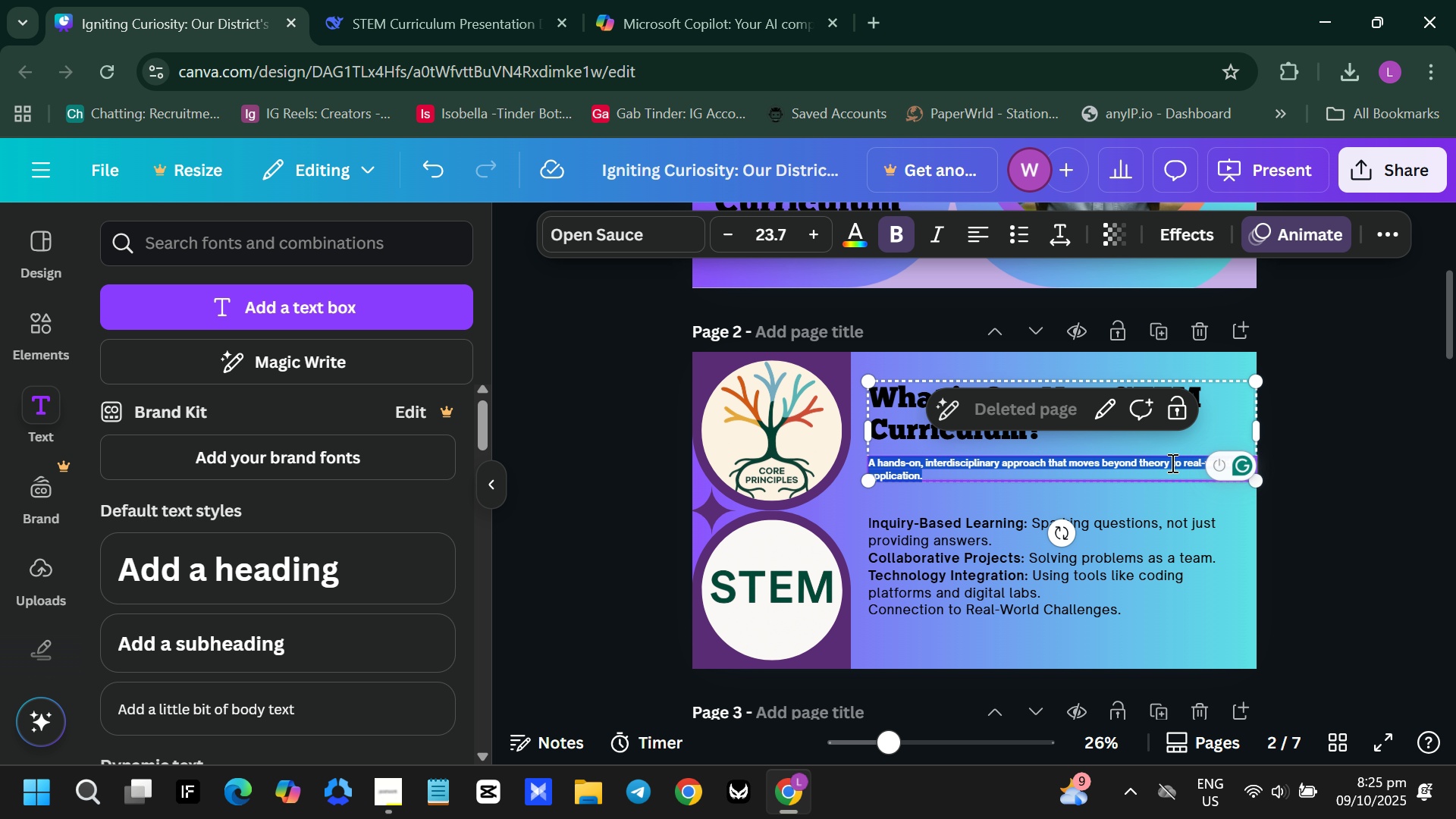 
triple_click([1171, 463])
 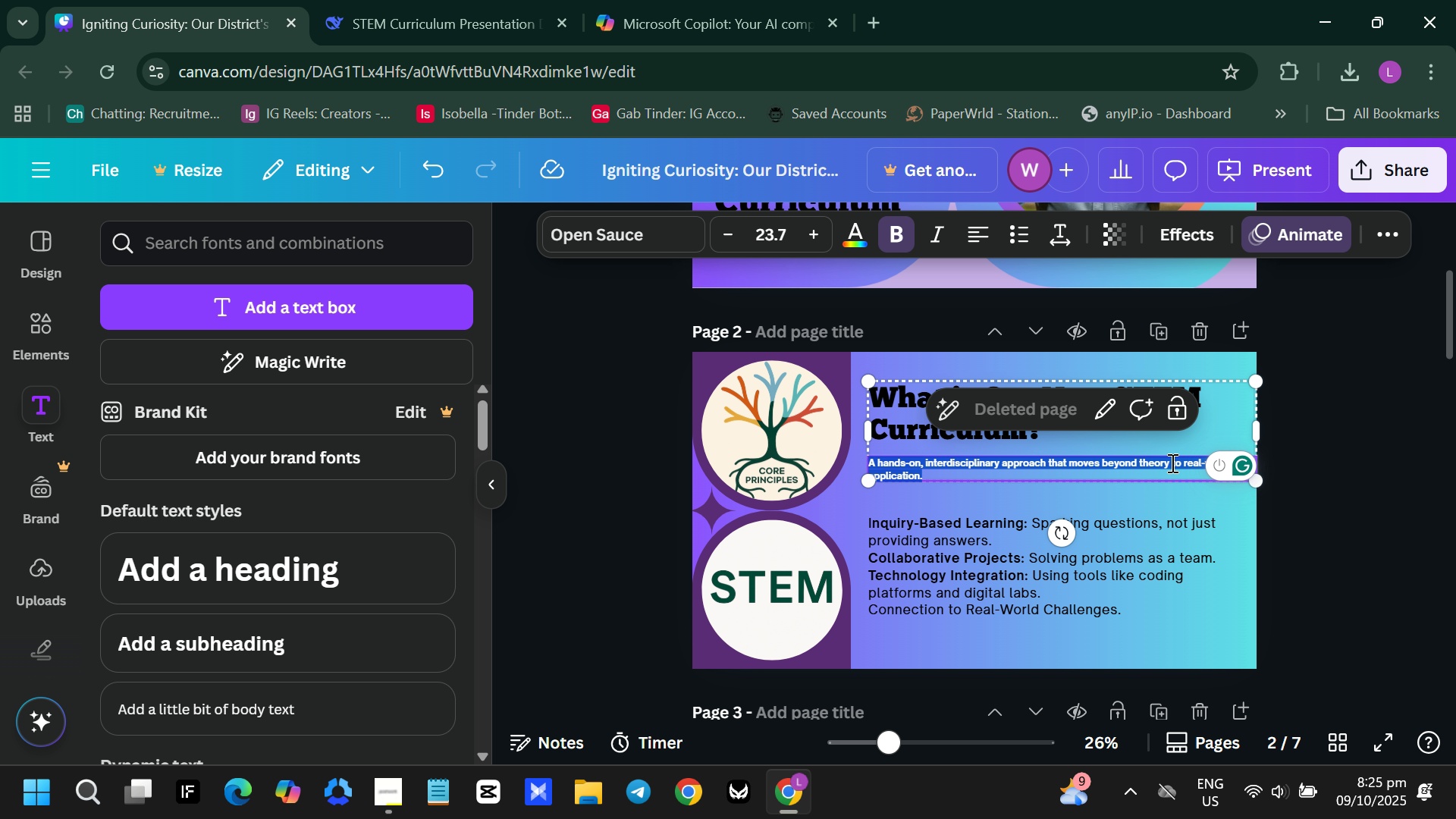 
triple_click([1171, 463])
 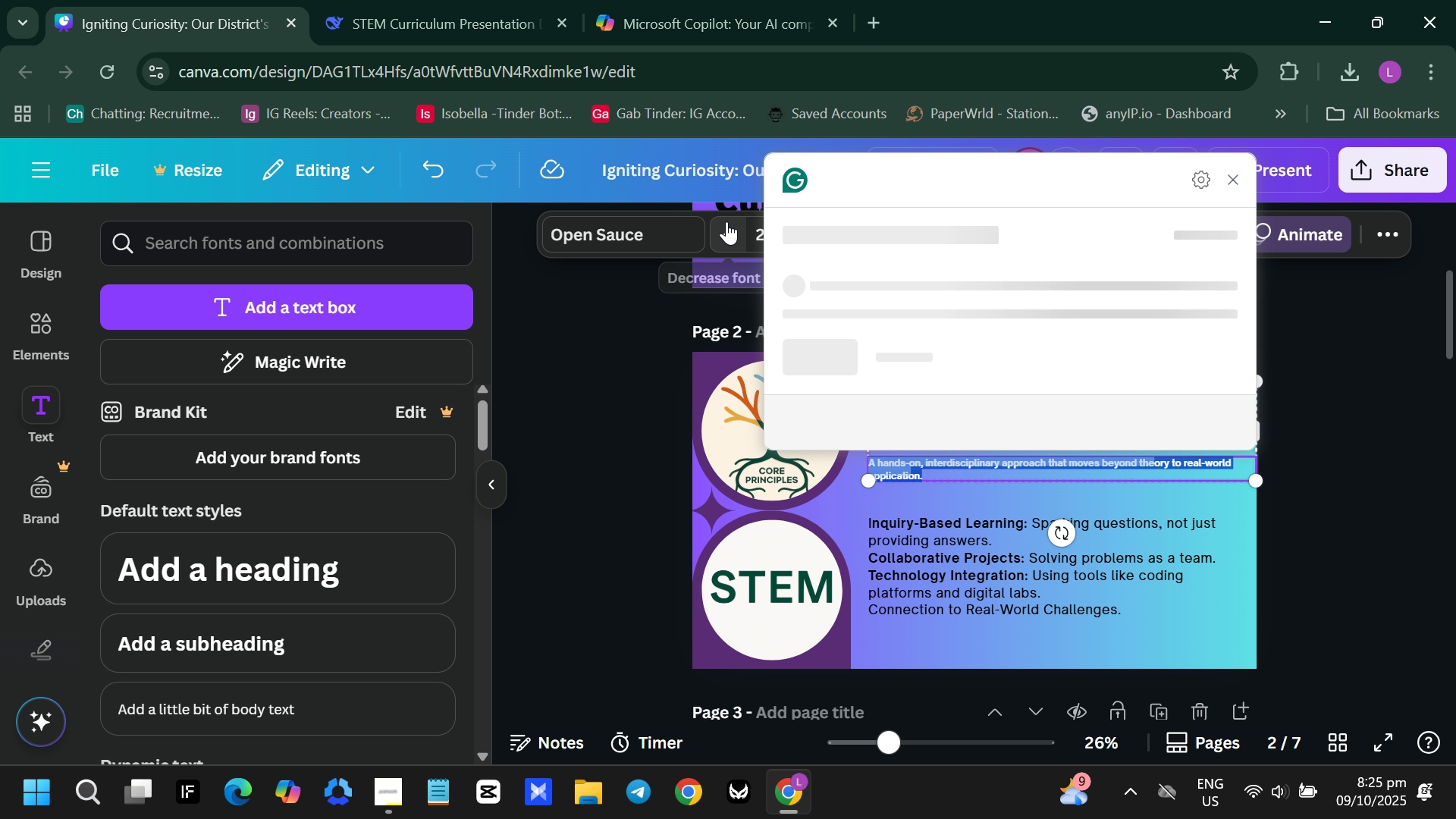 
left_click([736, 228])
 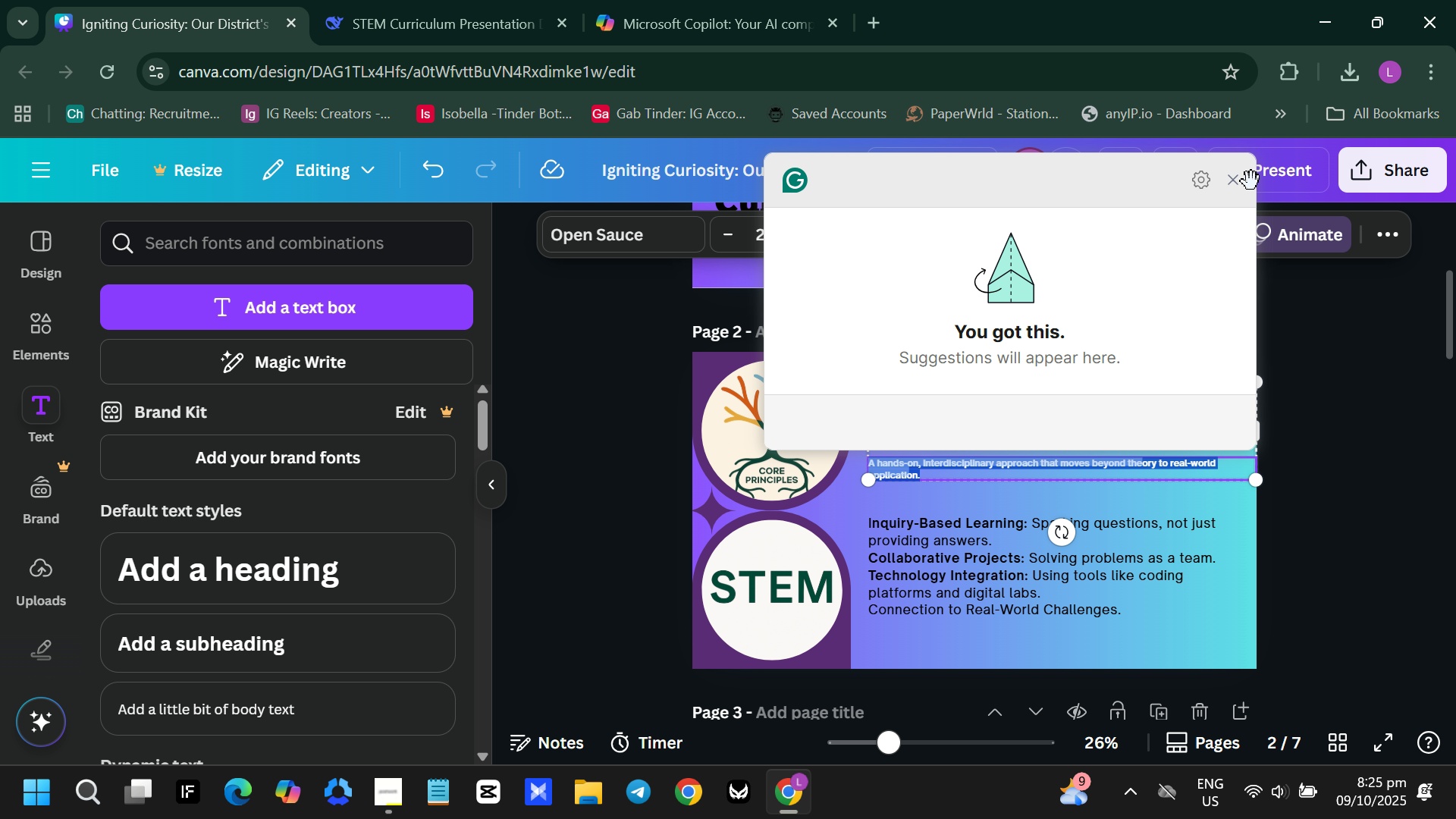 
left_click_drag(start_coordinate=[1242, 176], to_coordinate=[1241, 183])
 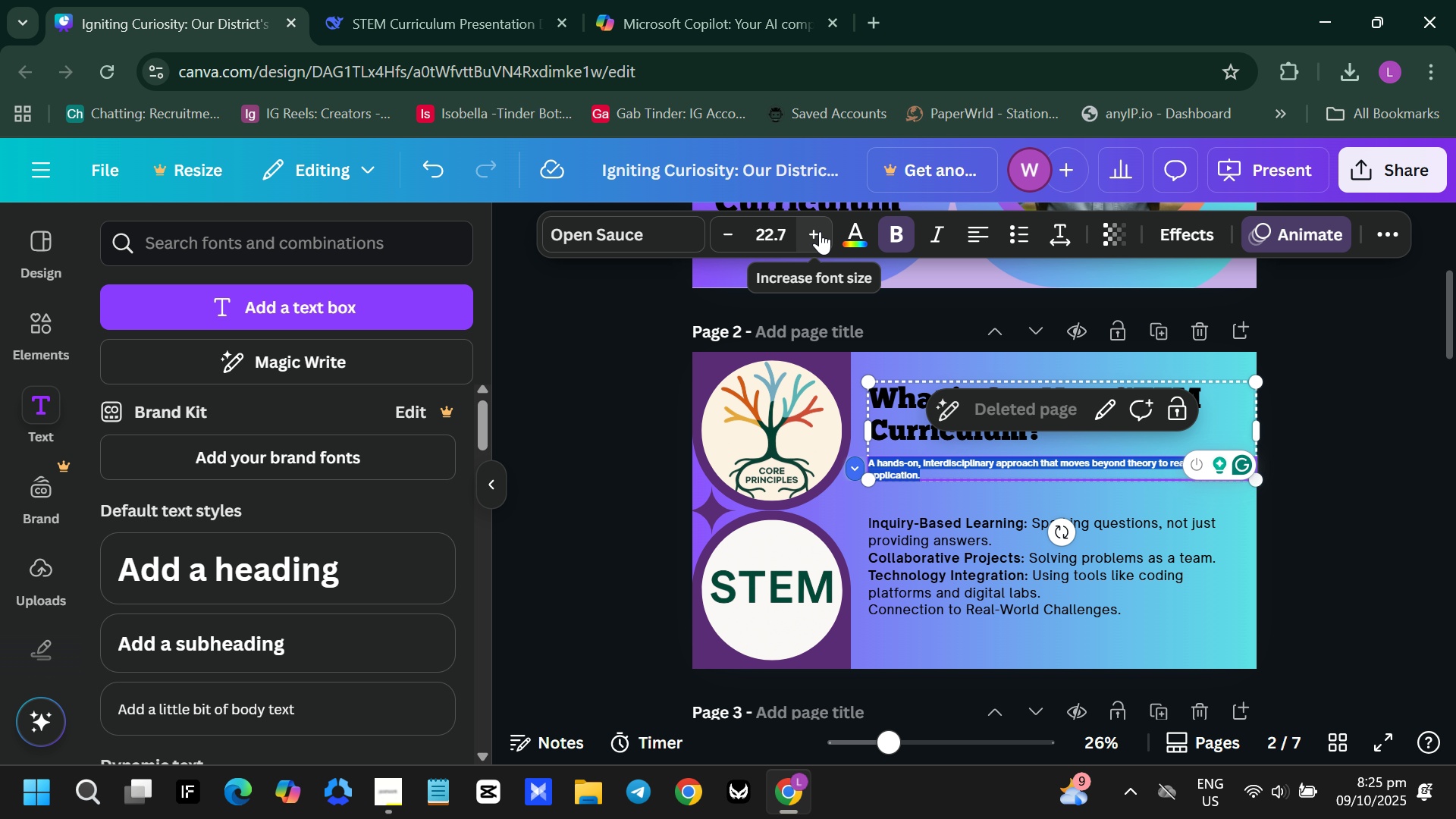 
left_click([816, 231])
 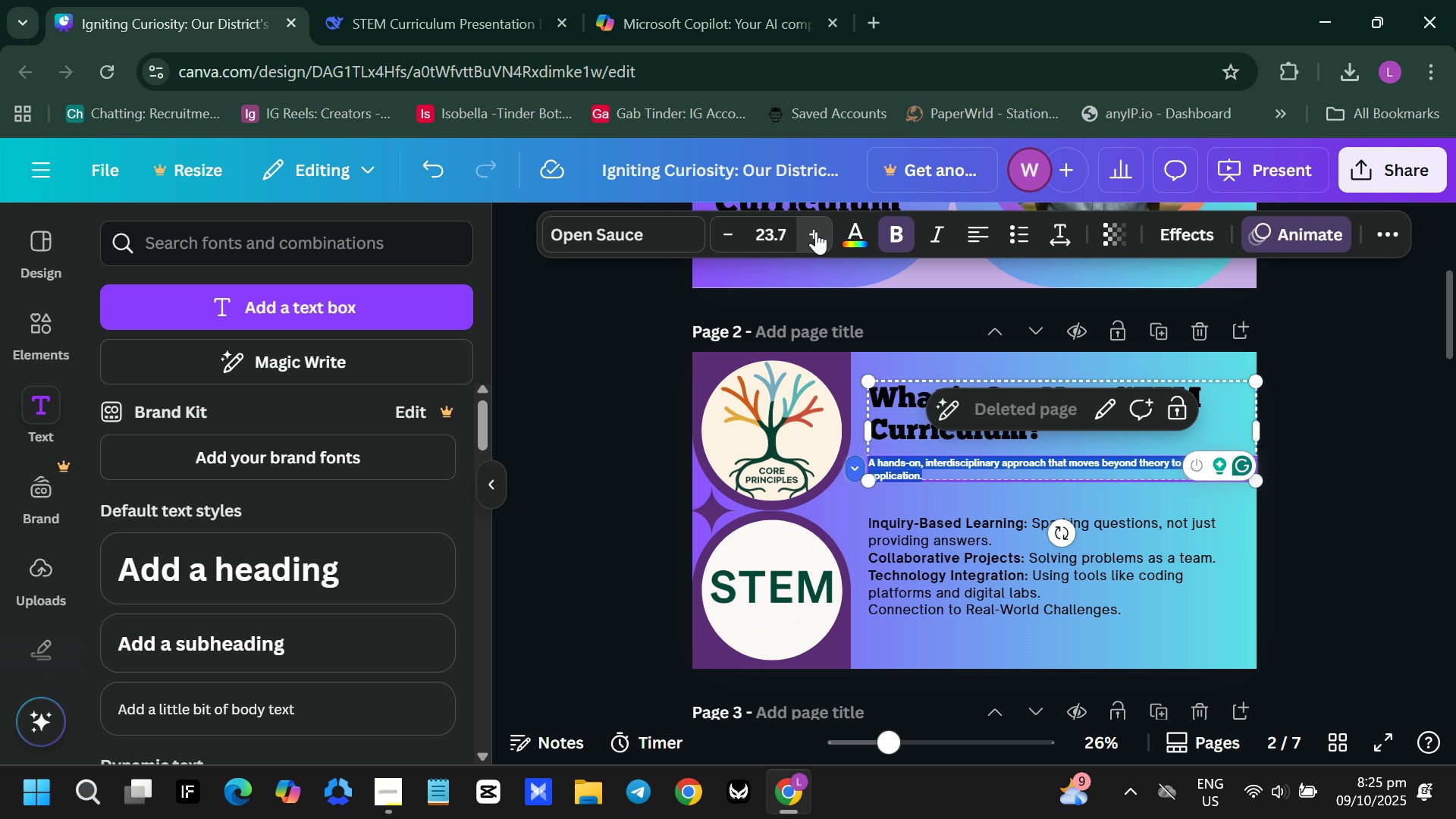 
left_click([816, 231])
 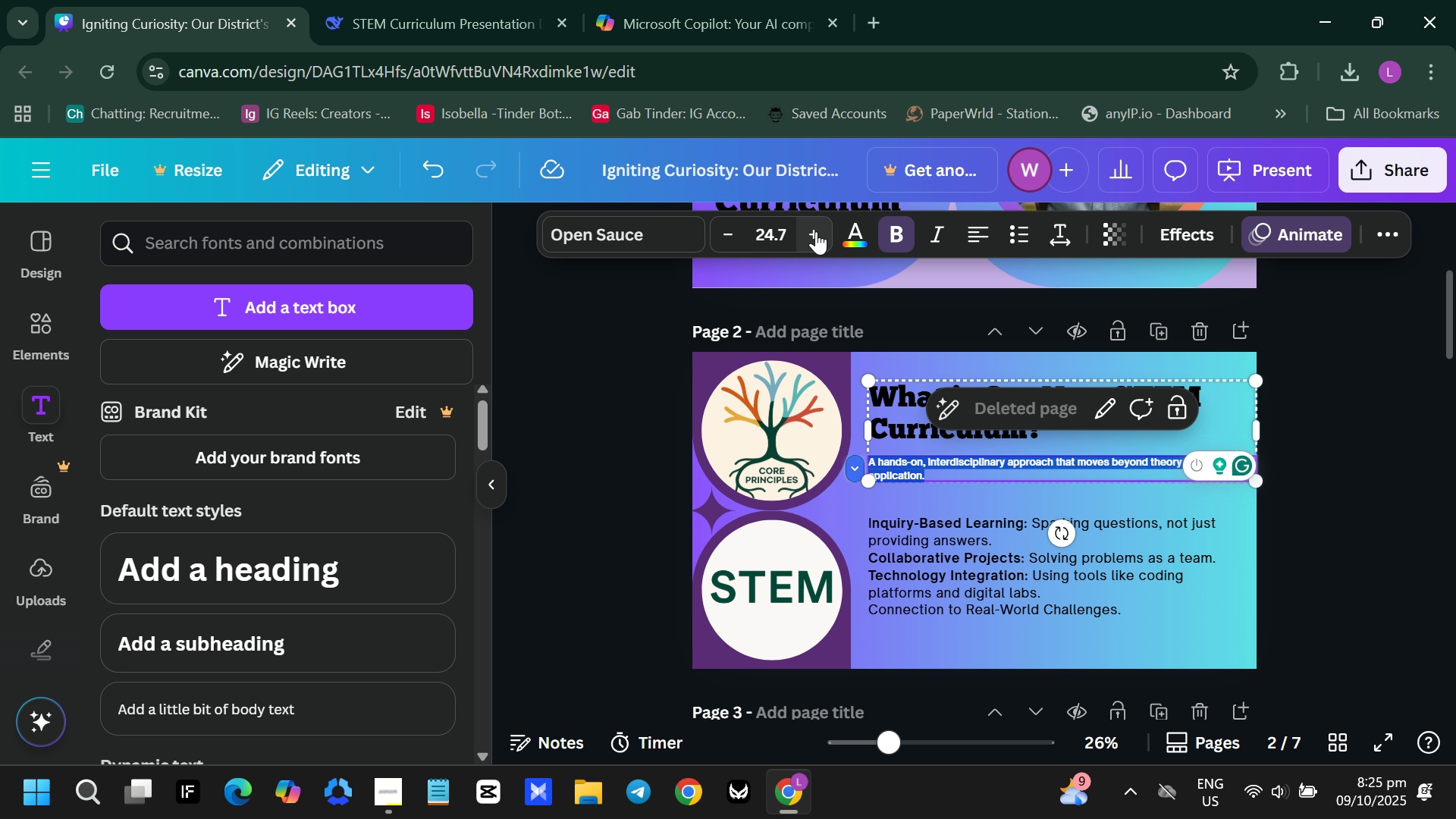 
left_click([816, 231])
 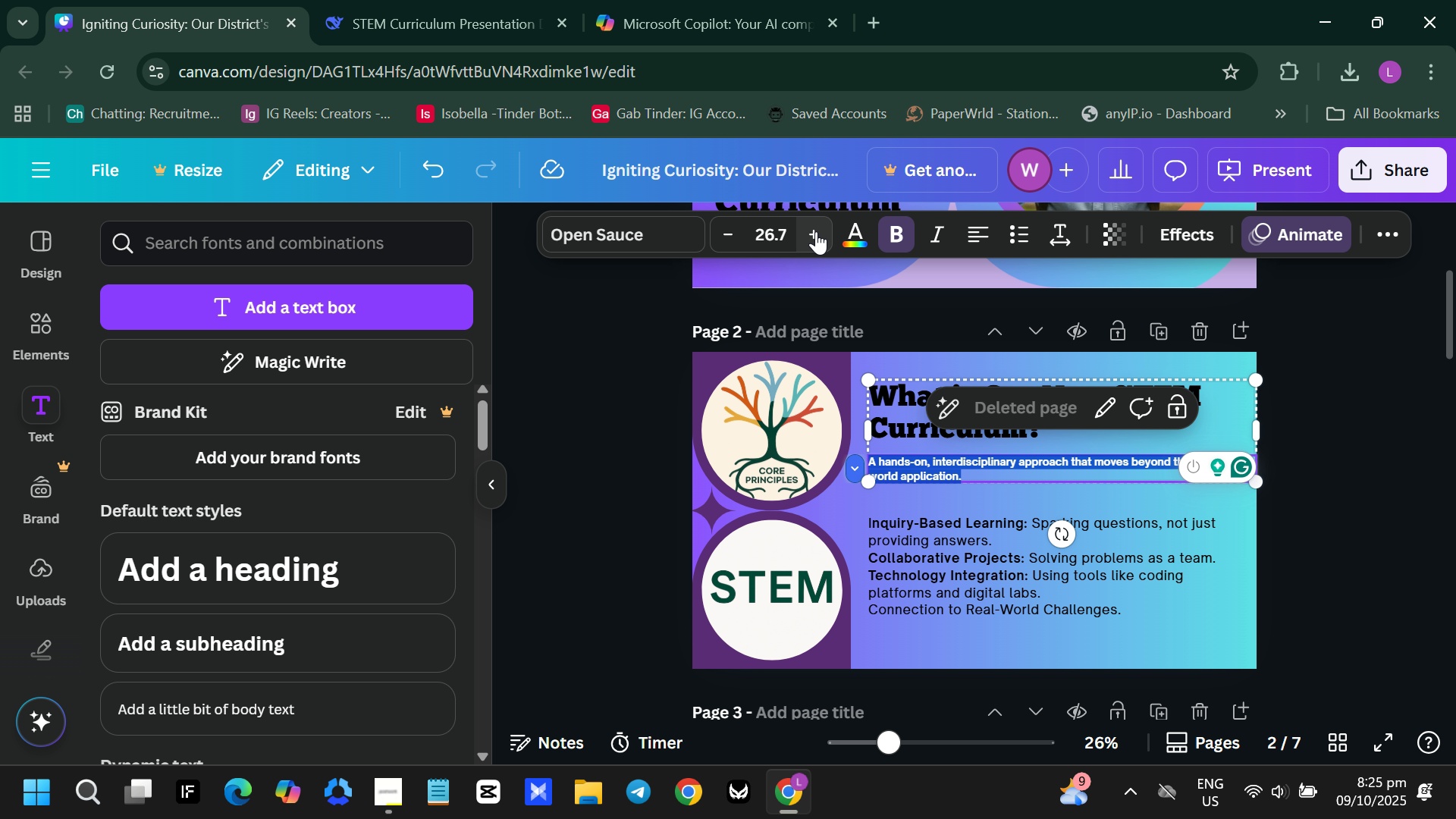 
double_click([816, 231])
 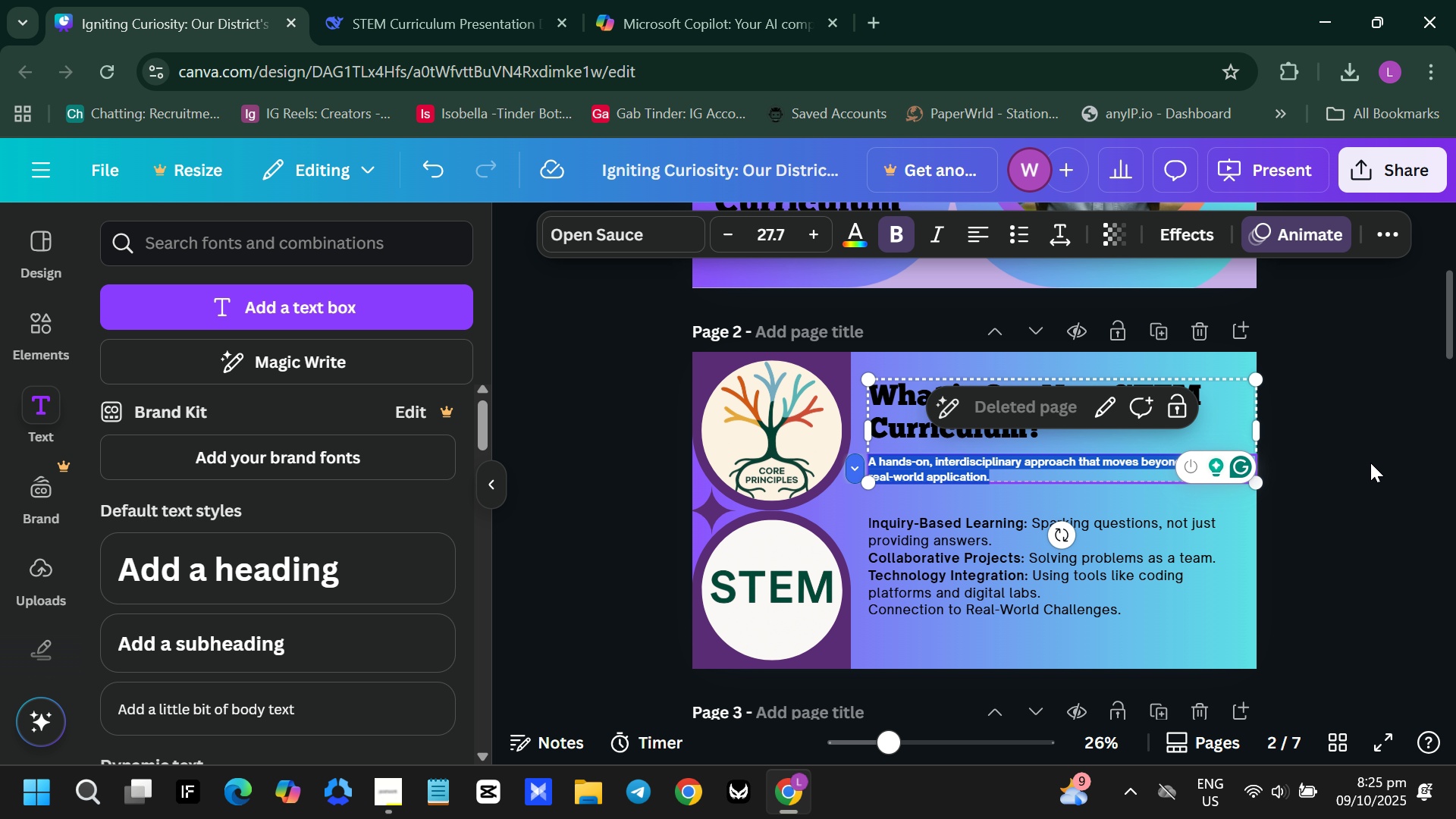 
left_click([1367, 462])
 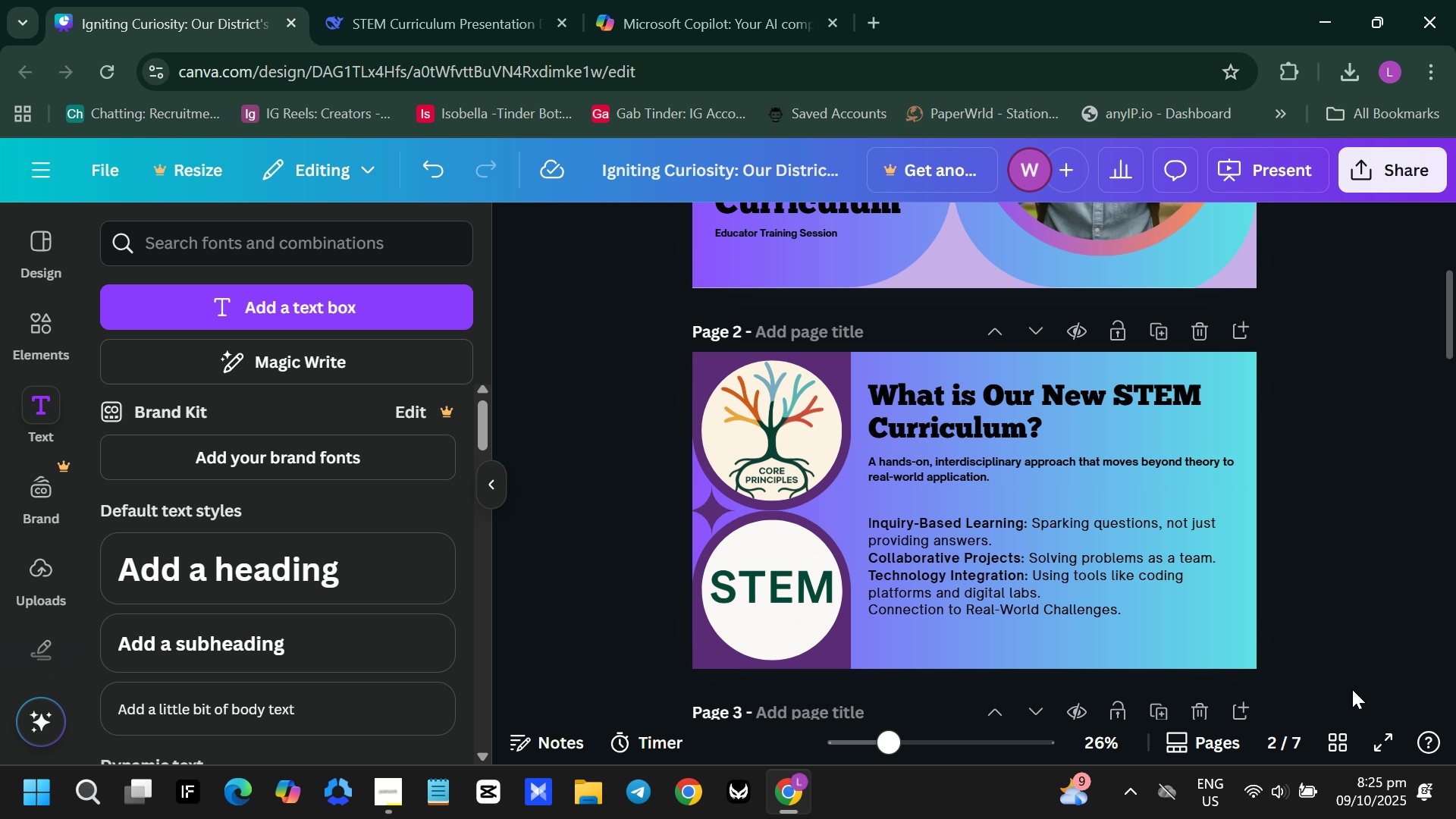 
left_click([1386, 748])
 